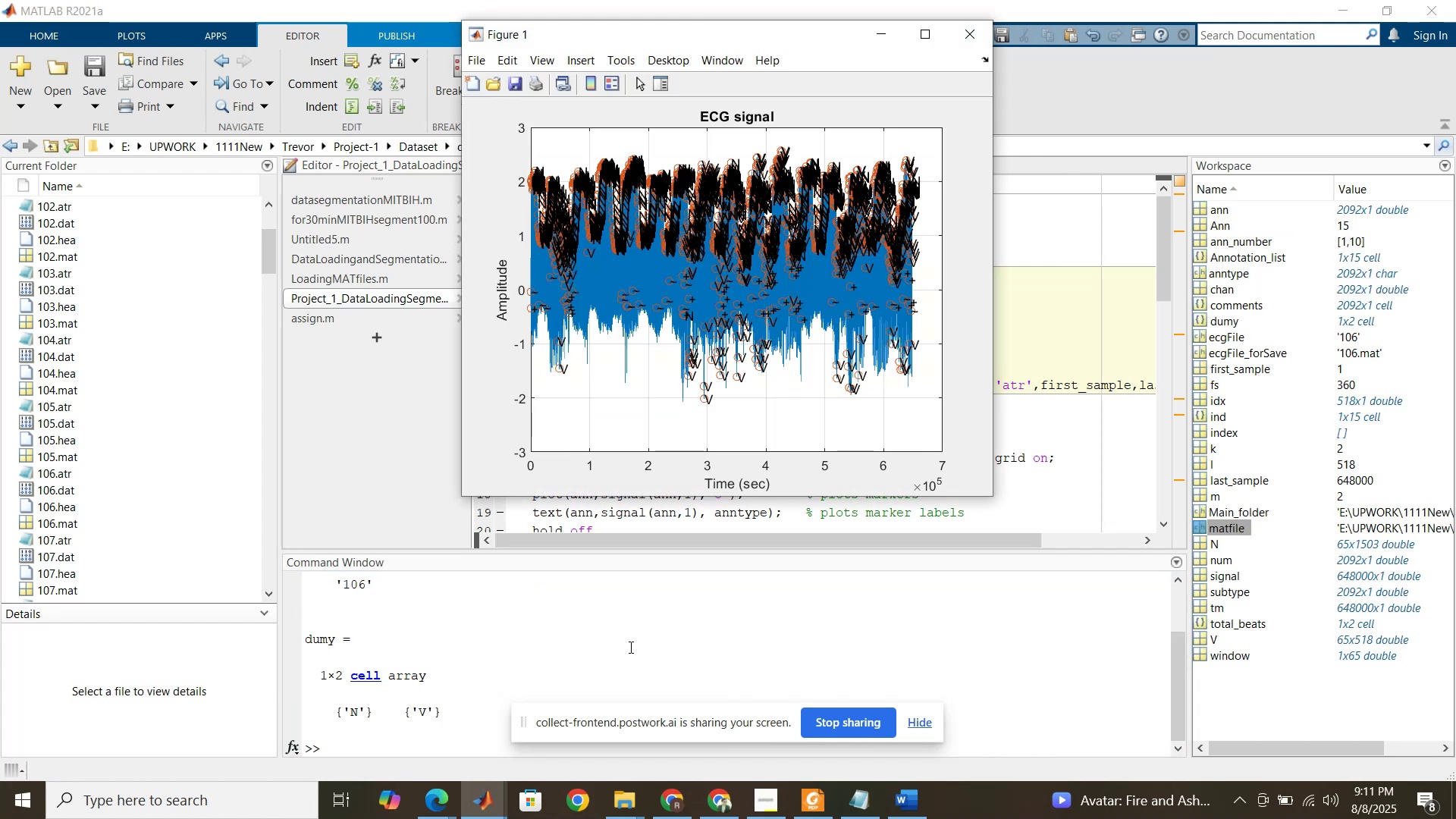 
wait(5.61)
 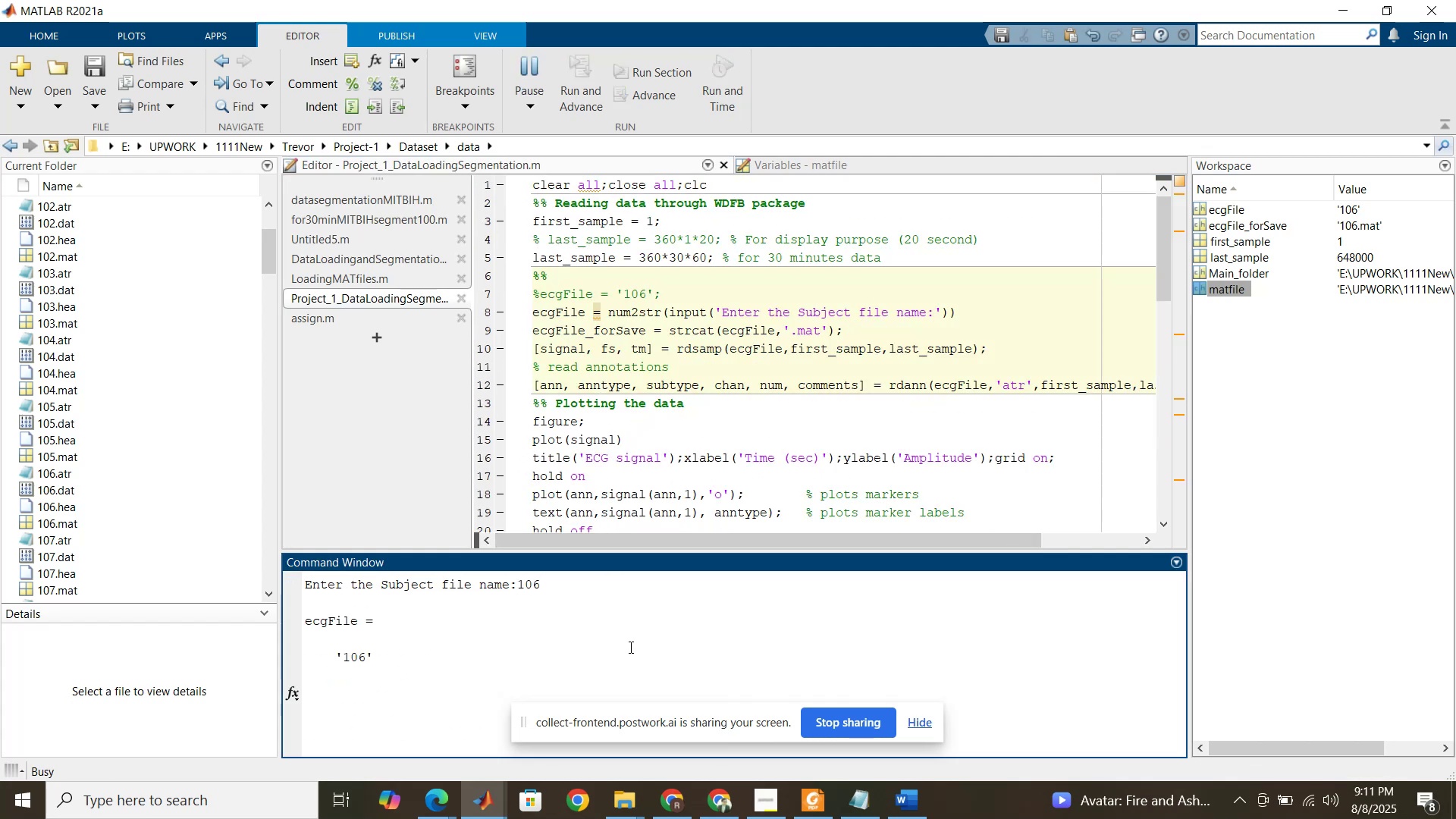 
left_click([356, 284])
 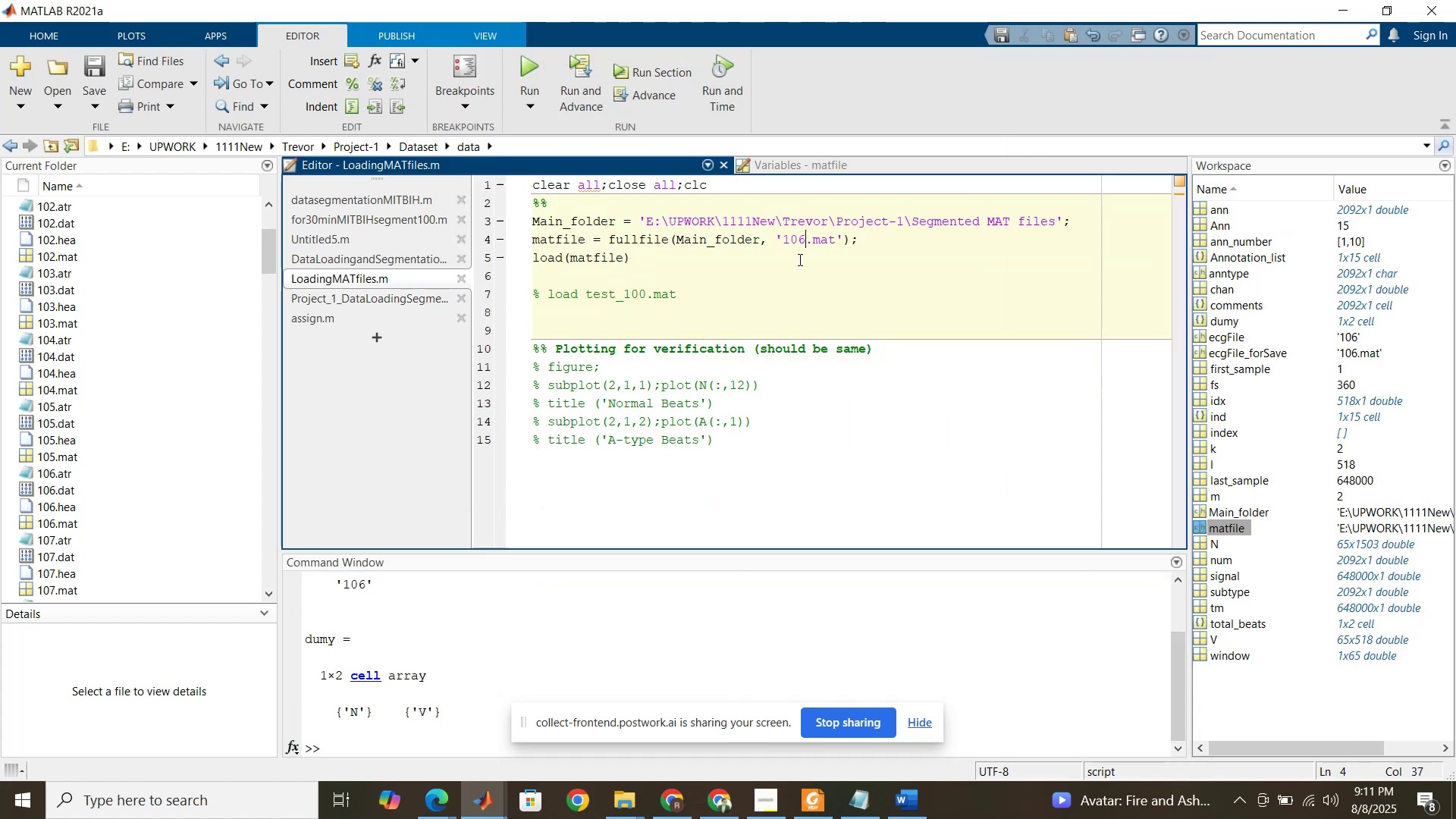 
wait(10.66)
 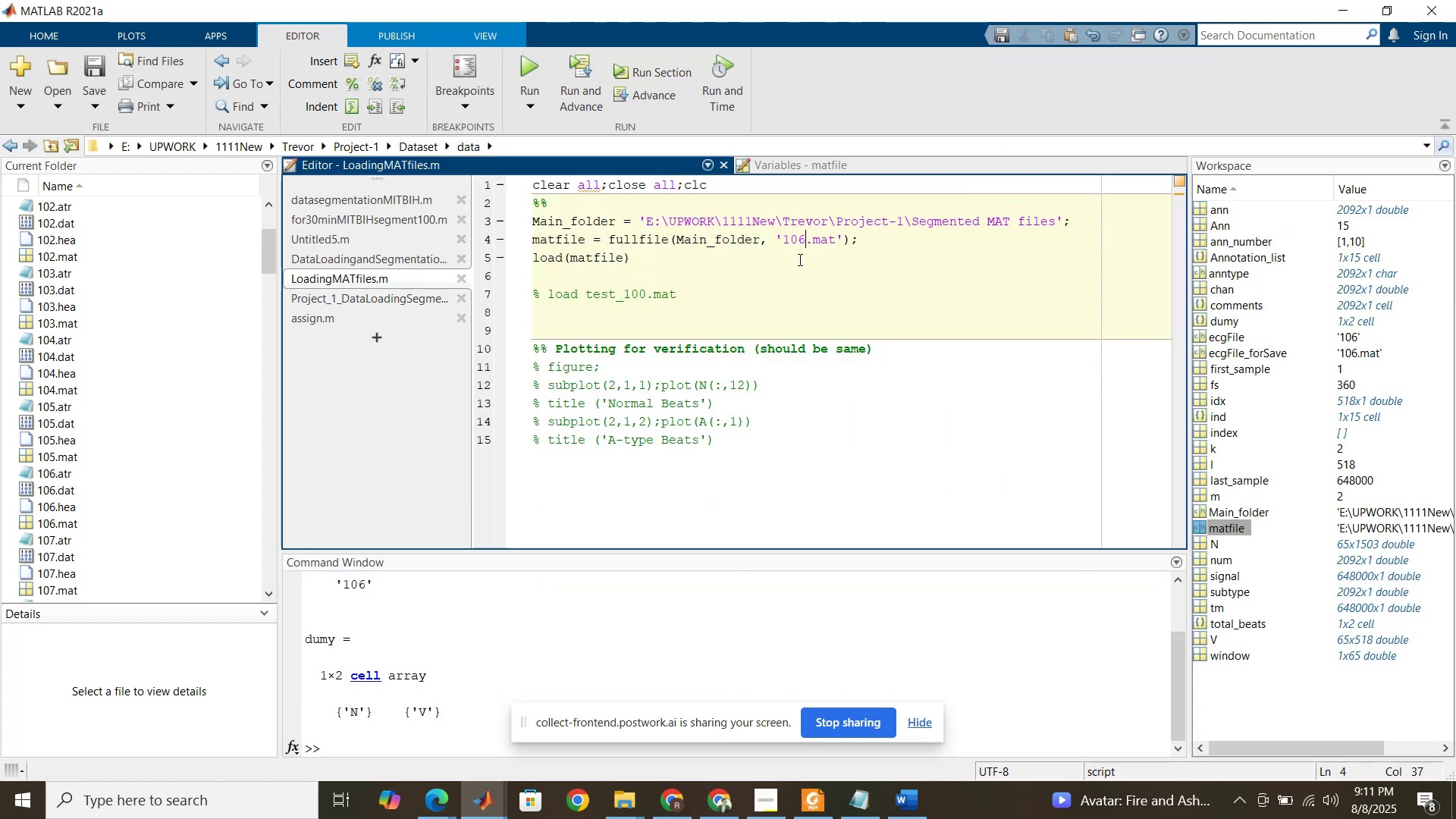 
left_click([799, 236])
 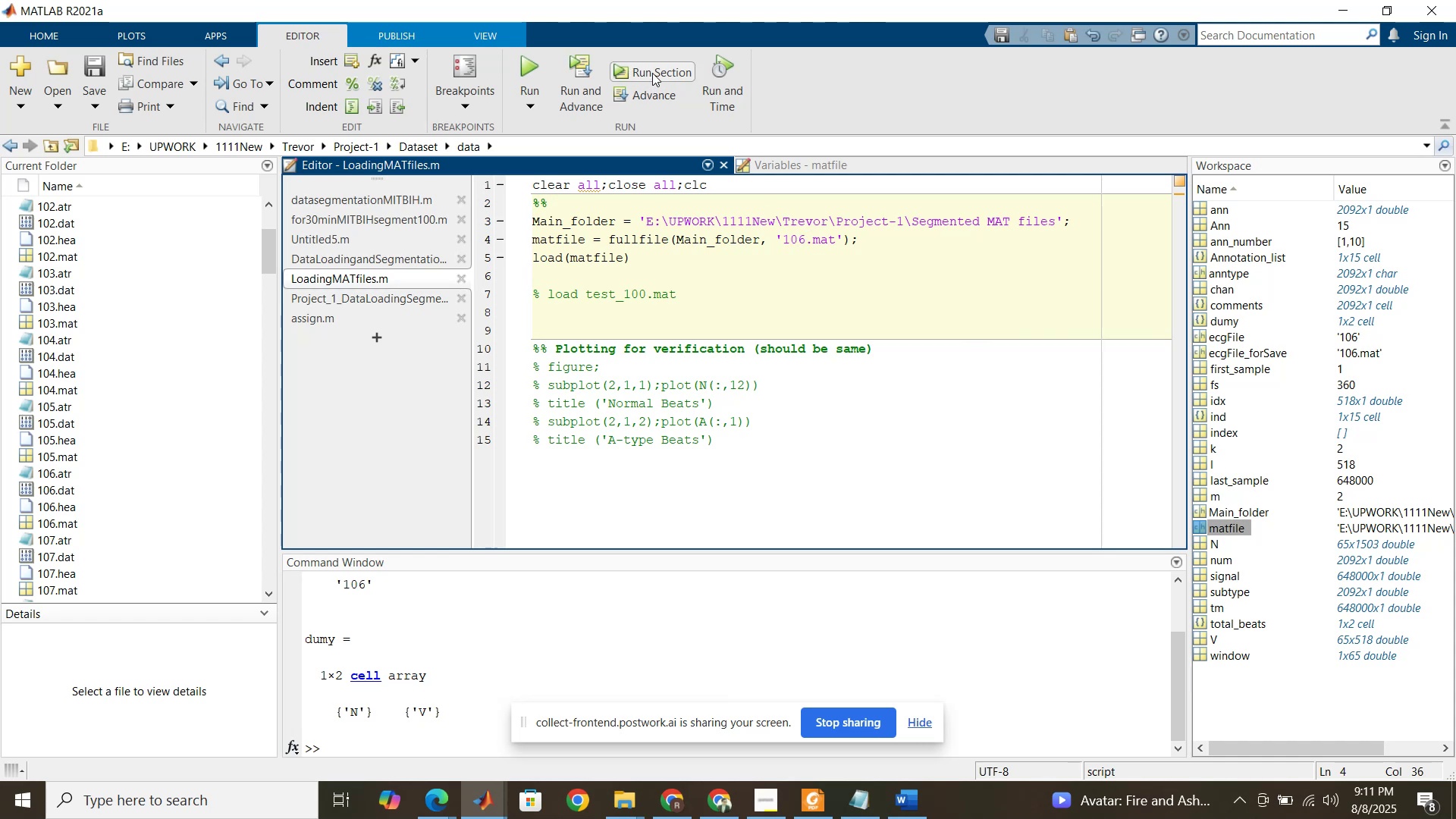 
left_click([652, 73])
 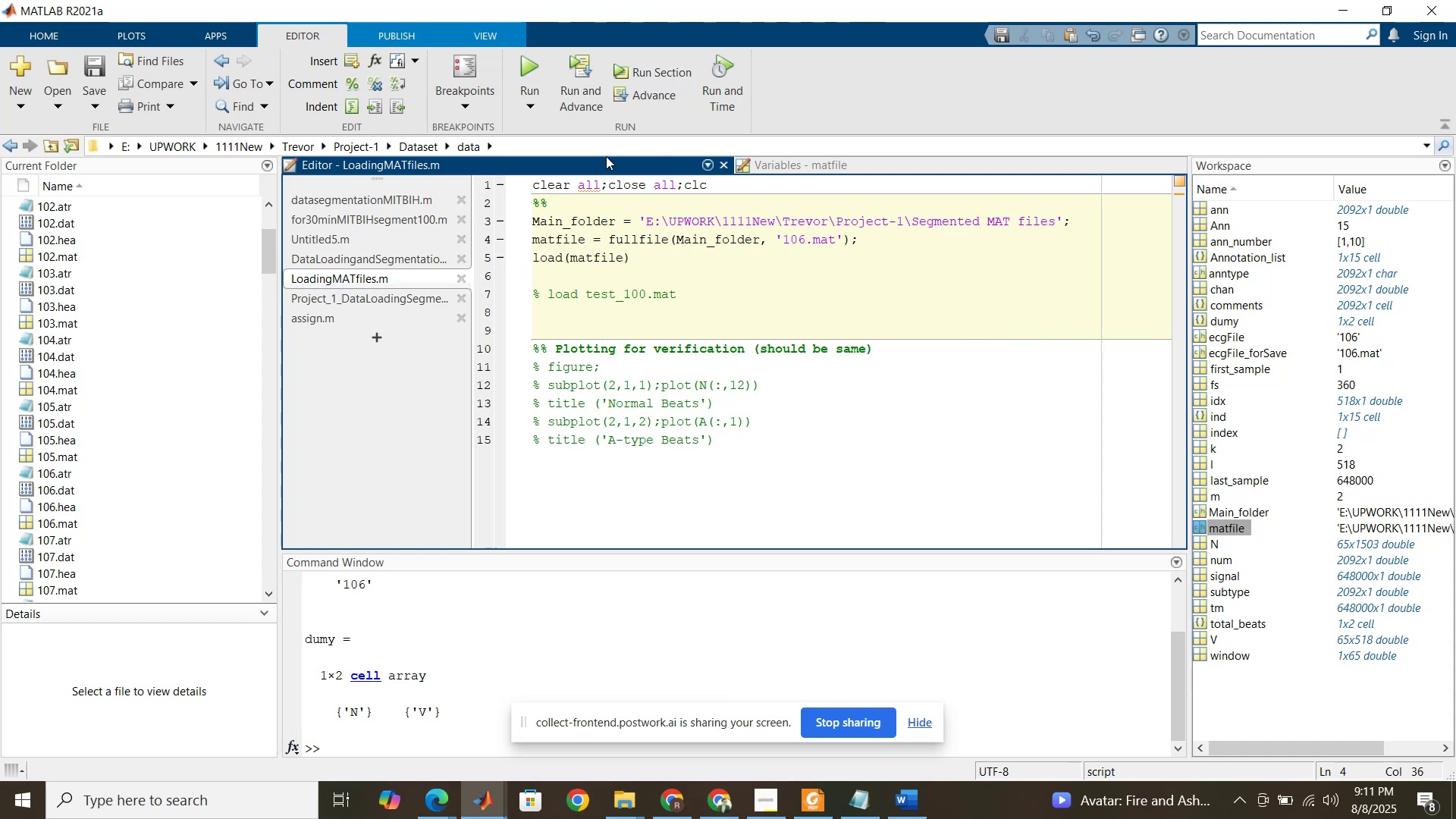 
left_click([534, 72])
 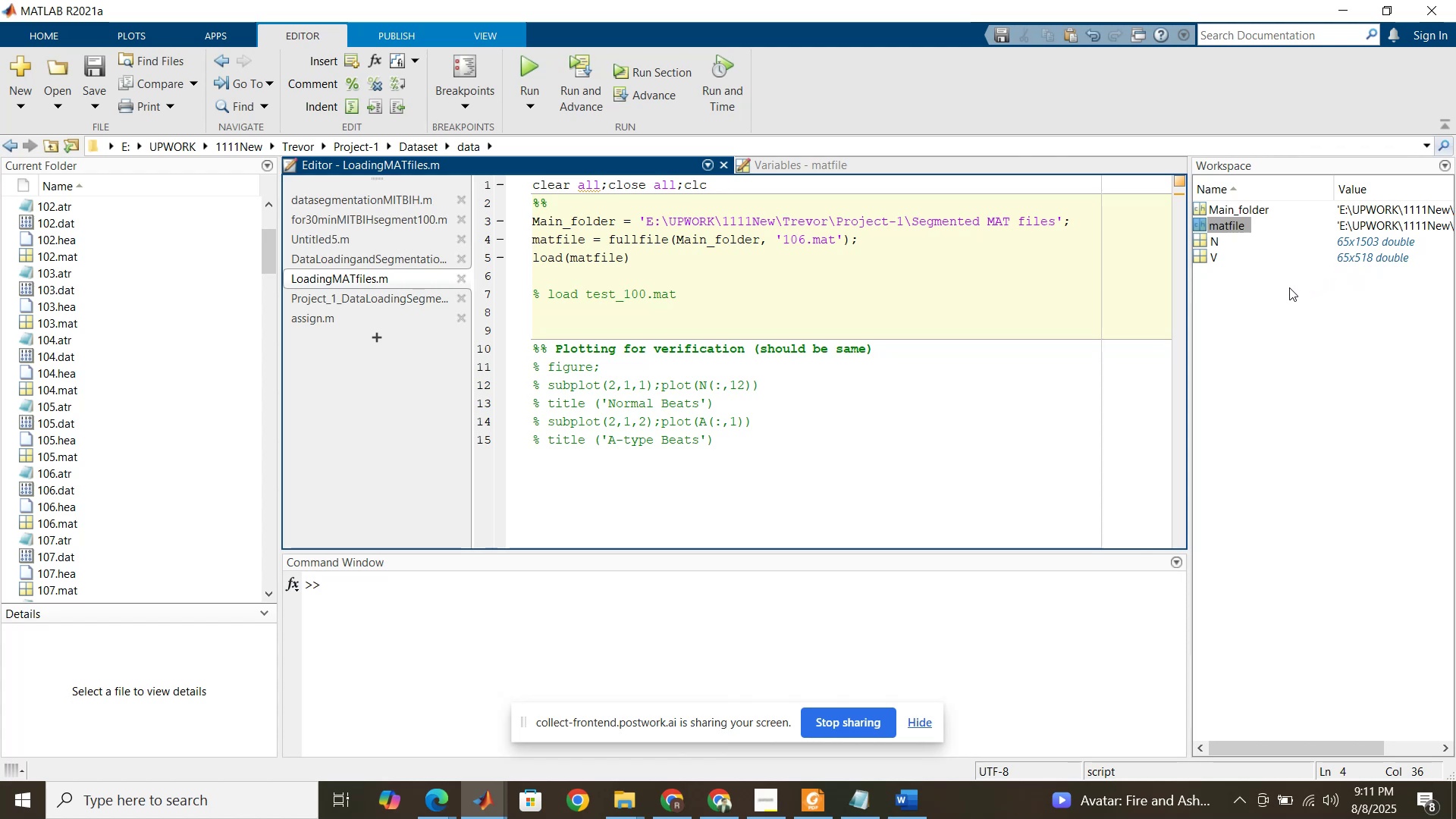 
wait(5.08)
 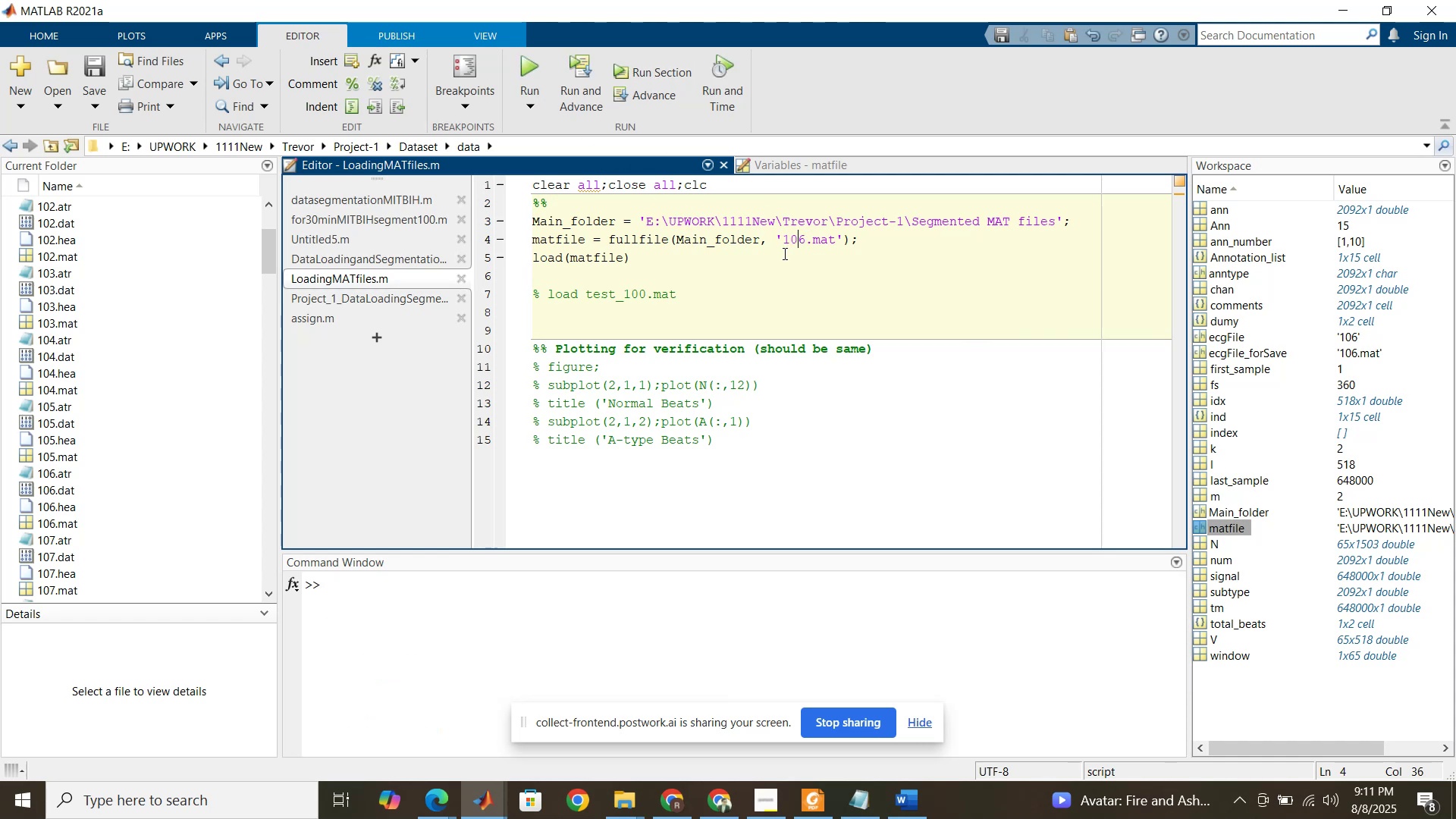 
left_click([361, 297])
 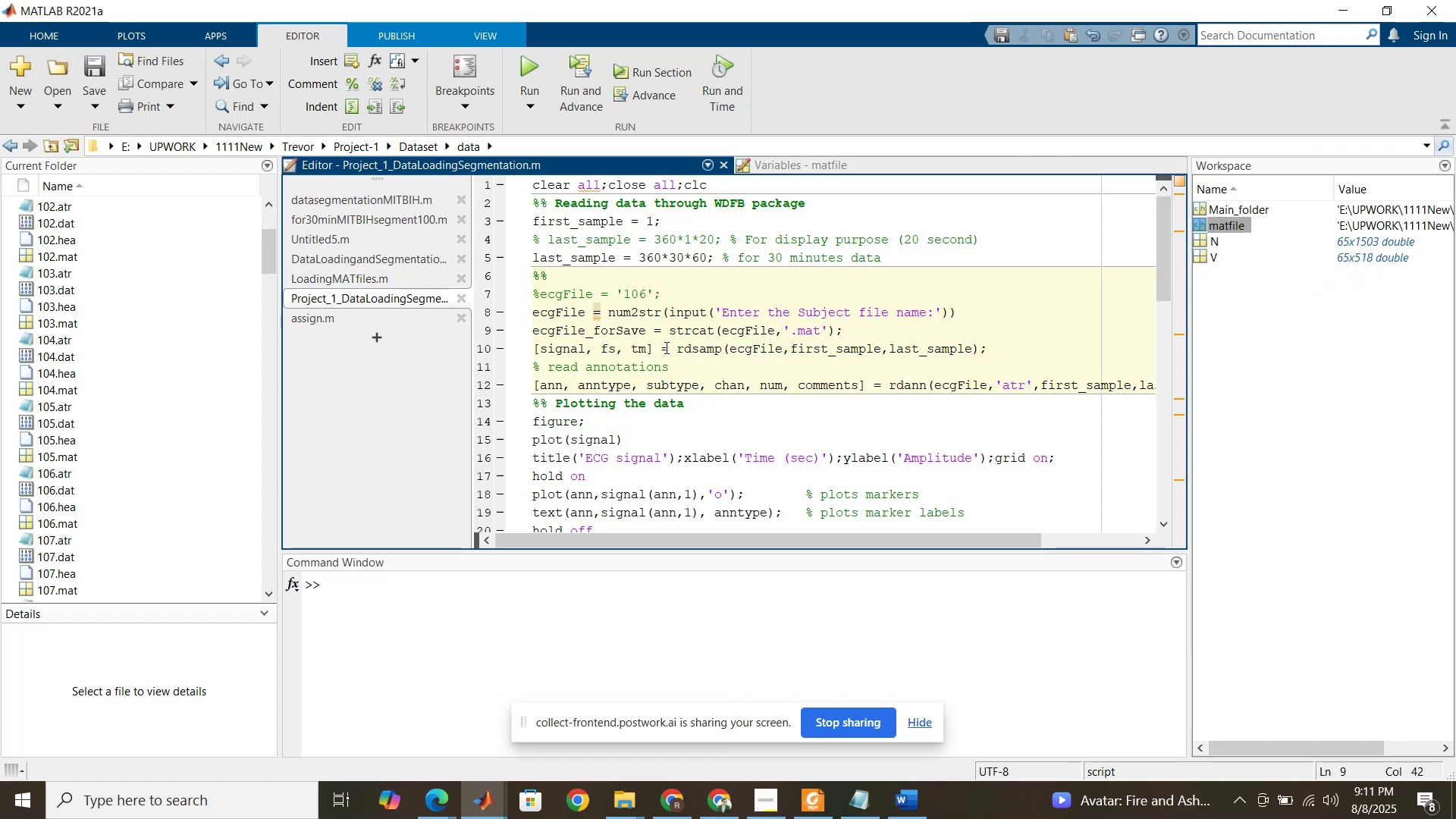 
left_click([665, 347])
 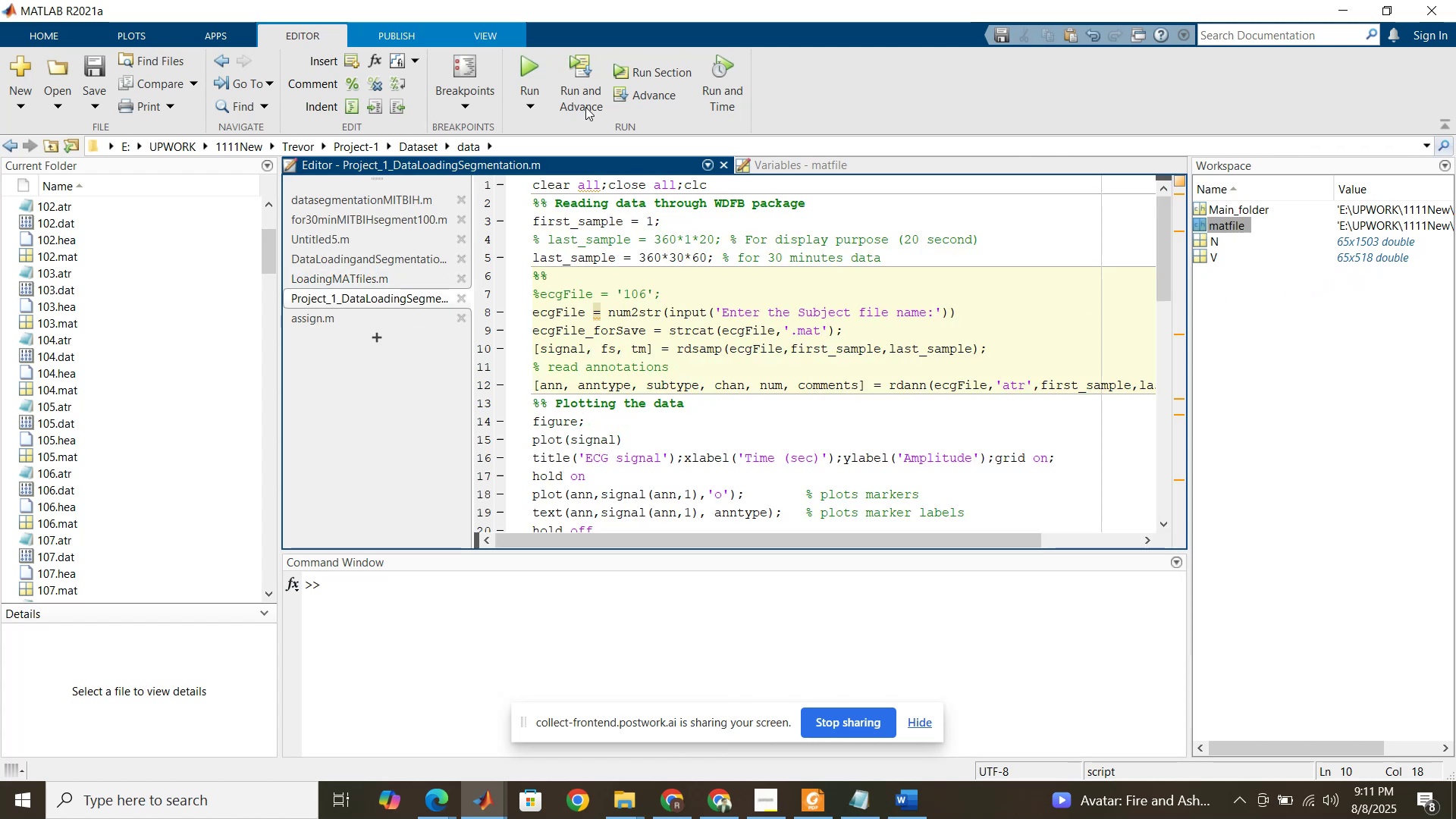 
left_click([530, 71])
 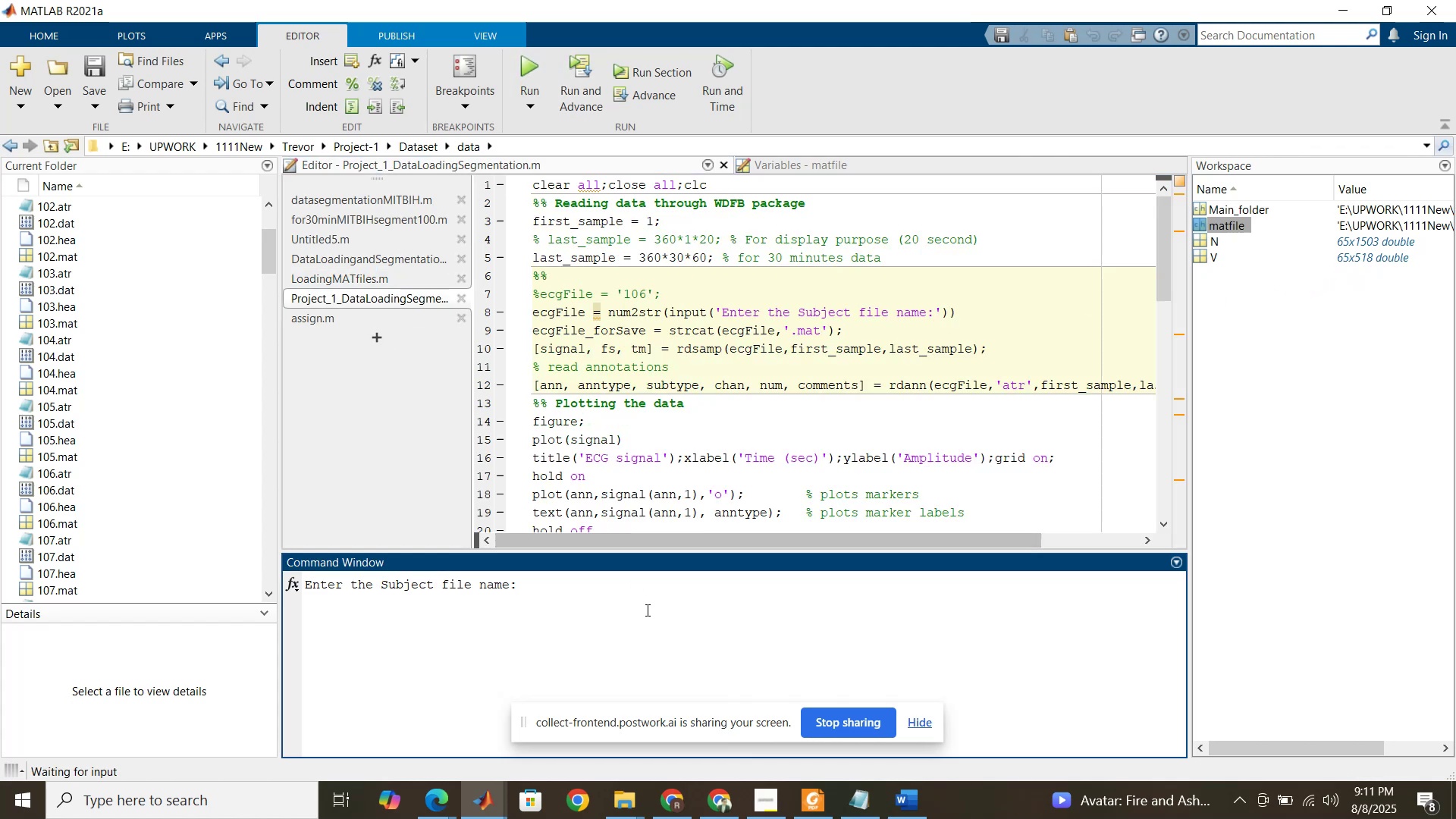 
key(Numpad1)
 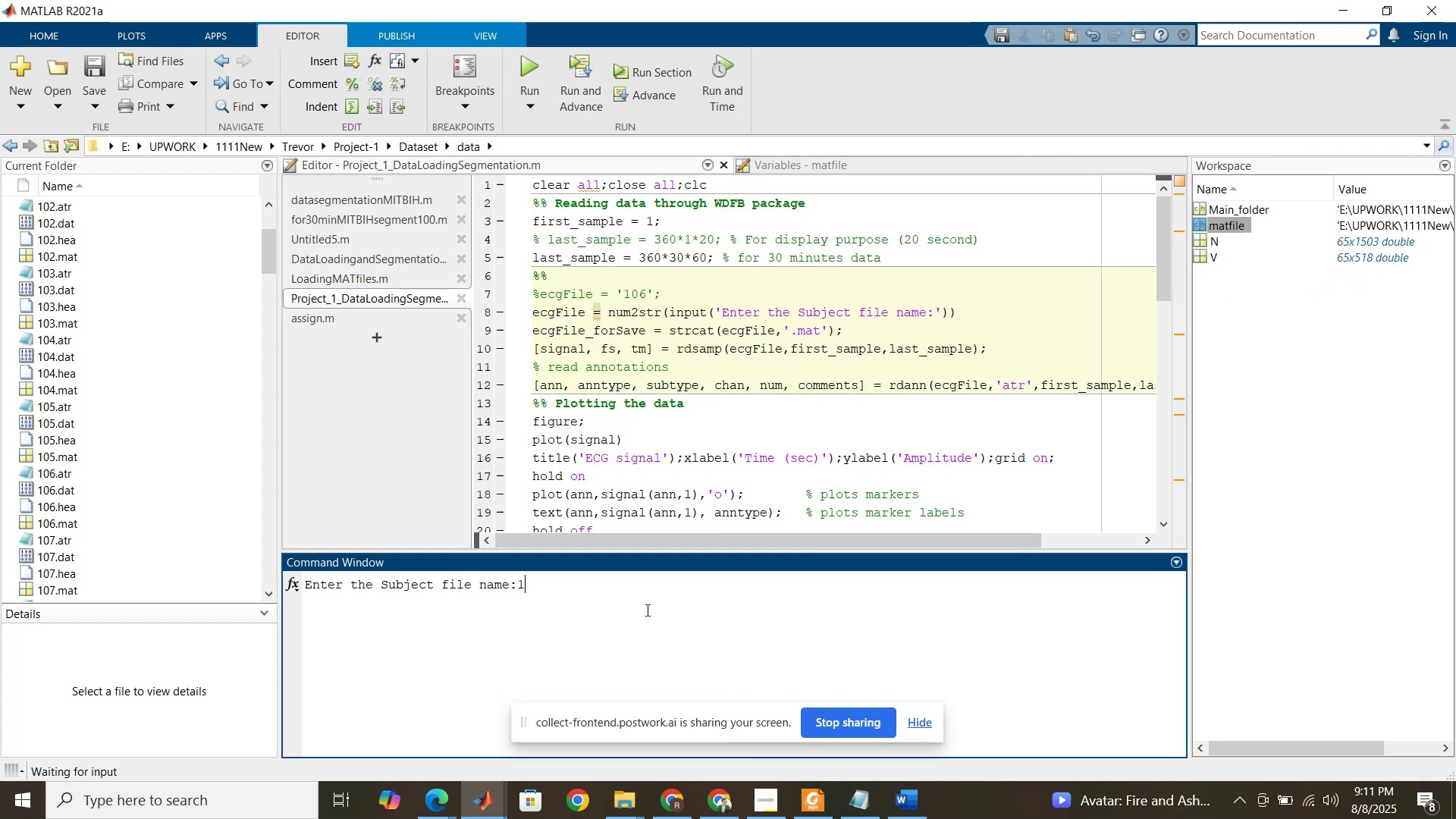 
key(Numpad0)
 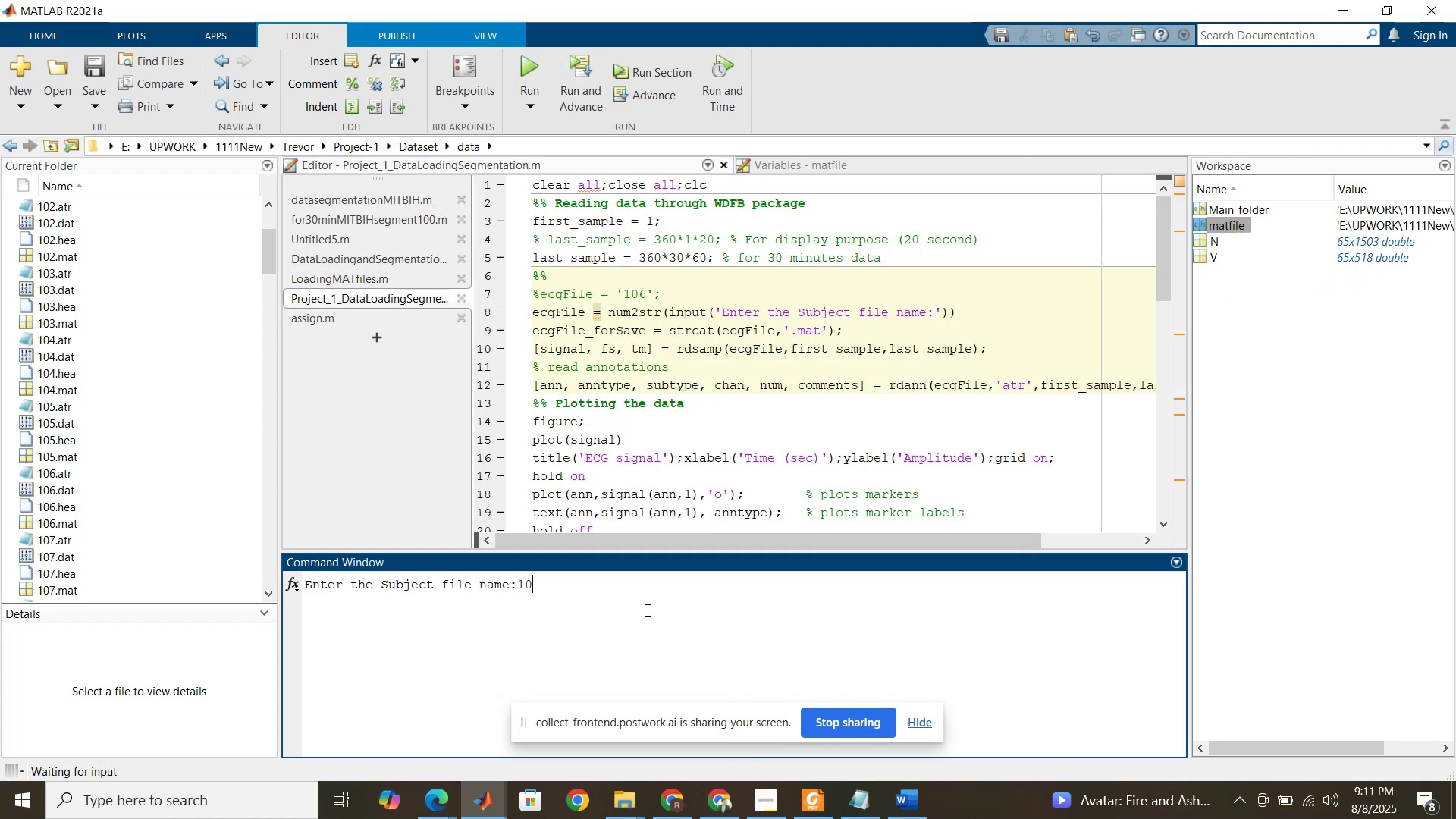 
key(Numpad7)
 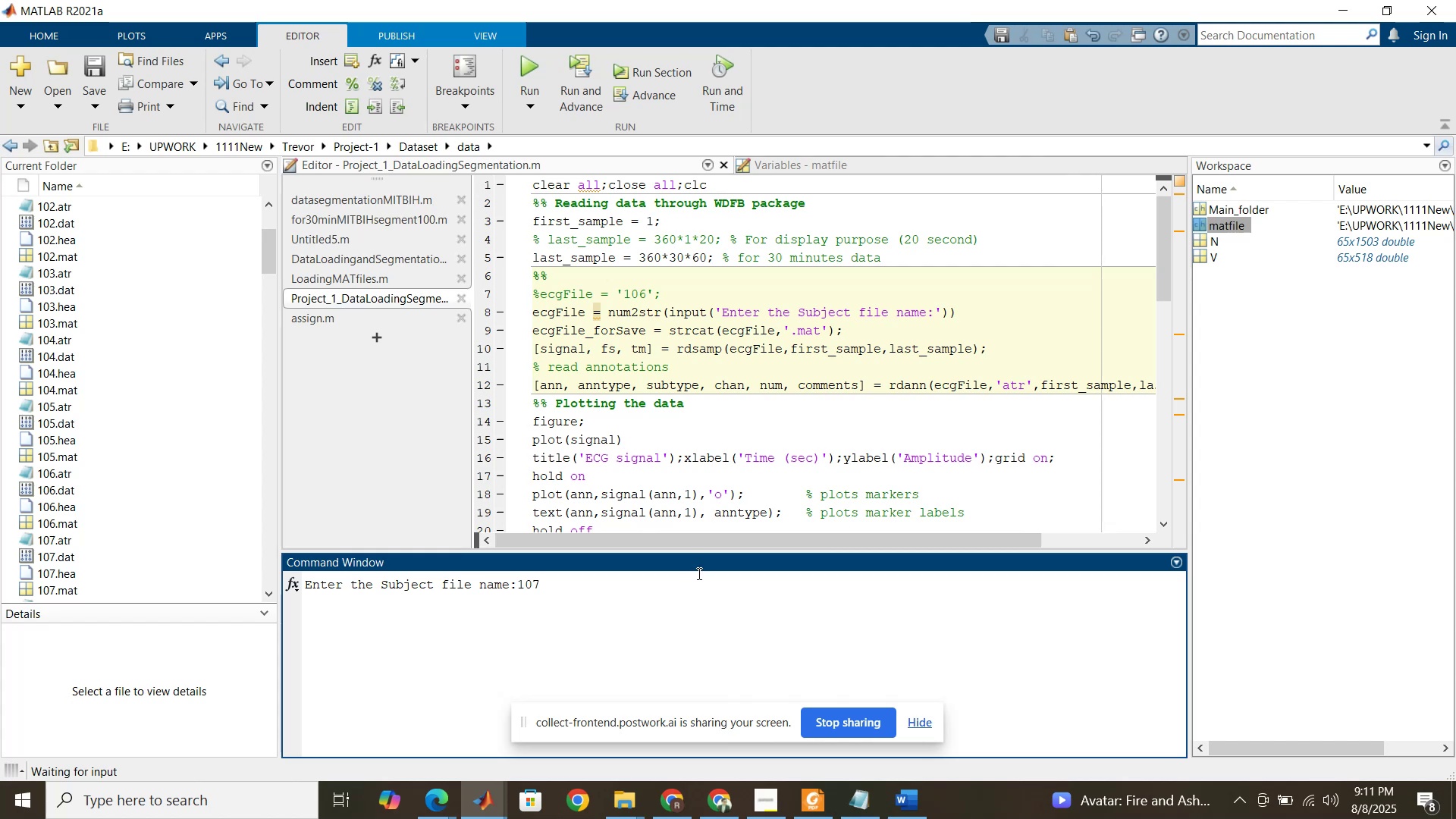 
key(Enter)
 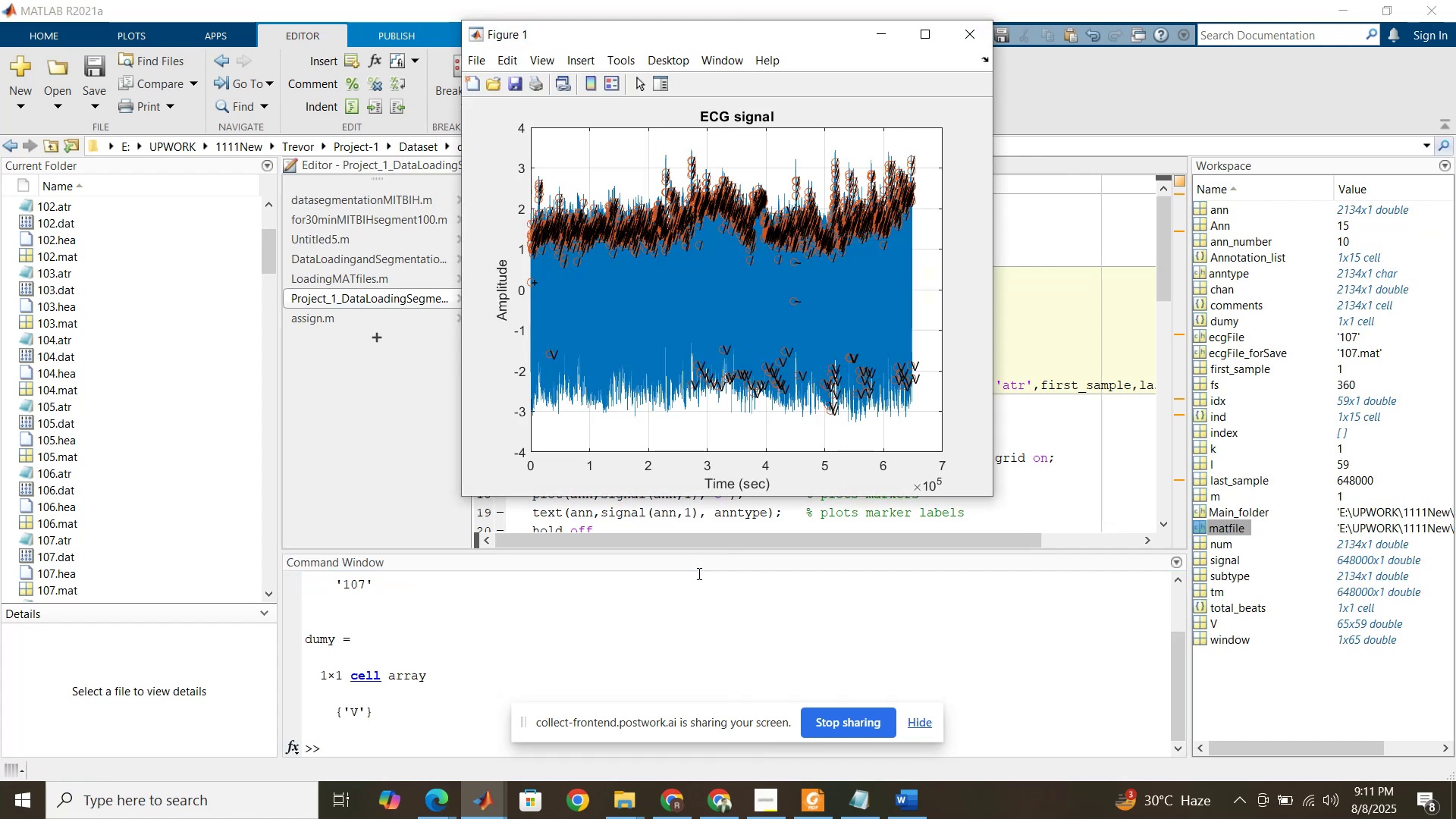 
wait(9.71)
 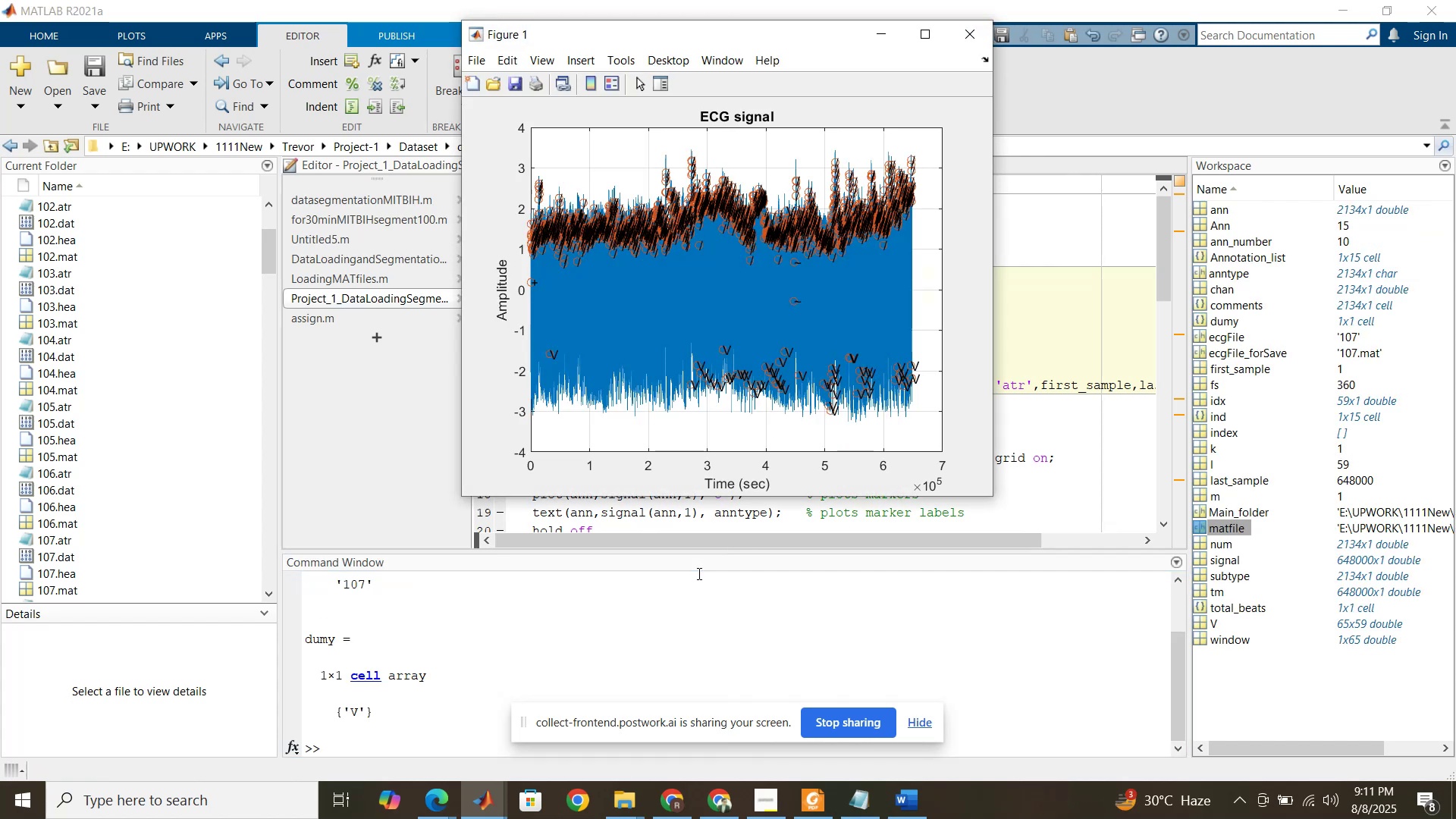 
left_click([894, 115])
 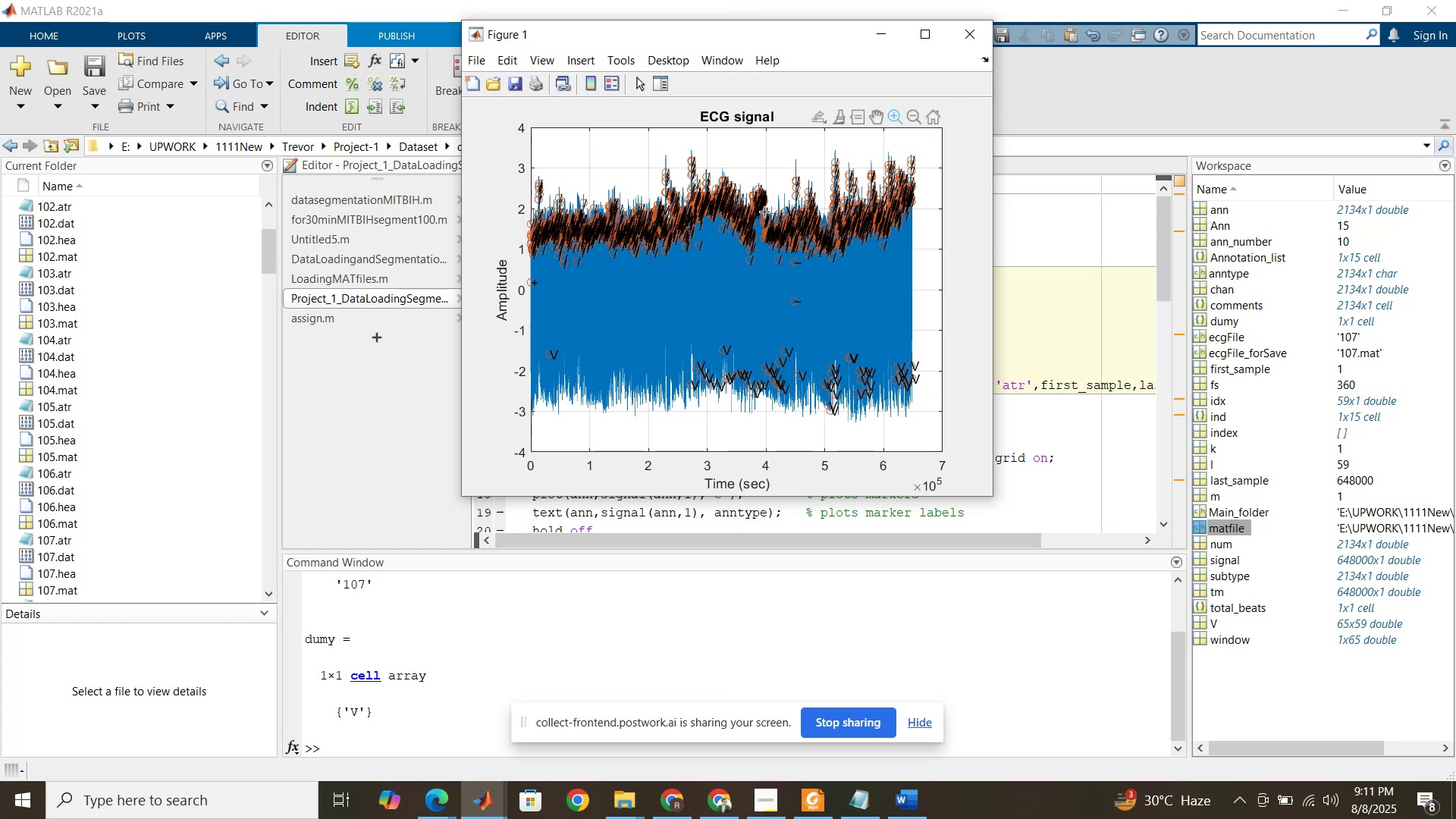 
left_click_drag(start_coordinate=[628, 209], to_coordinate=[664, 233])
 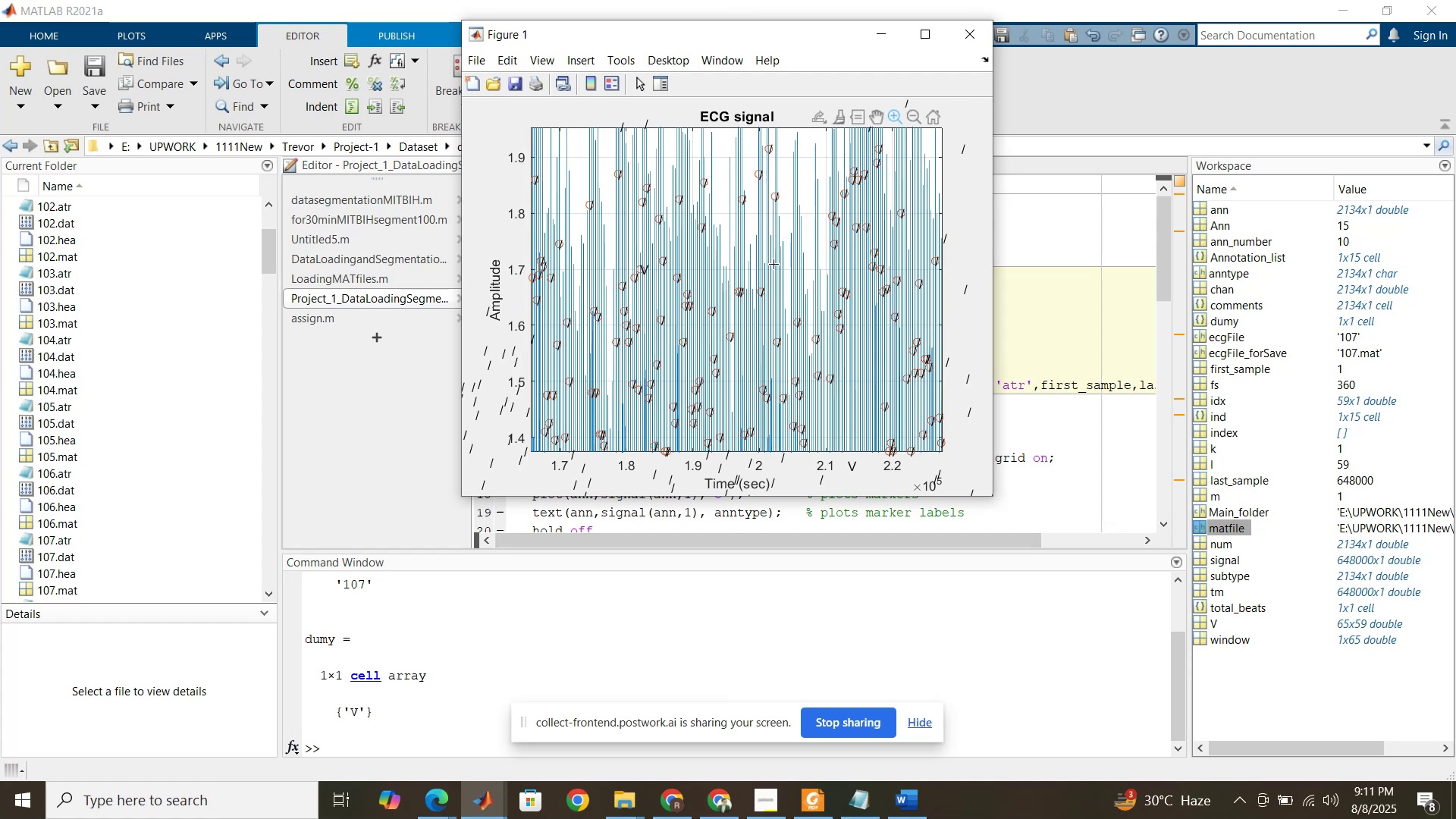 
left_click_drag(start_coordinate=[824, 279], to_coordinate=[888, 313])
 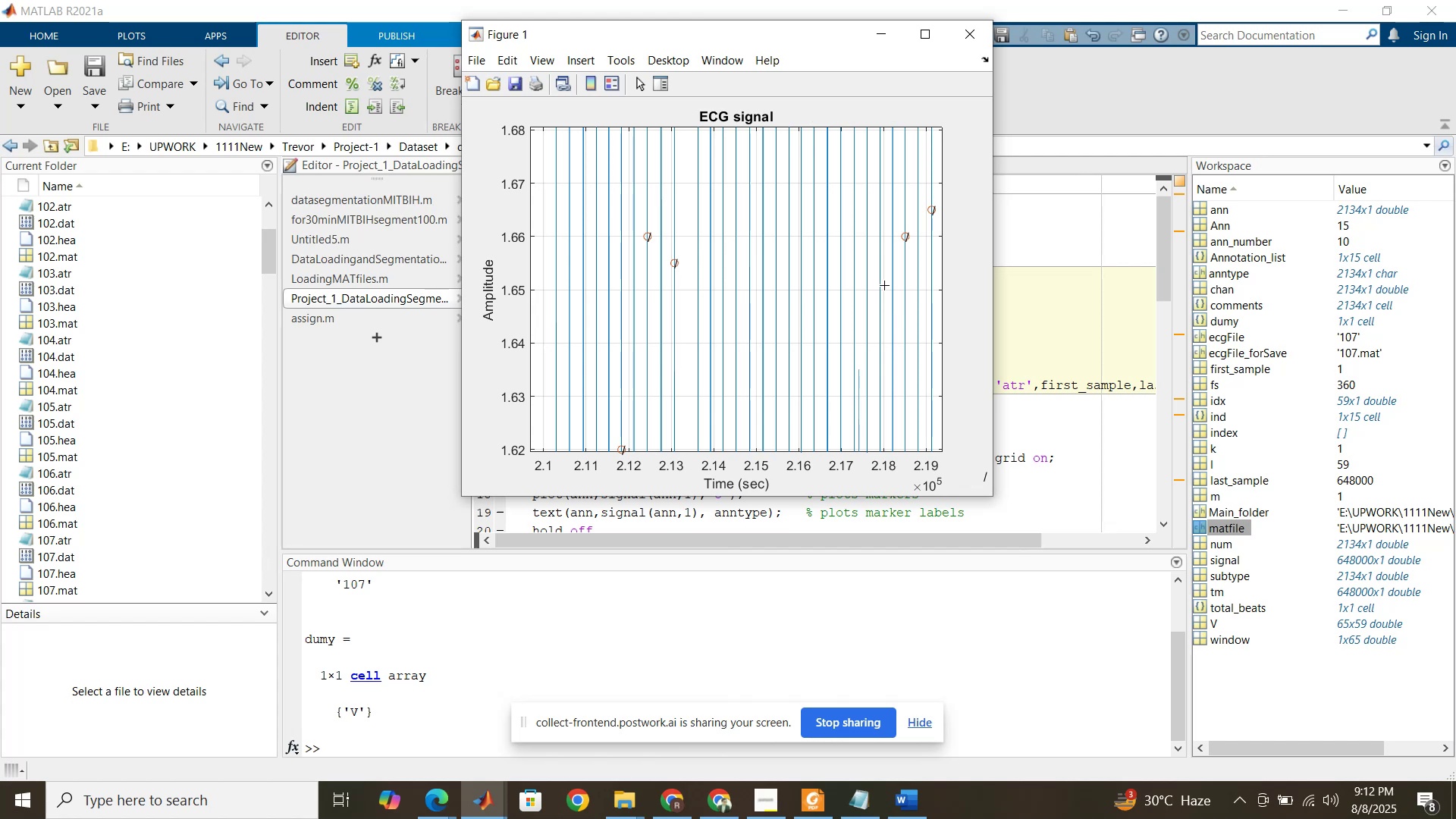 
left_click_drag(start_coordinate=[894, 224], to_coordinate=[923, 254])
 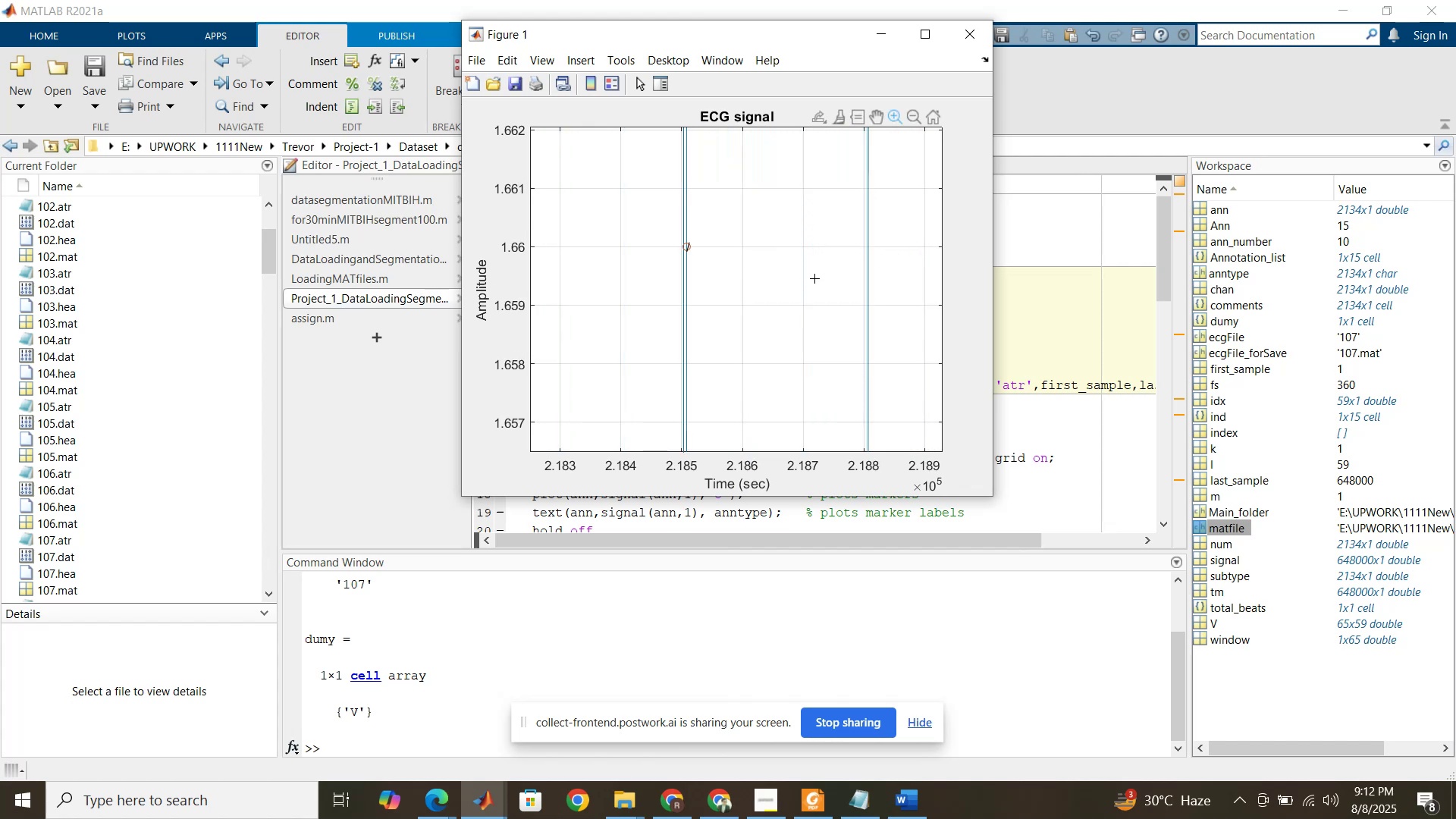 
left_click_drag(start_coordinate=[684, 236], to_coordinate=[699, 263])
 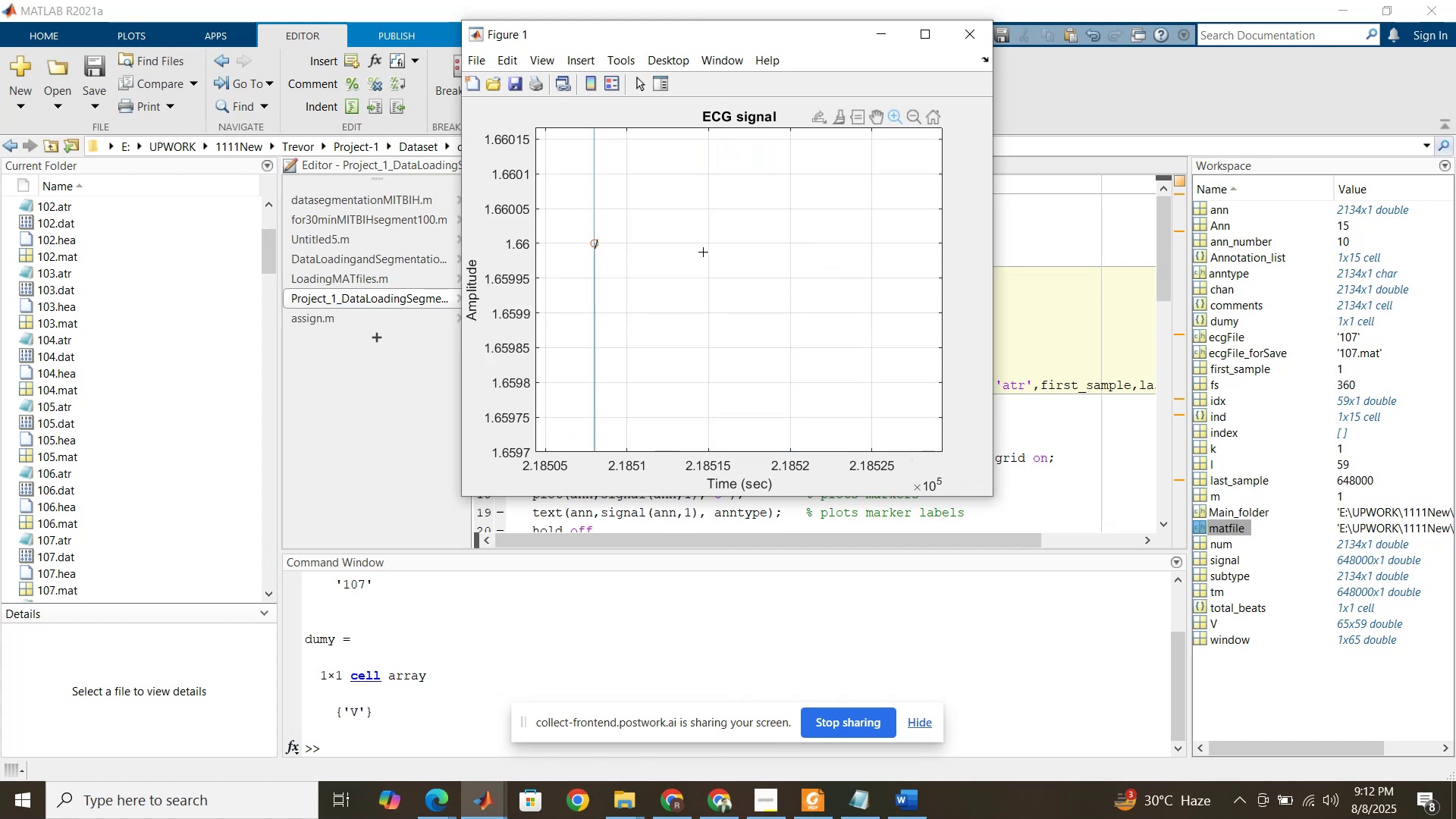 
double_click([706, 253])
 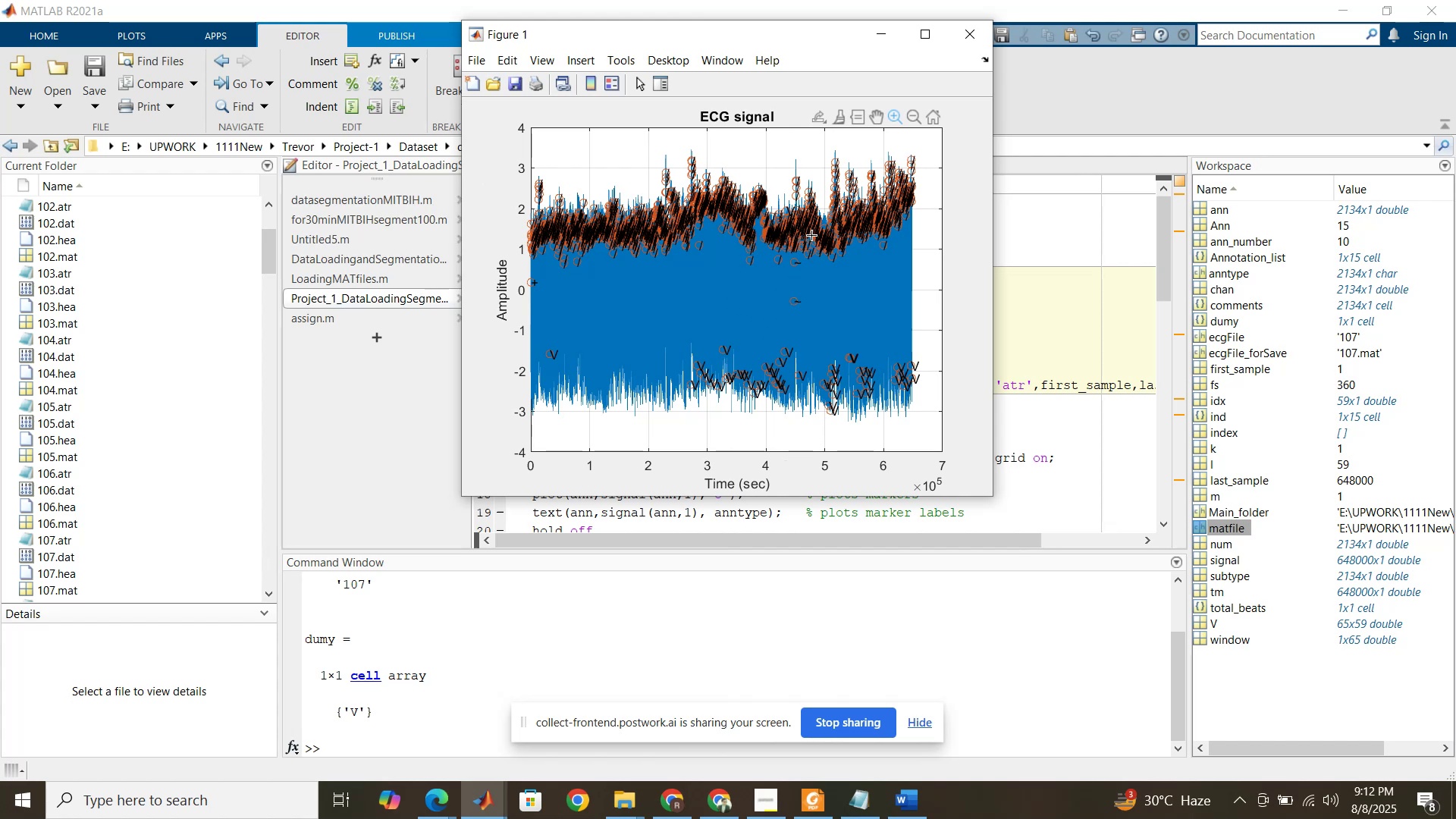 
left_click_drag(start_coordinate=[792, 171], to_coordinate=[885, 256])
 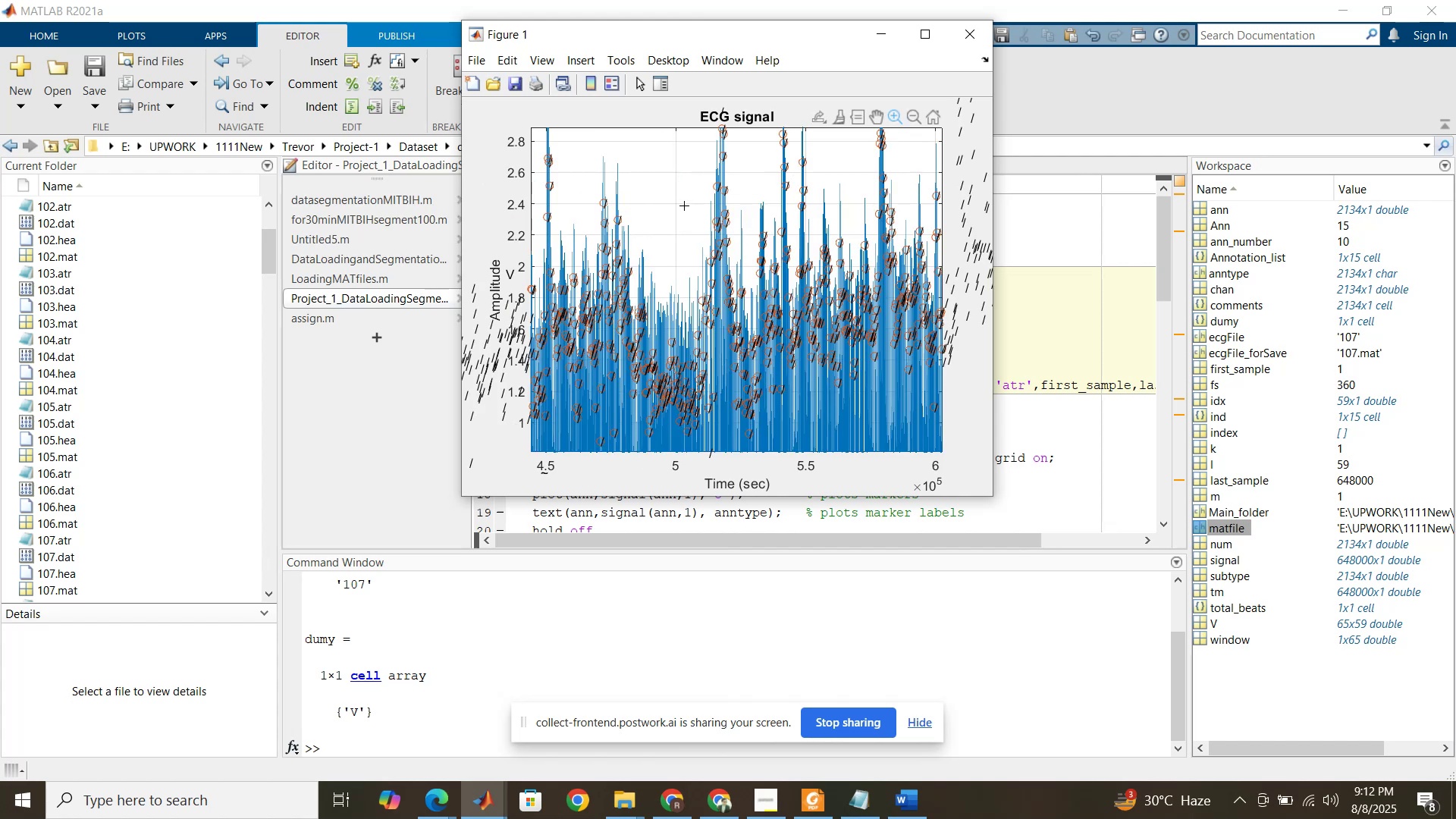 
left_click_drag(start_coordinate=[588, 198], to_coordinate=[648, 246])
 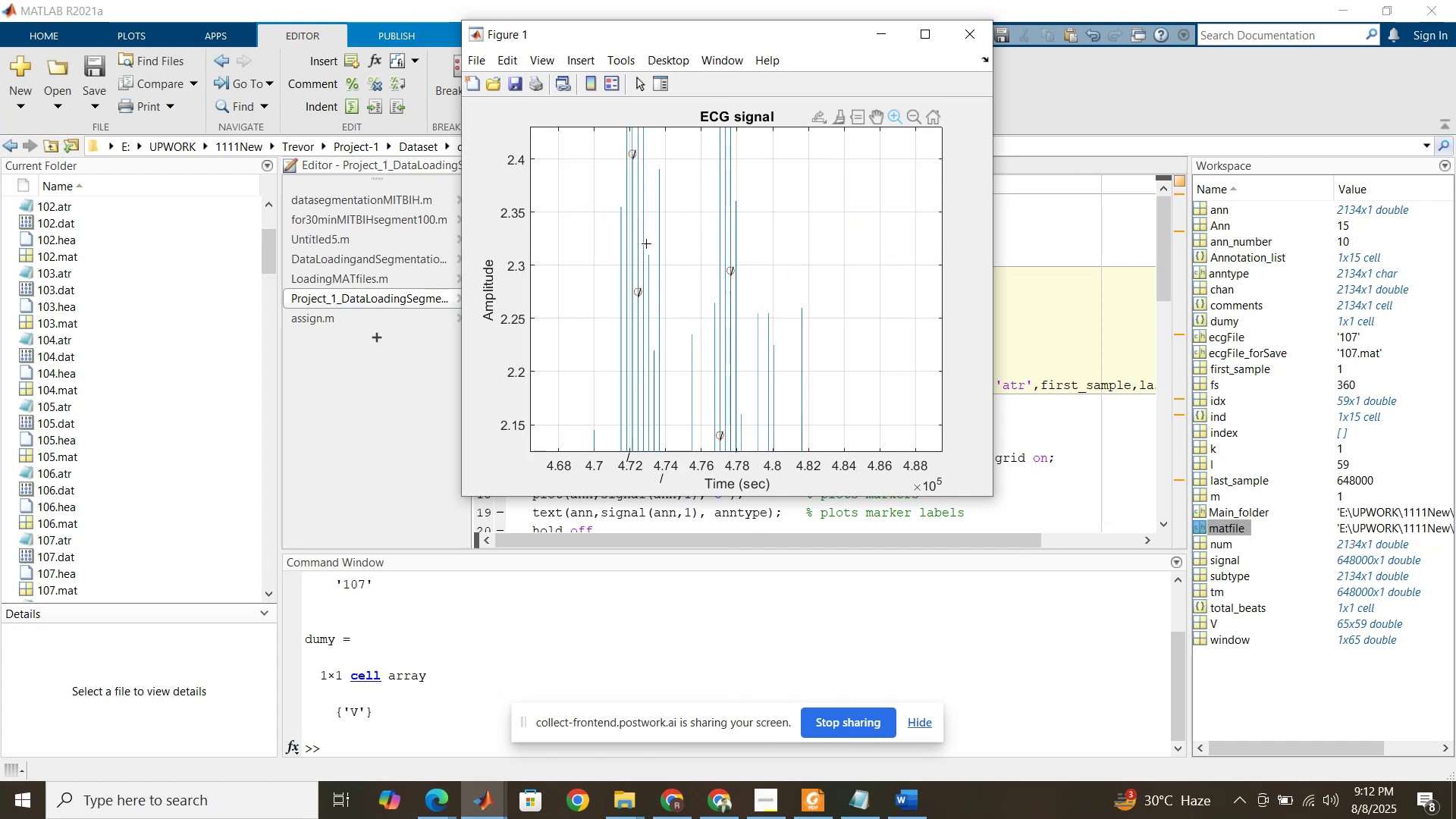 
double_click([648, 246])
 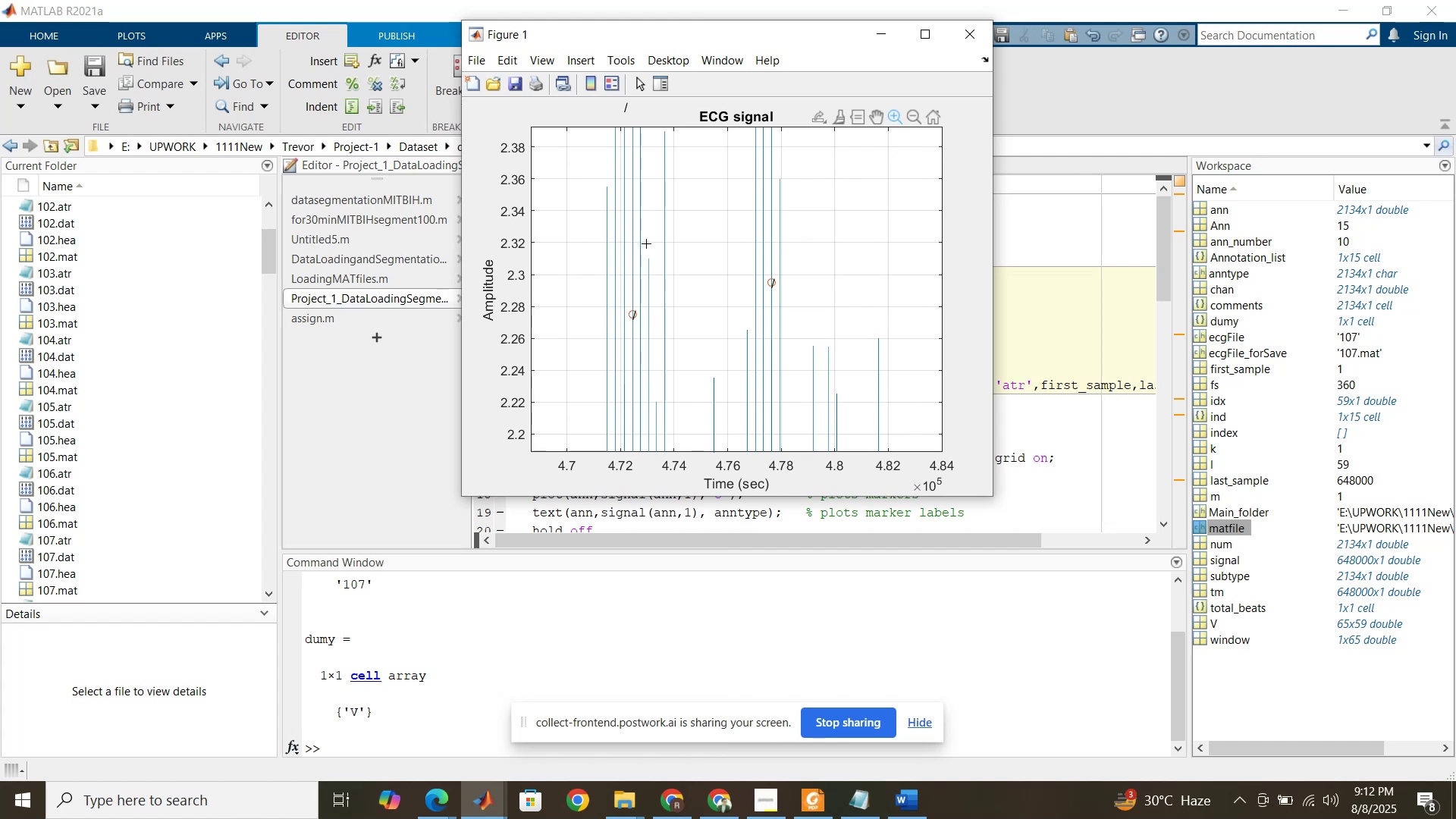 
double_click([648, 246])
 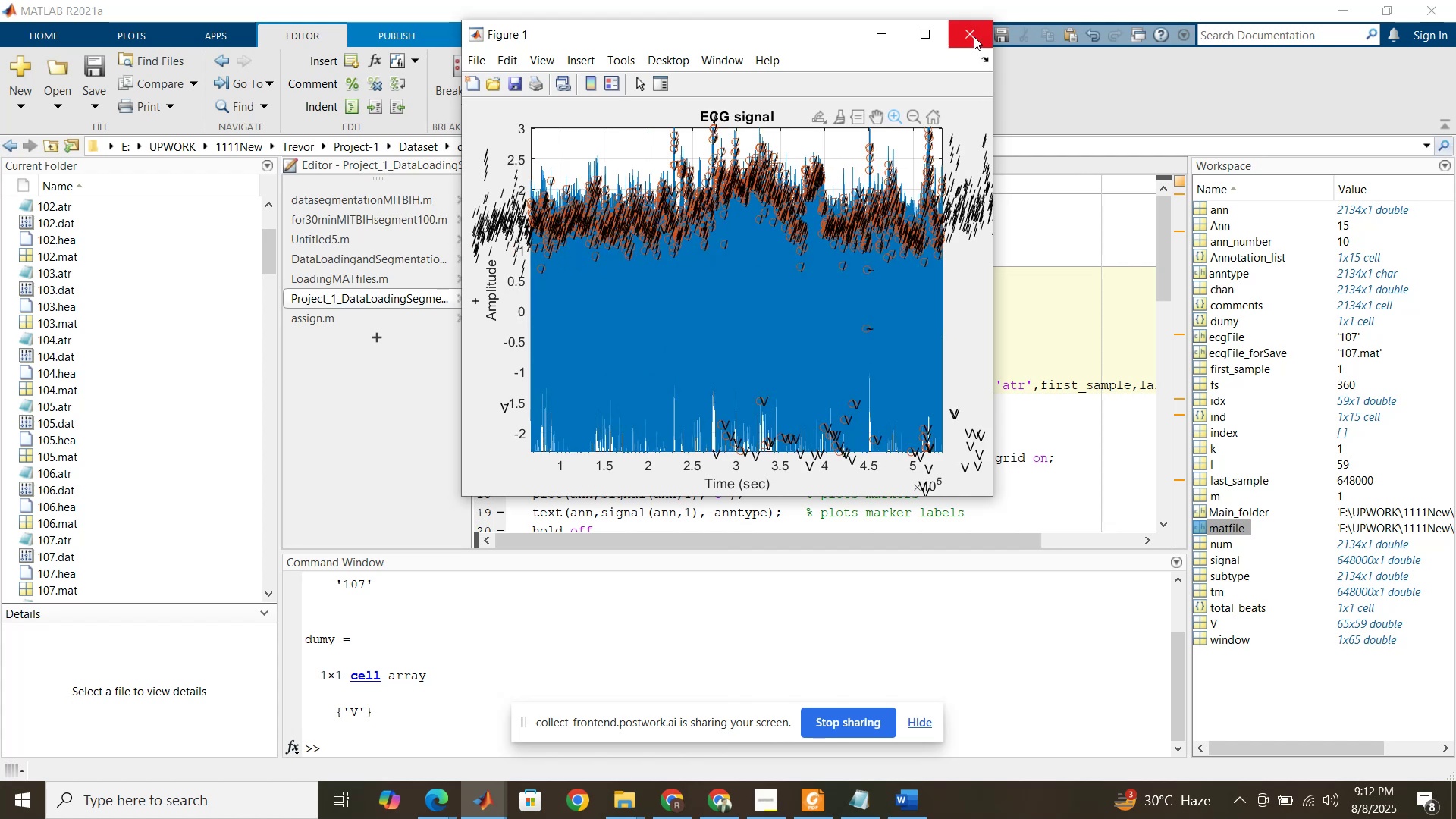 
left_click([974, 36])
 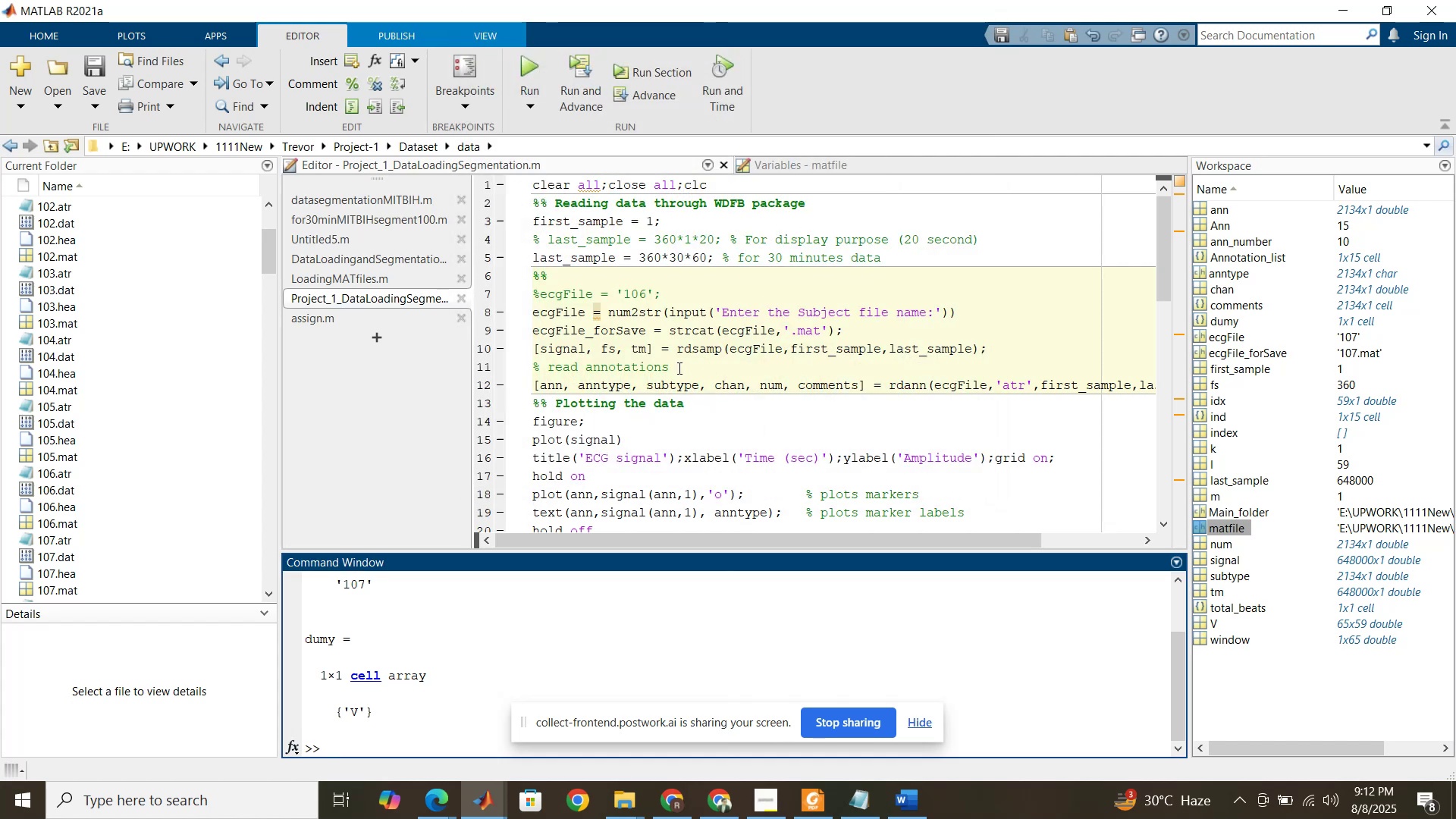 
wait(5.87)
 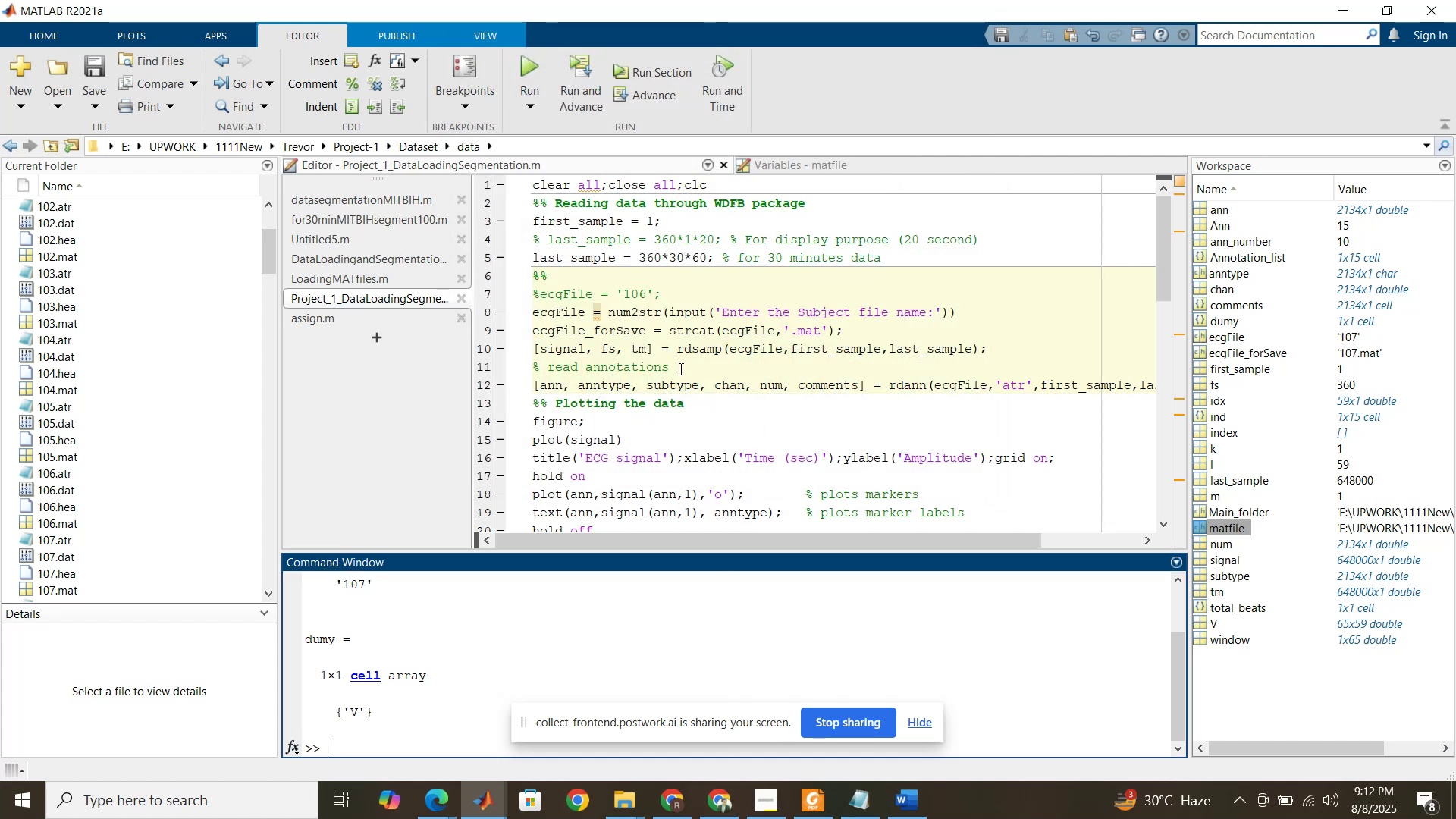 
left_click([620, 804])
 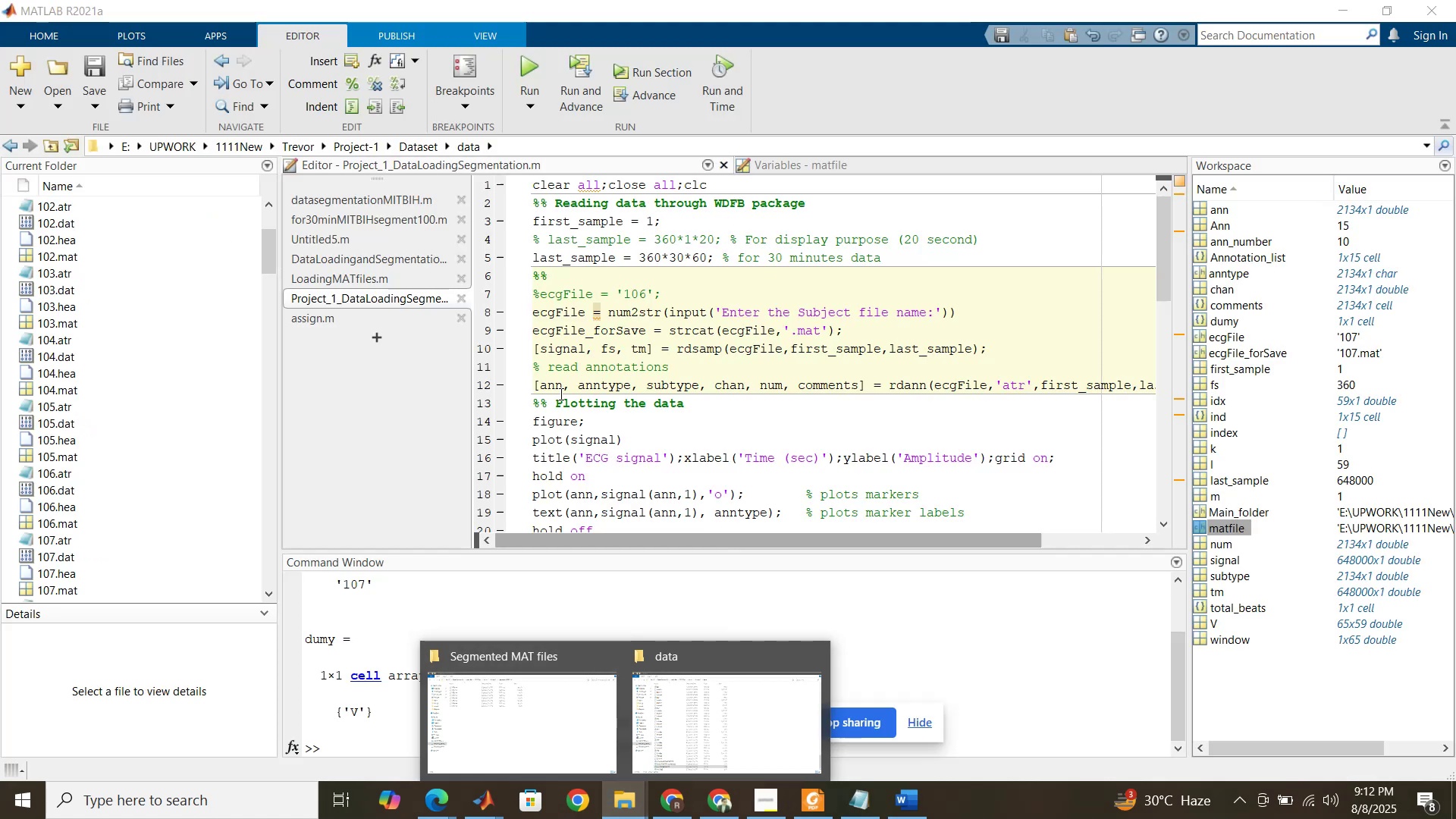 
left_click([364, 275])
 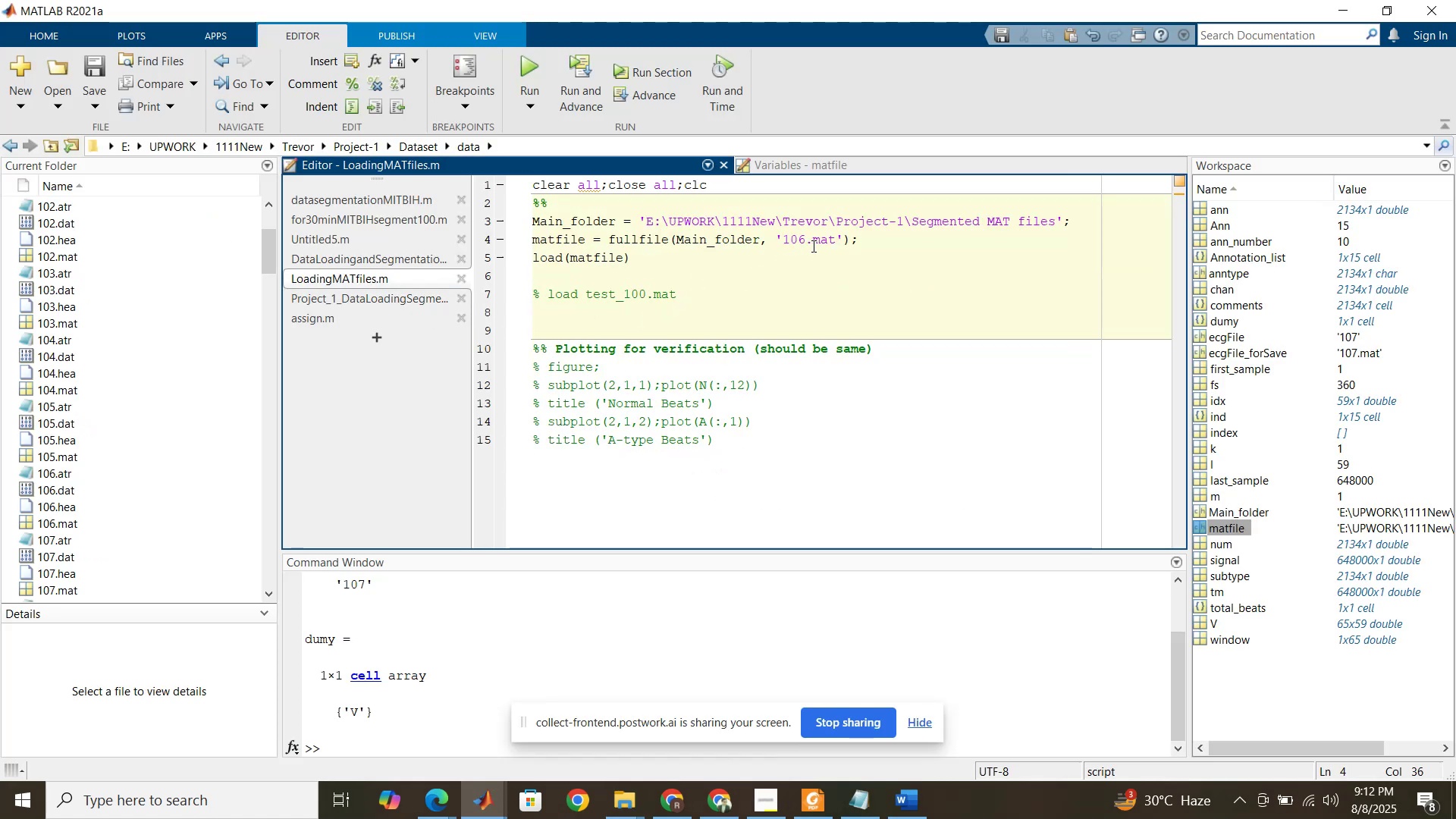 
left_click_drag(start_coordinate=[804, 246], to_coordinate=[798, 246])
 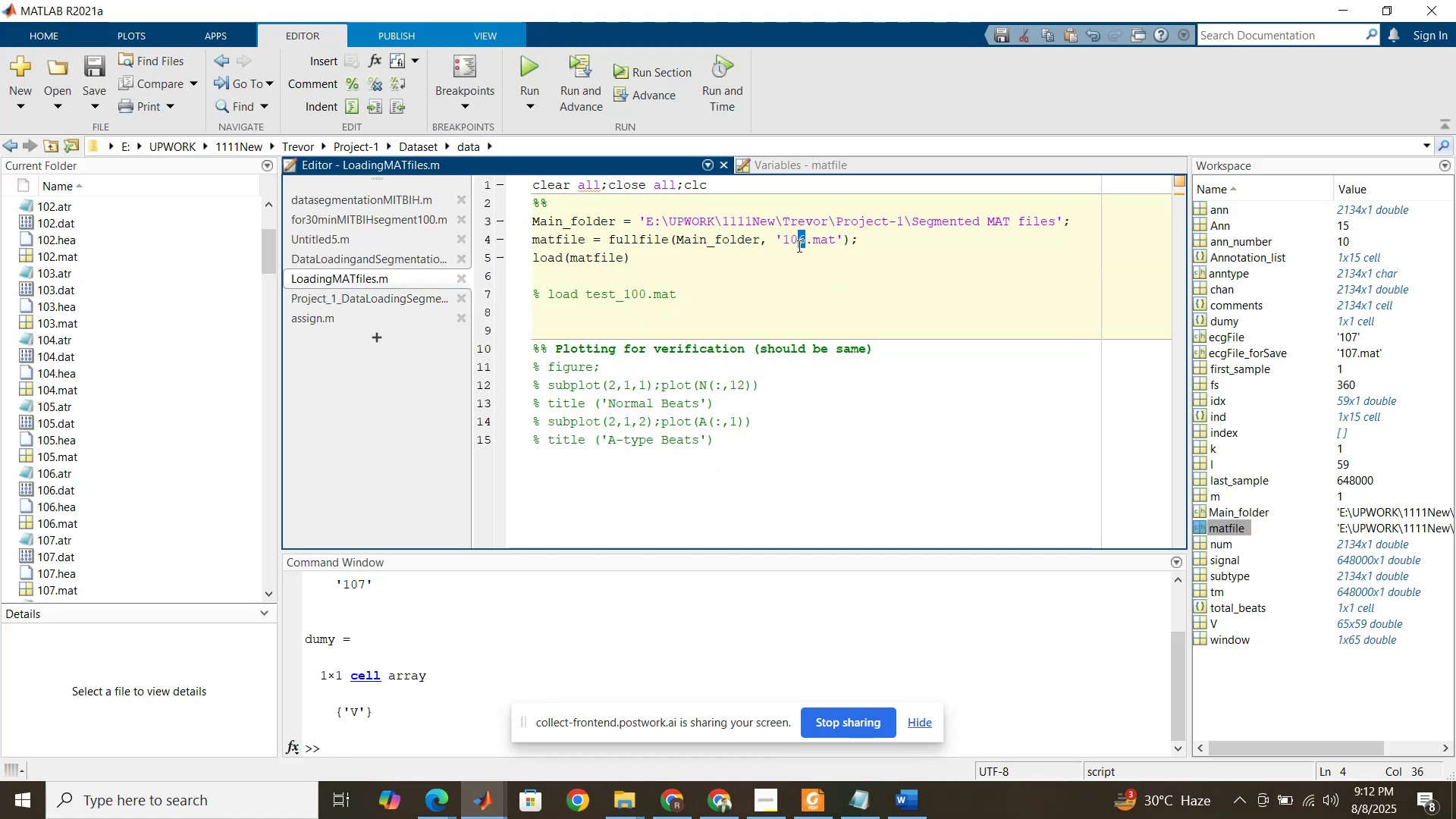 
key(7)
 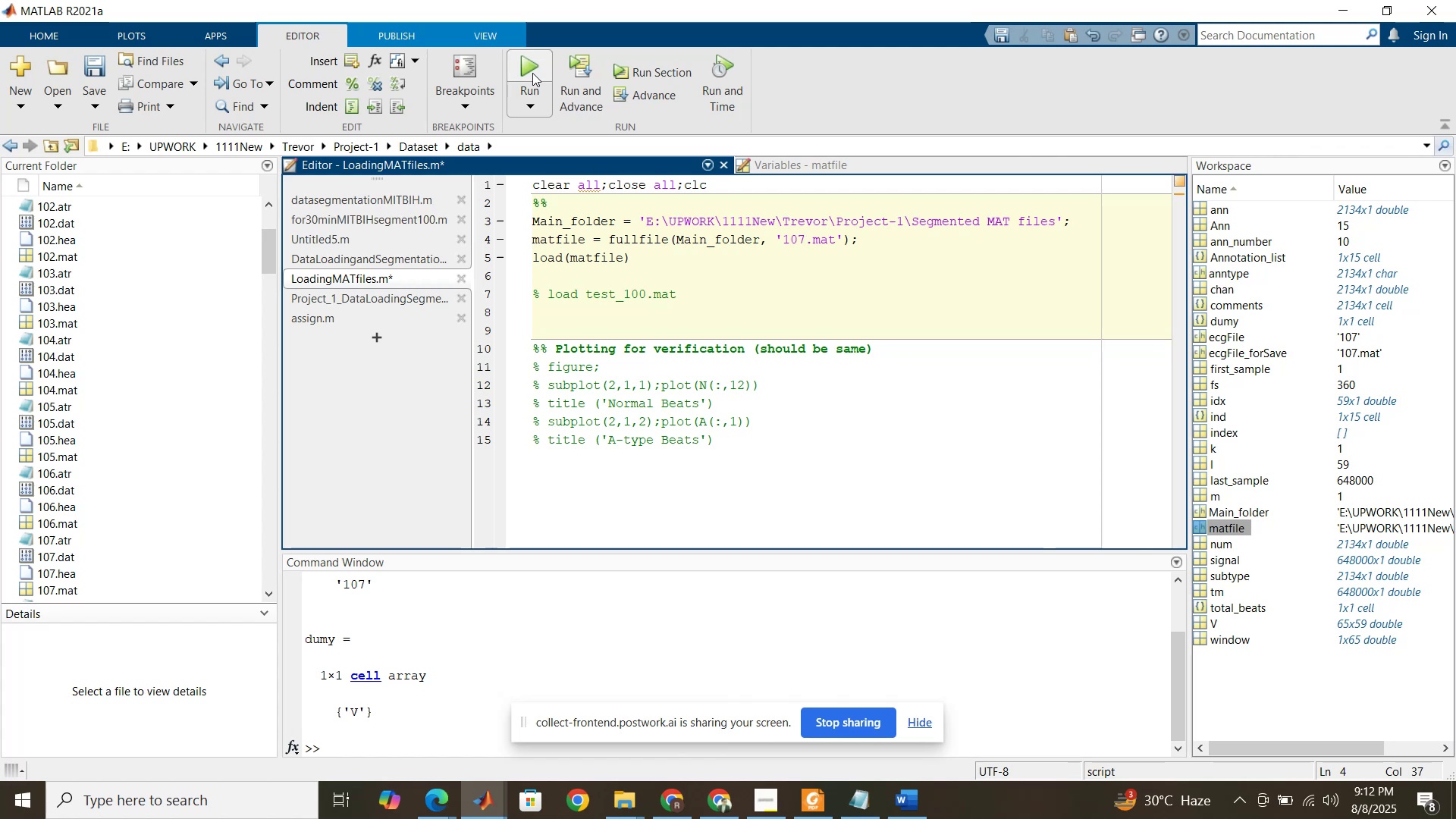 
left_click([532, 73])
 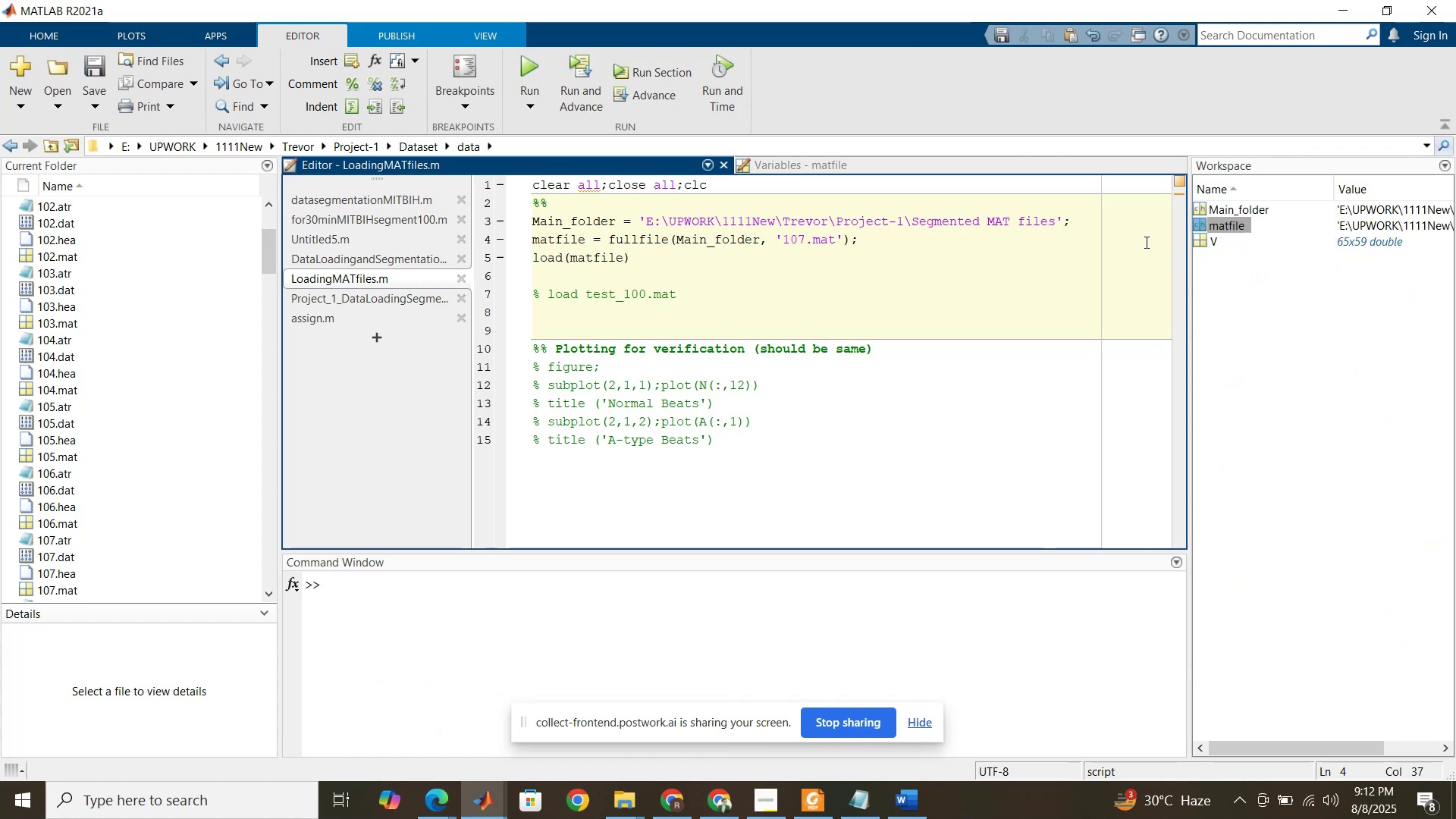 
wait(5.79)
 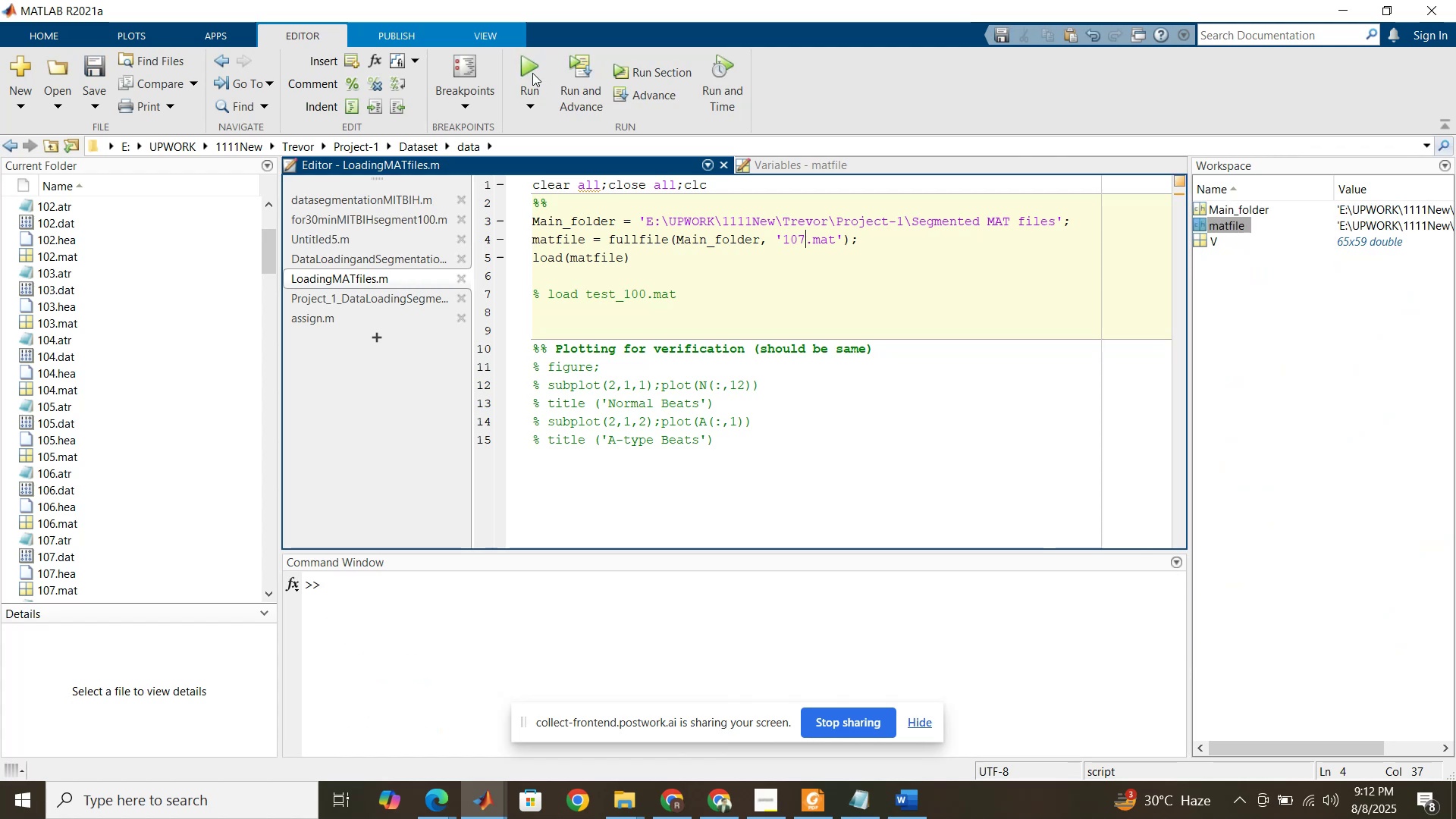 
left_click([384, 299])
 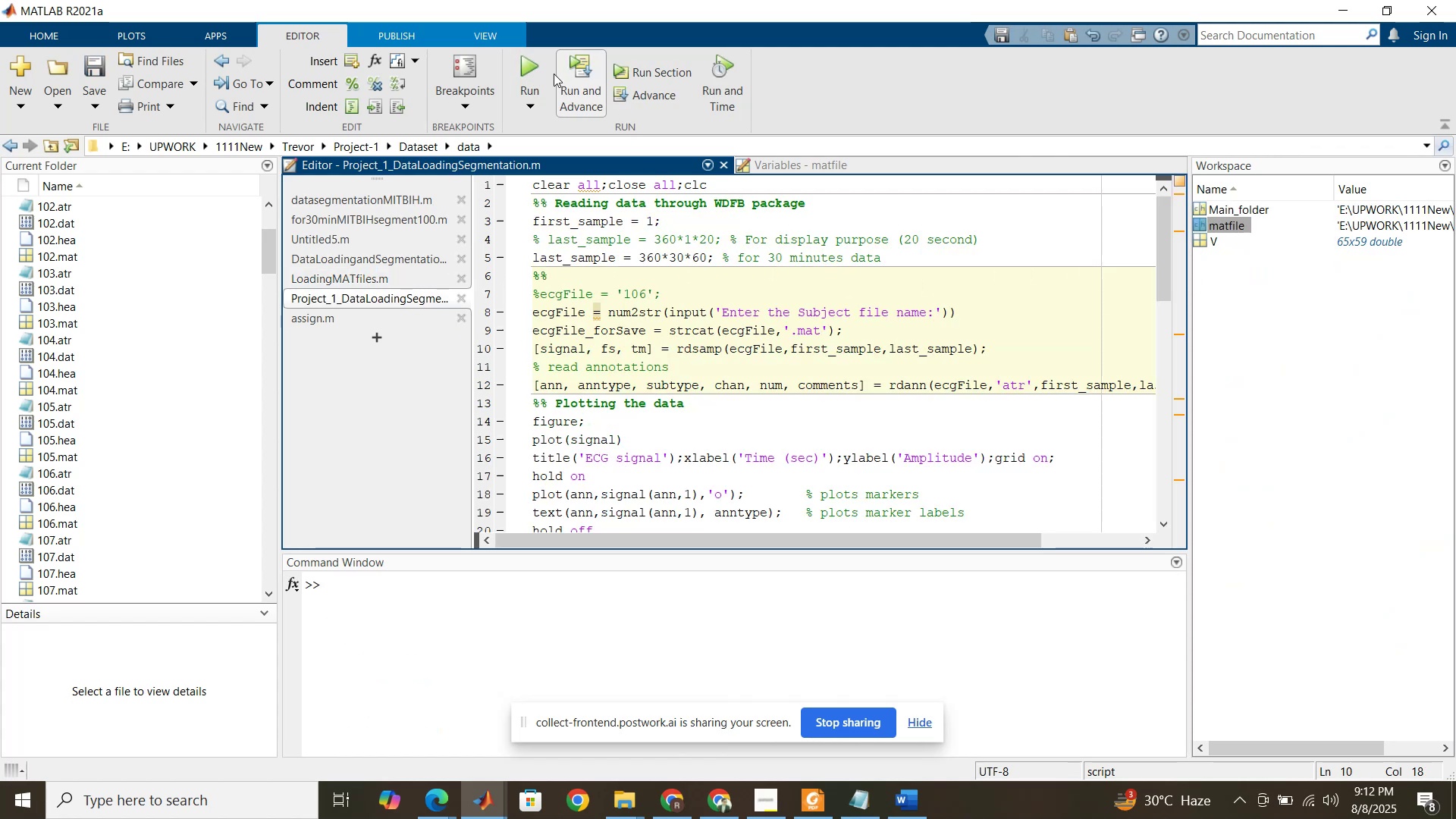 
left_click([537, 70])
 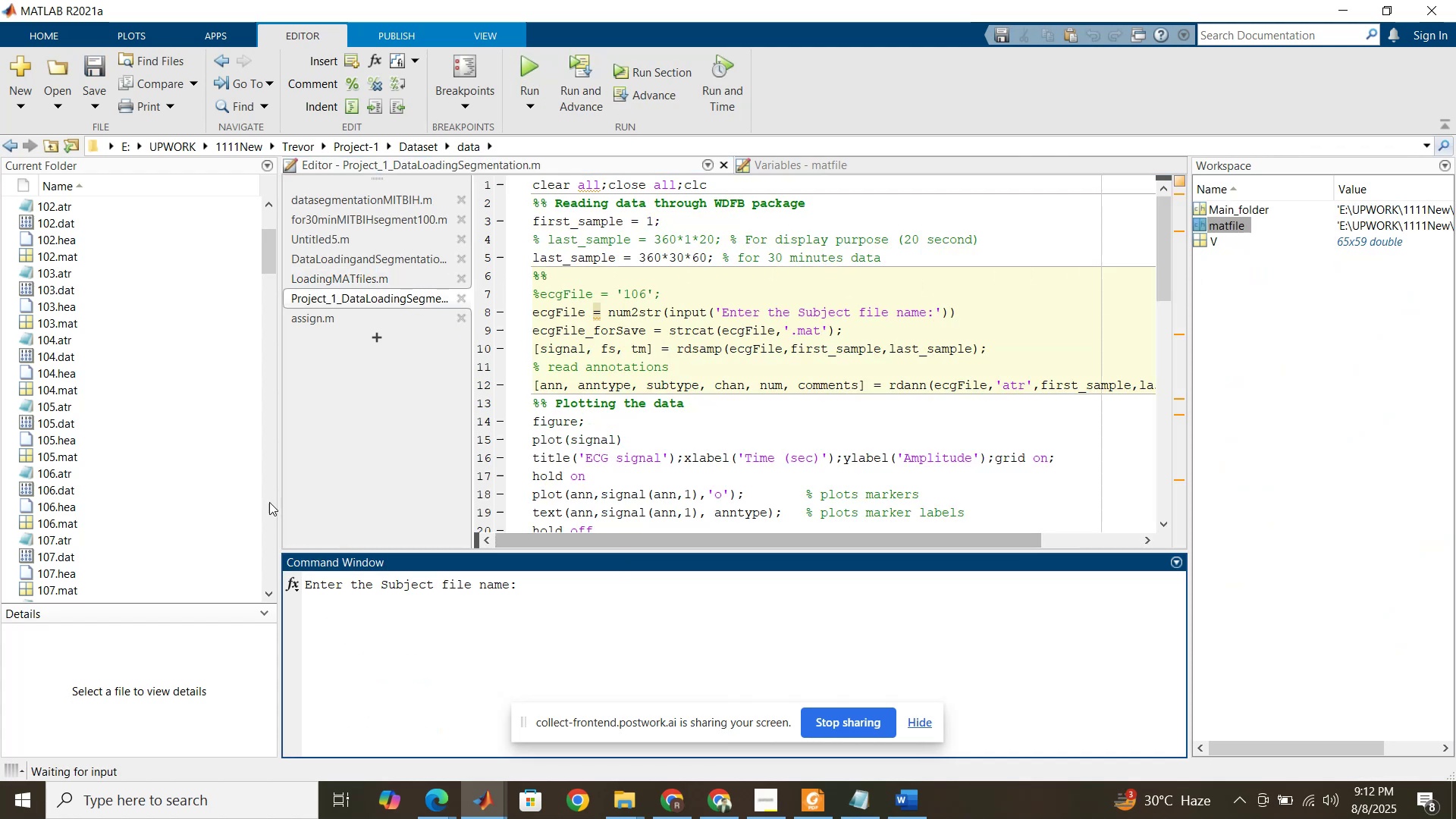 
scroll: coordinate [160, 460], scroll_direction: down, amount: 1.0
 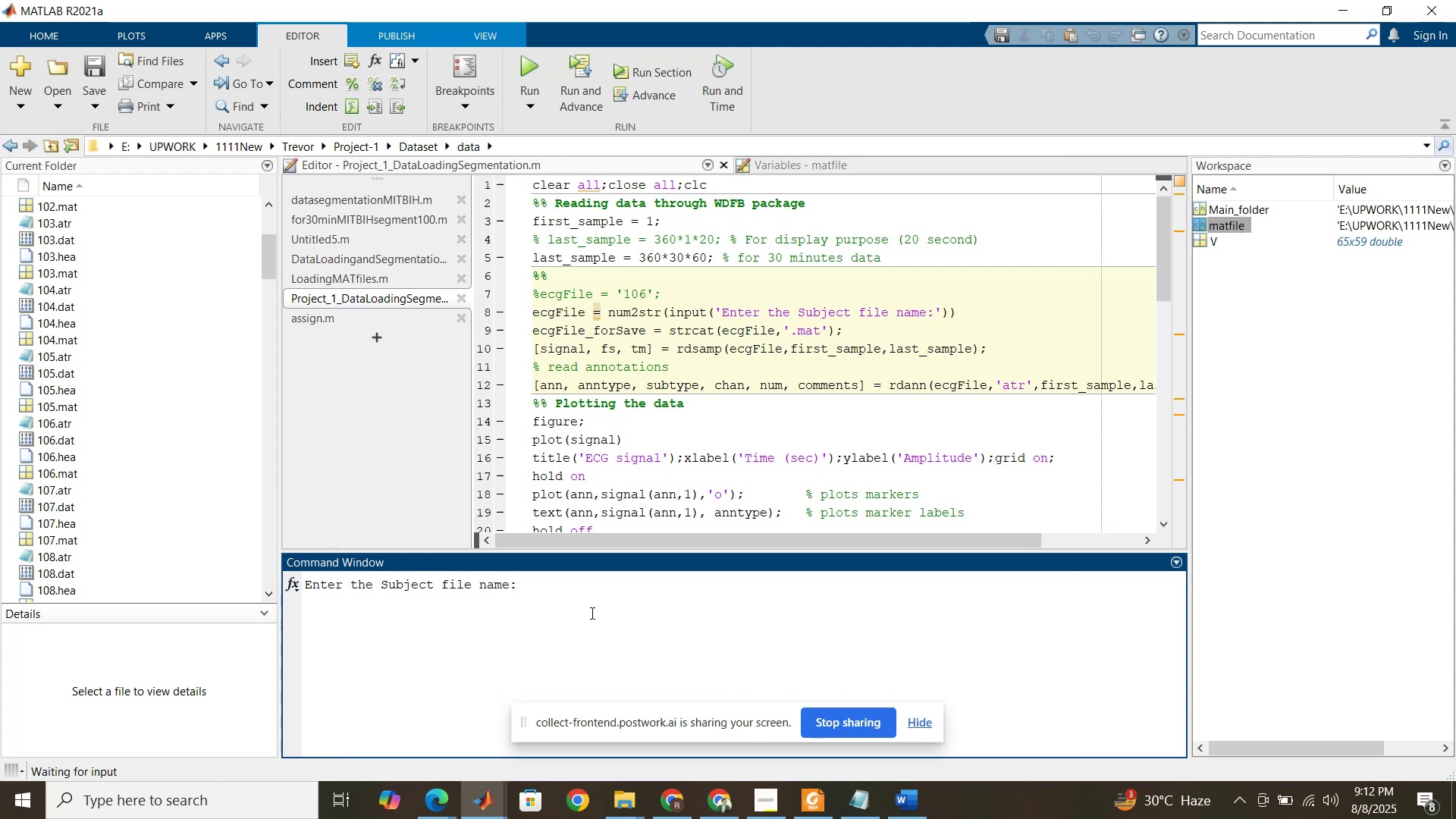 
key(Numpad1)
 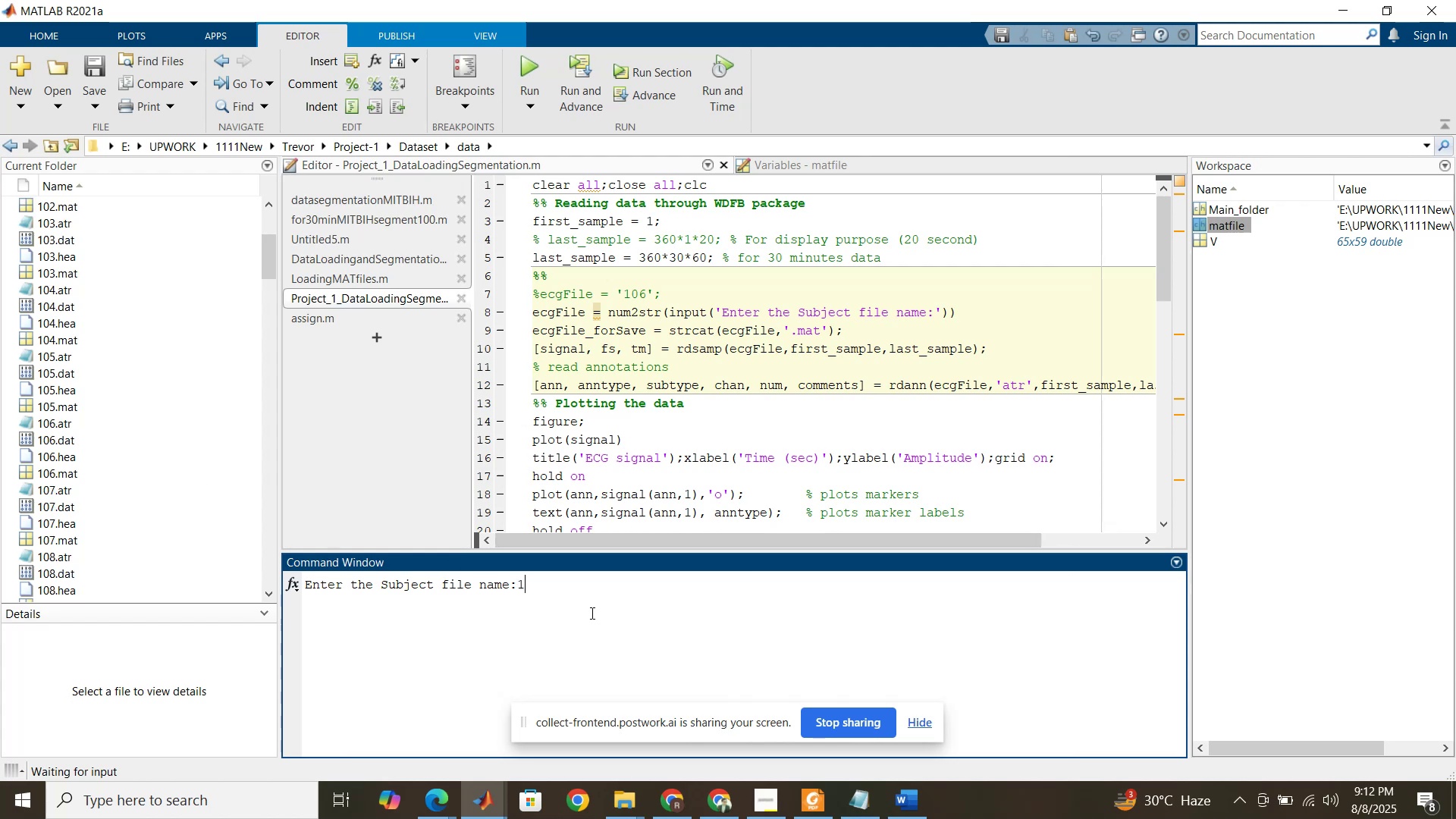 
key(Numpad0)
 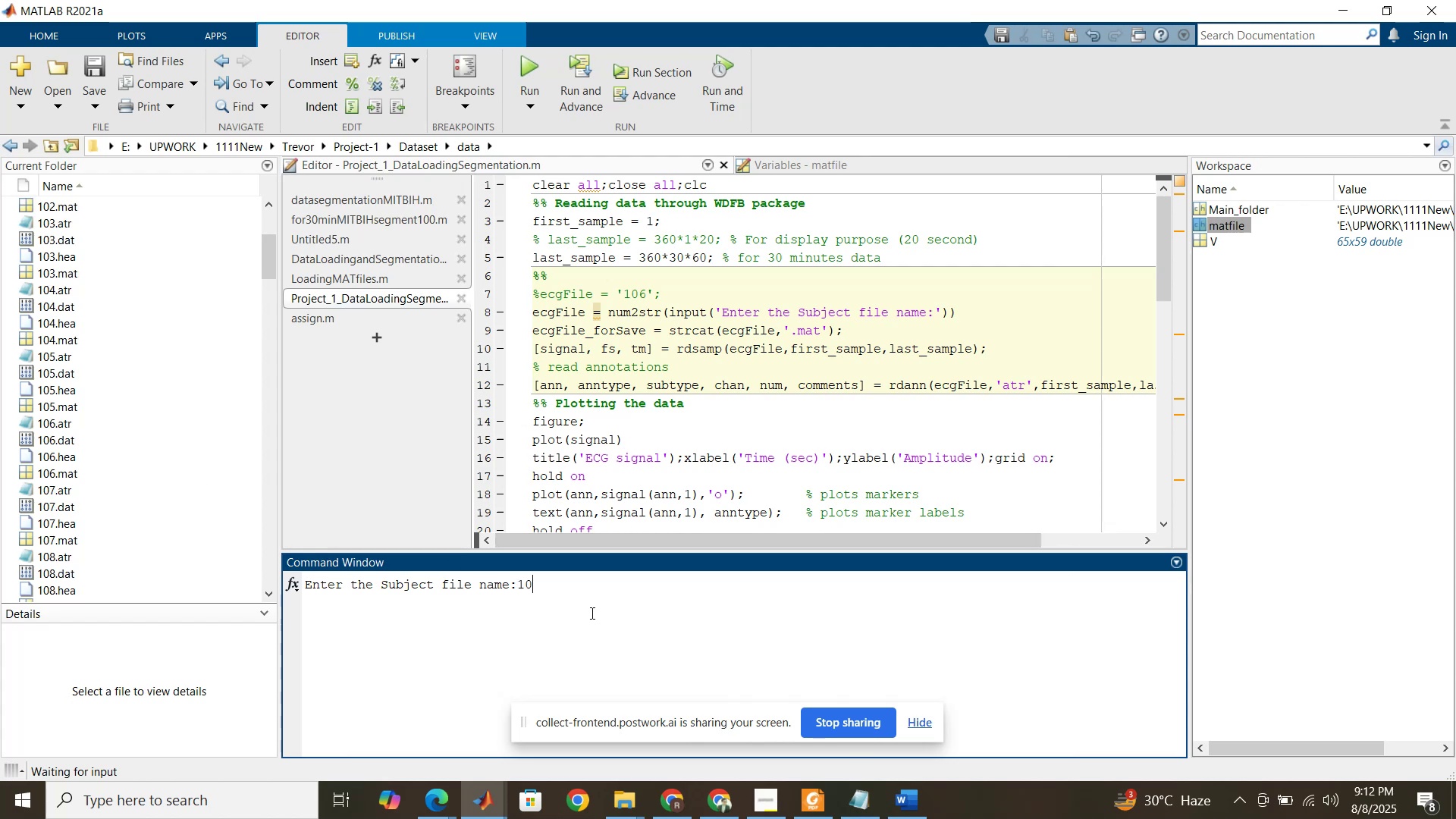 
key(Numpad8)
 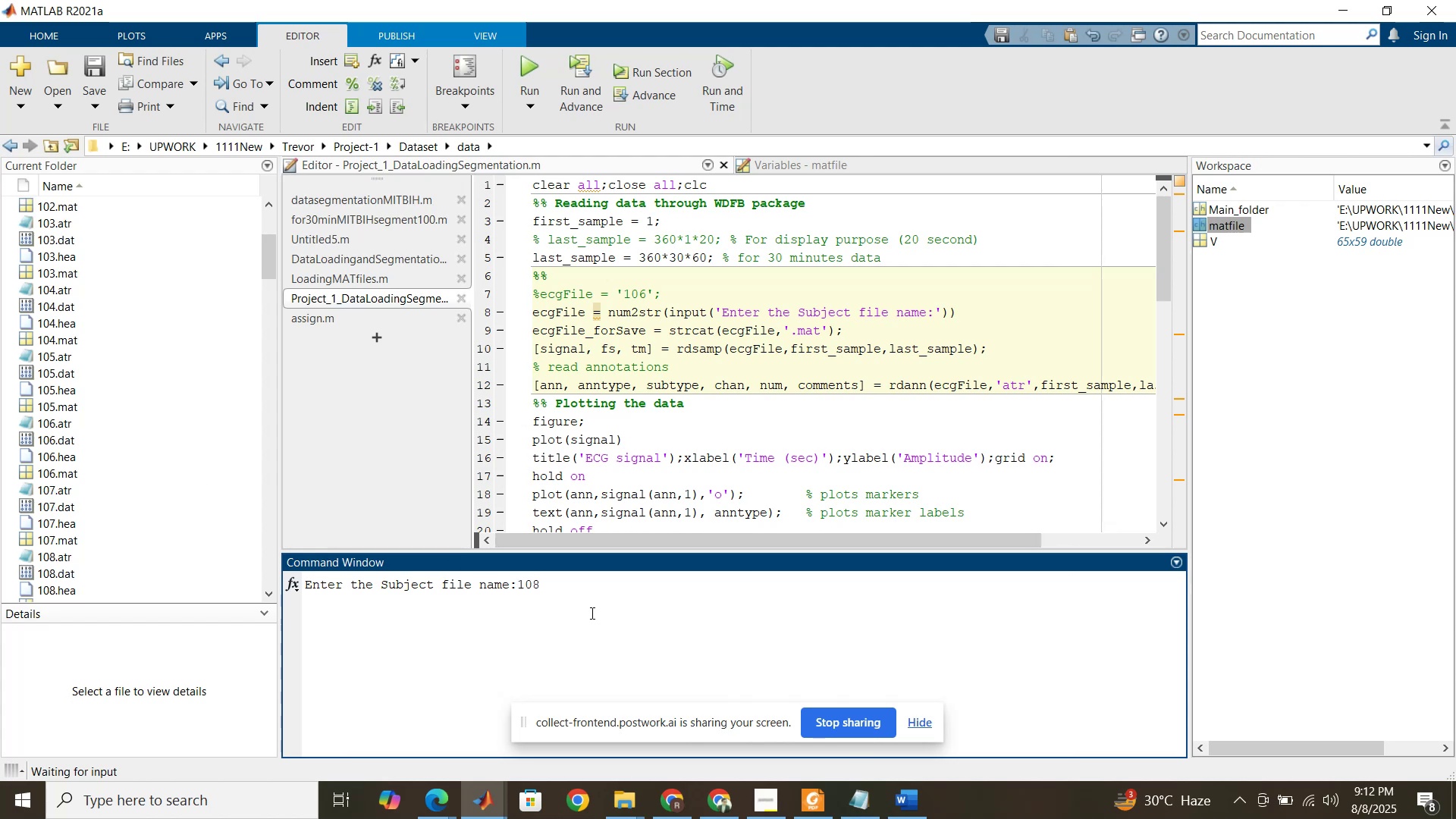 
key(Enter)
 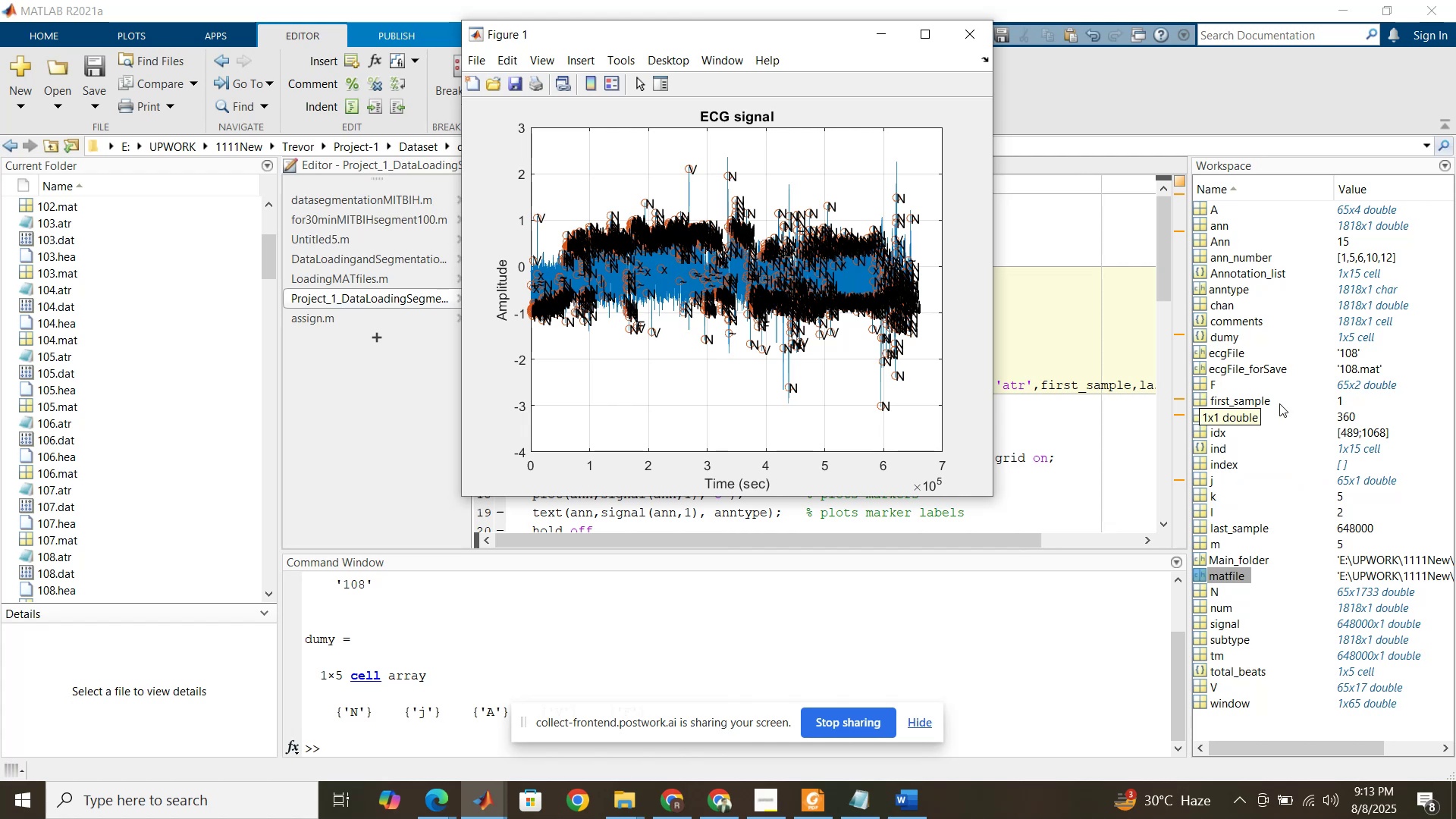 
wait(26.62)
 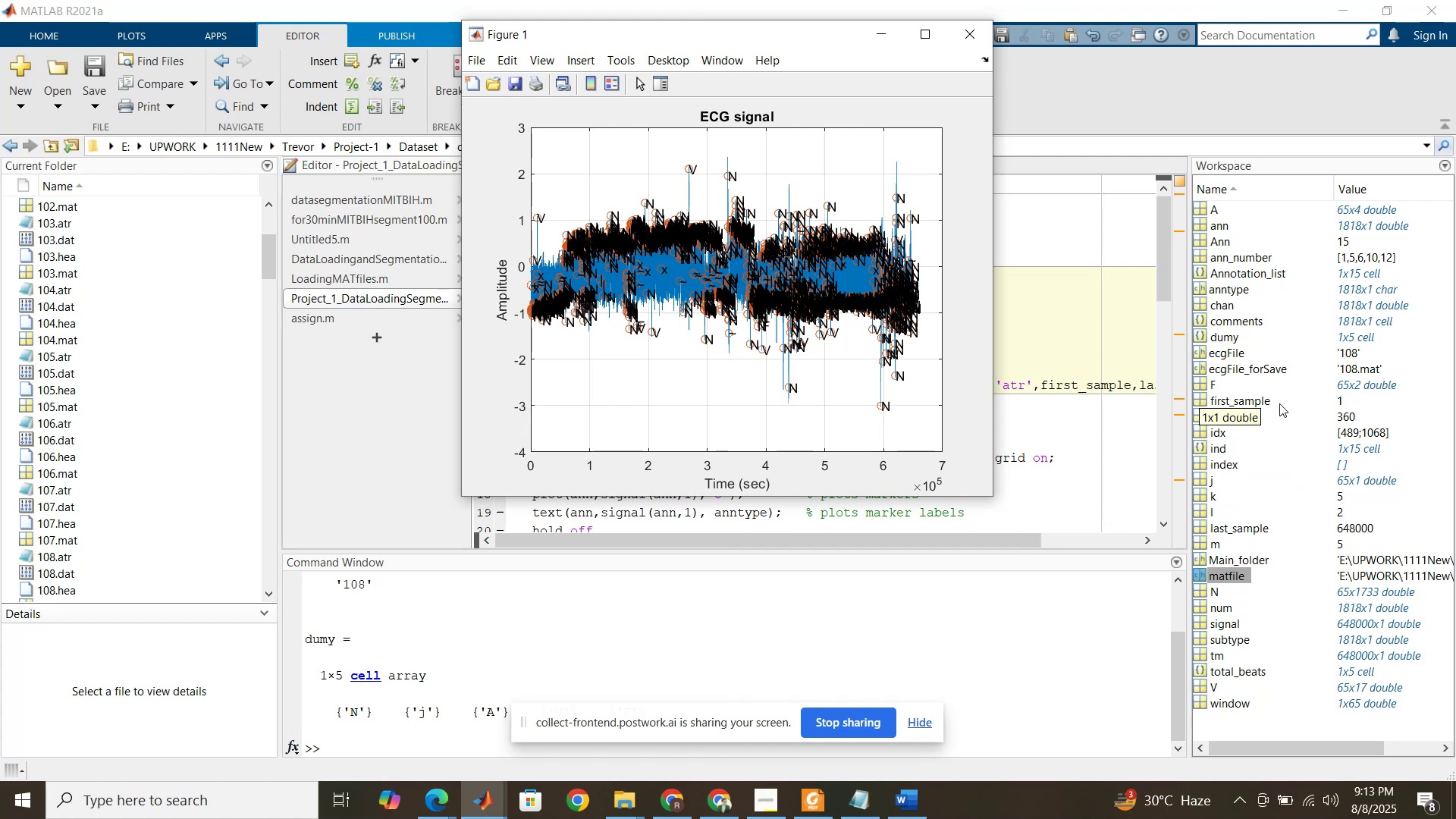 
left_click([341, 278])
 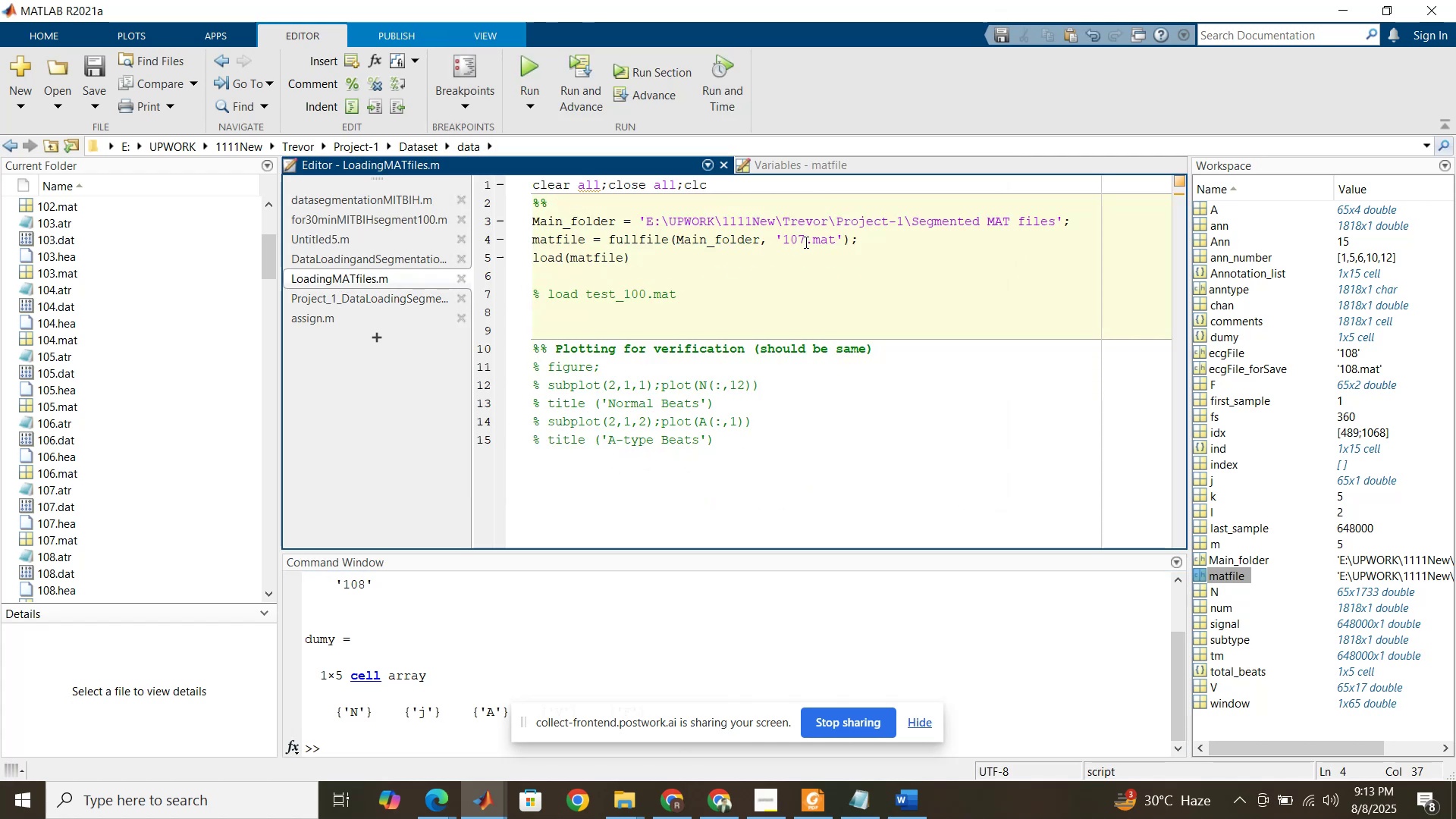 
key(Backspace)
 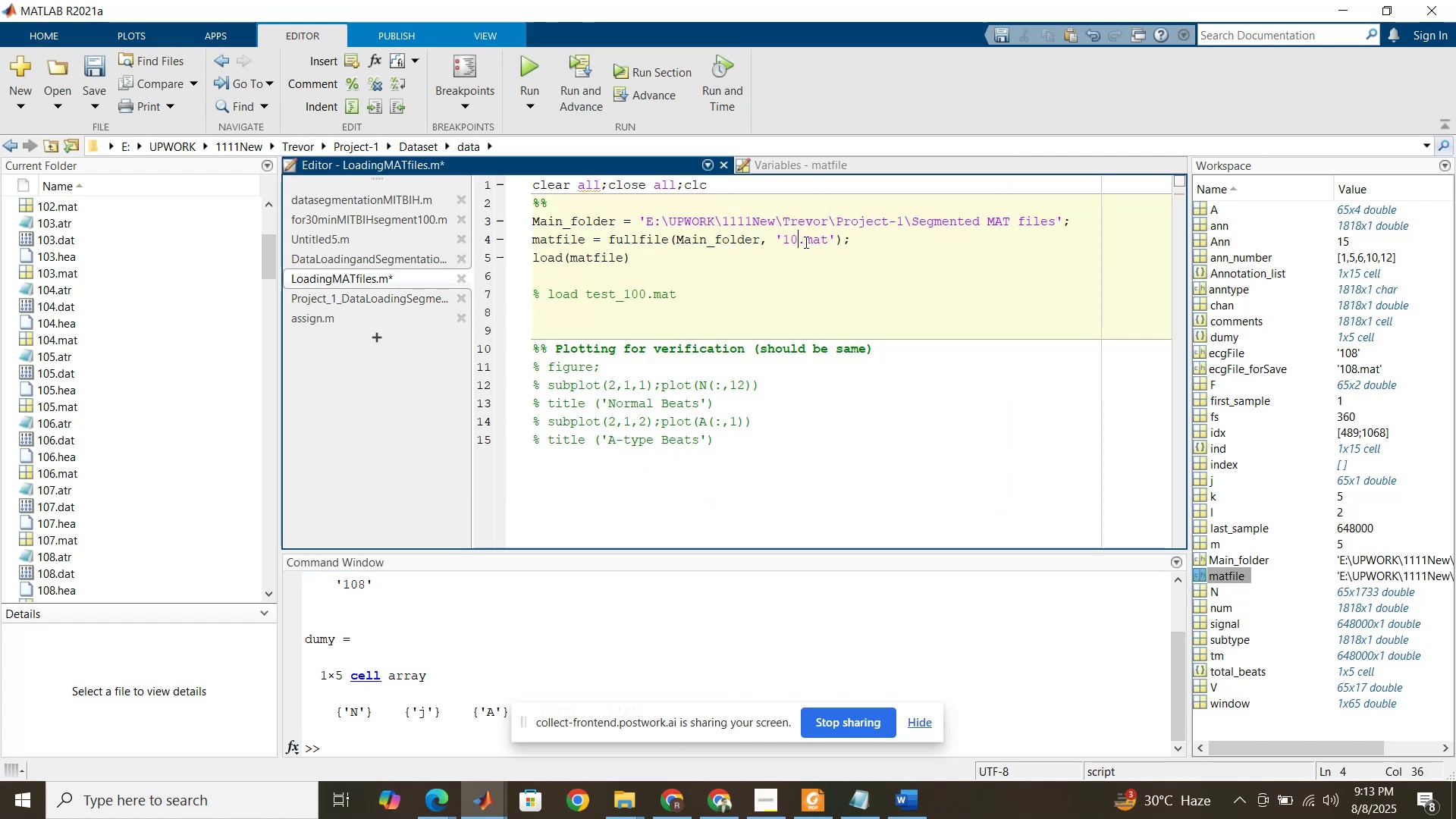 
key(Numpad8)
 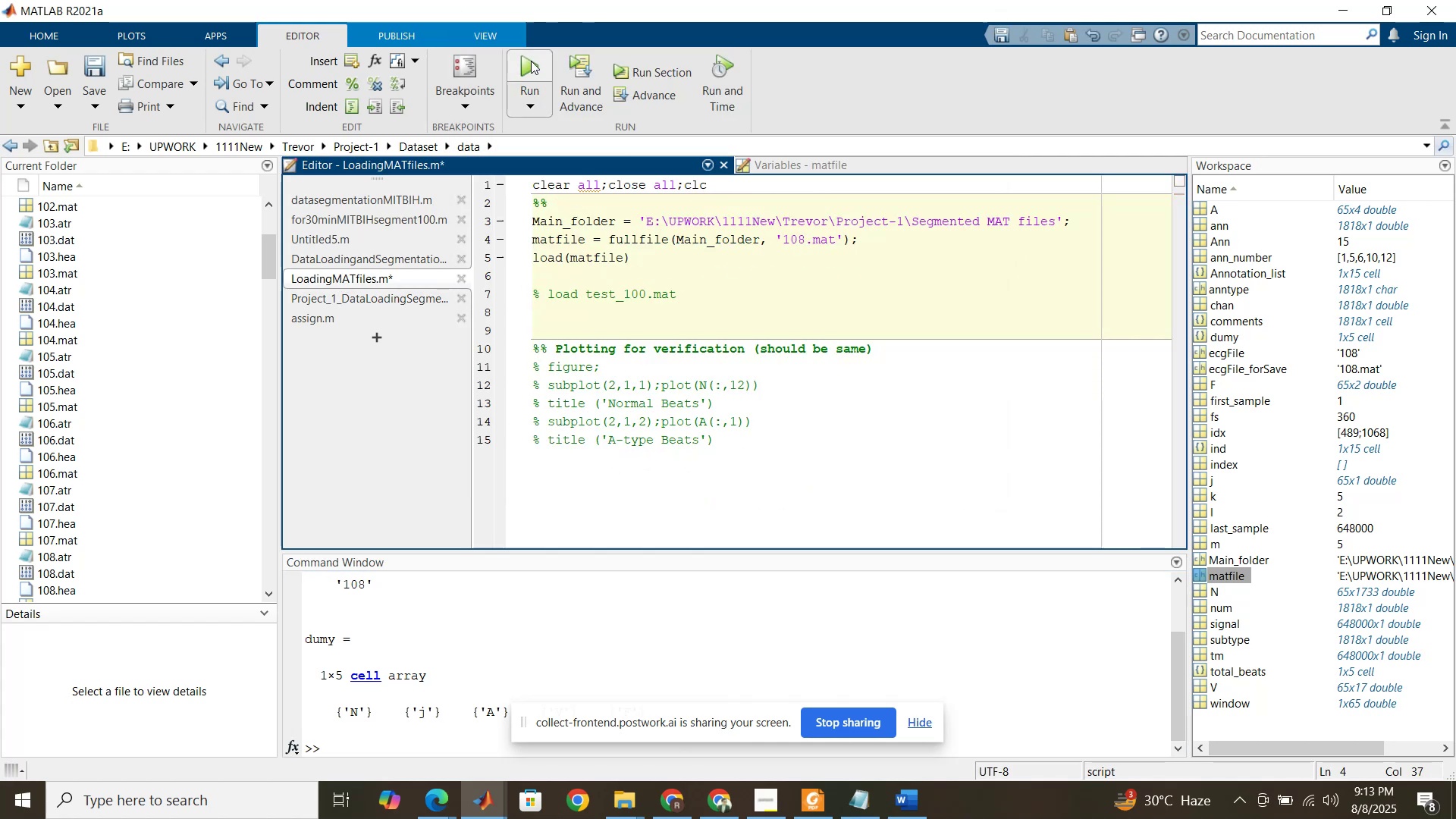 
left_click([531, 61])
 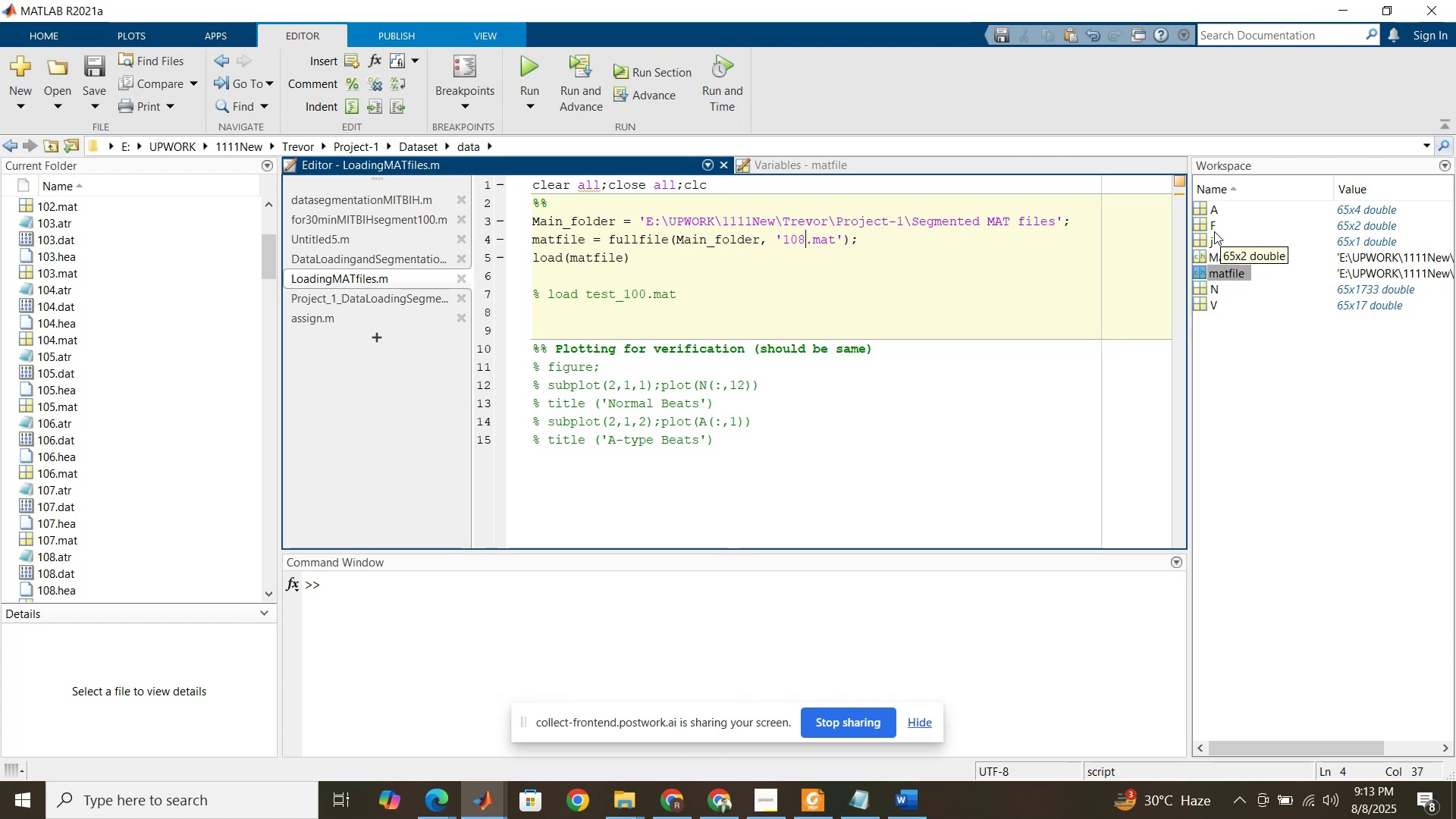 
wait(6.48)
 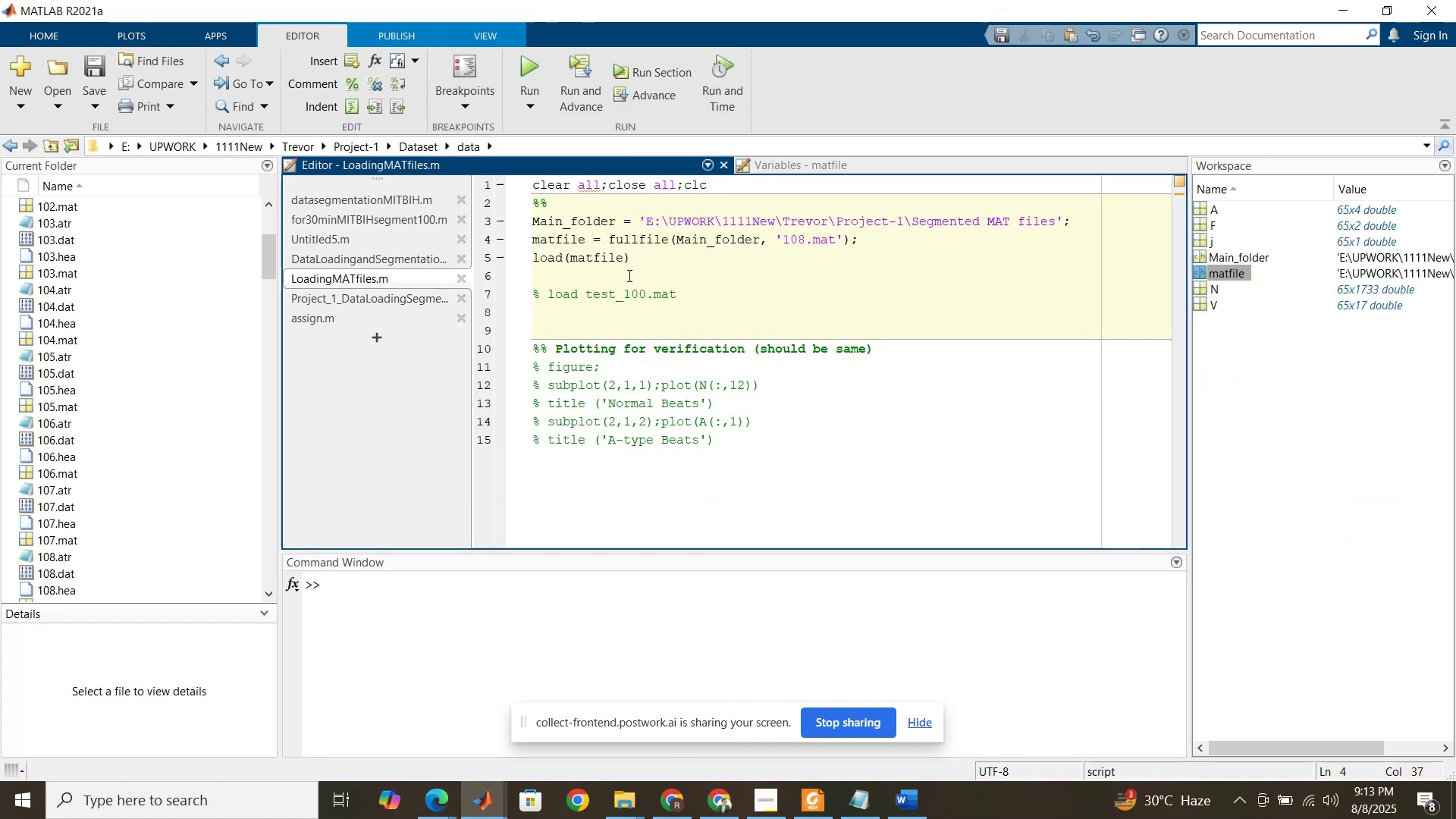 
left_click([371, 303])
 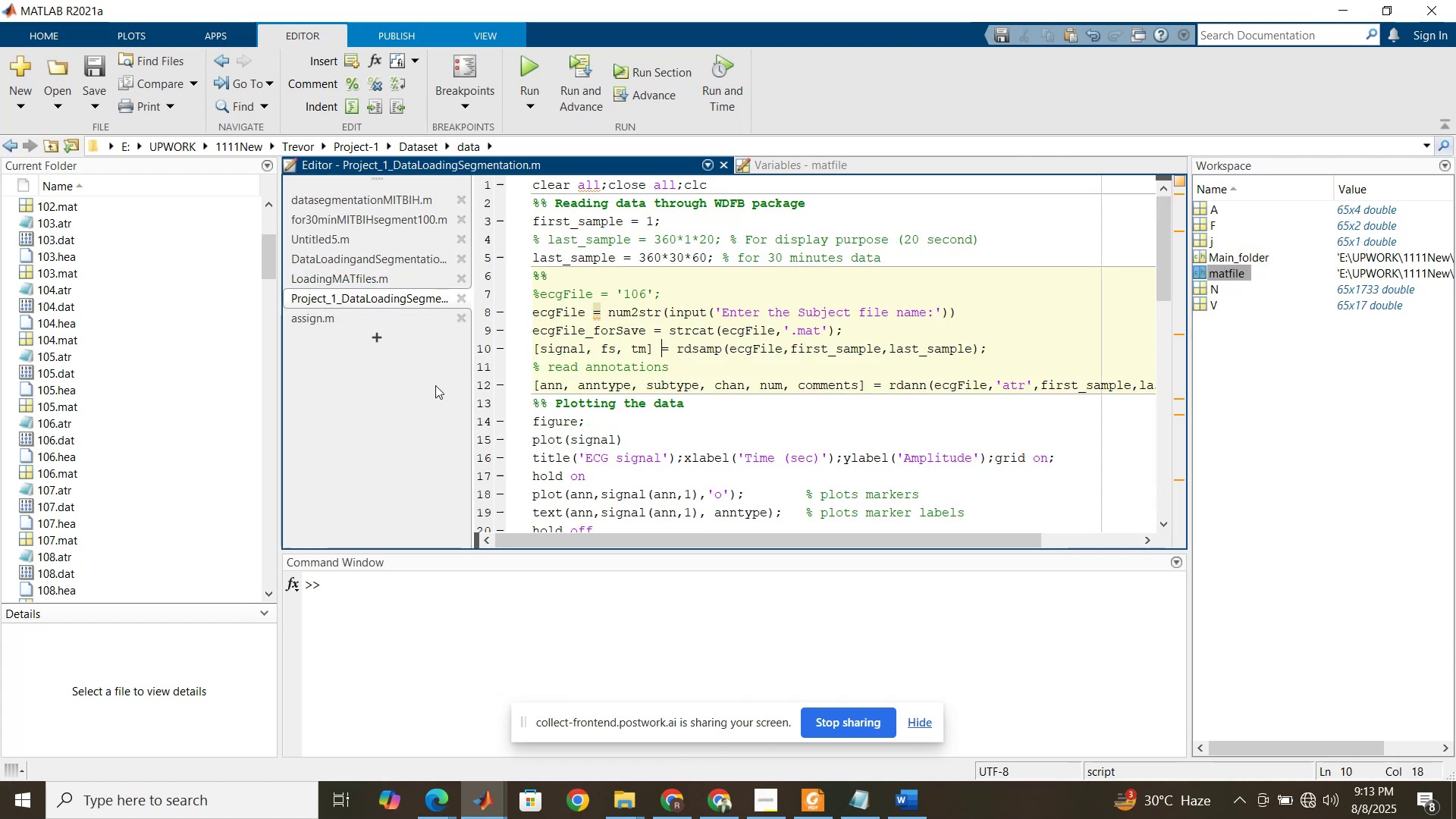 
wait(6.62)
 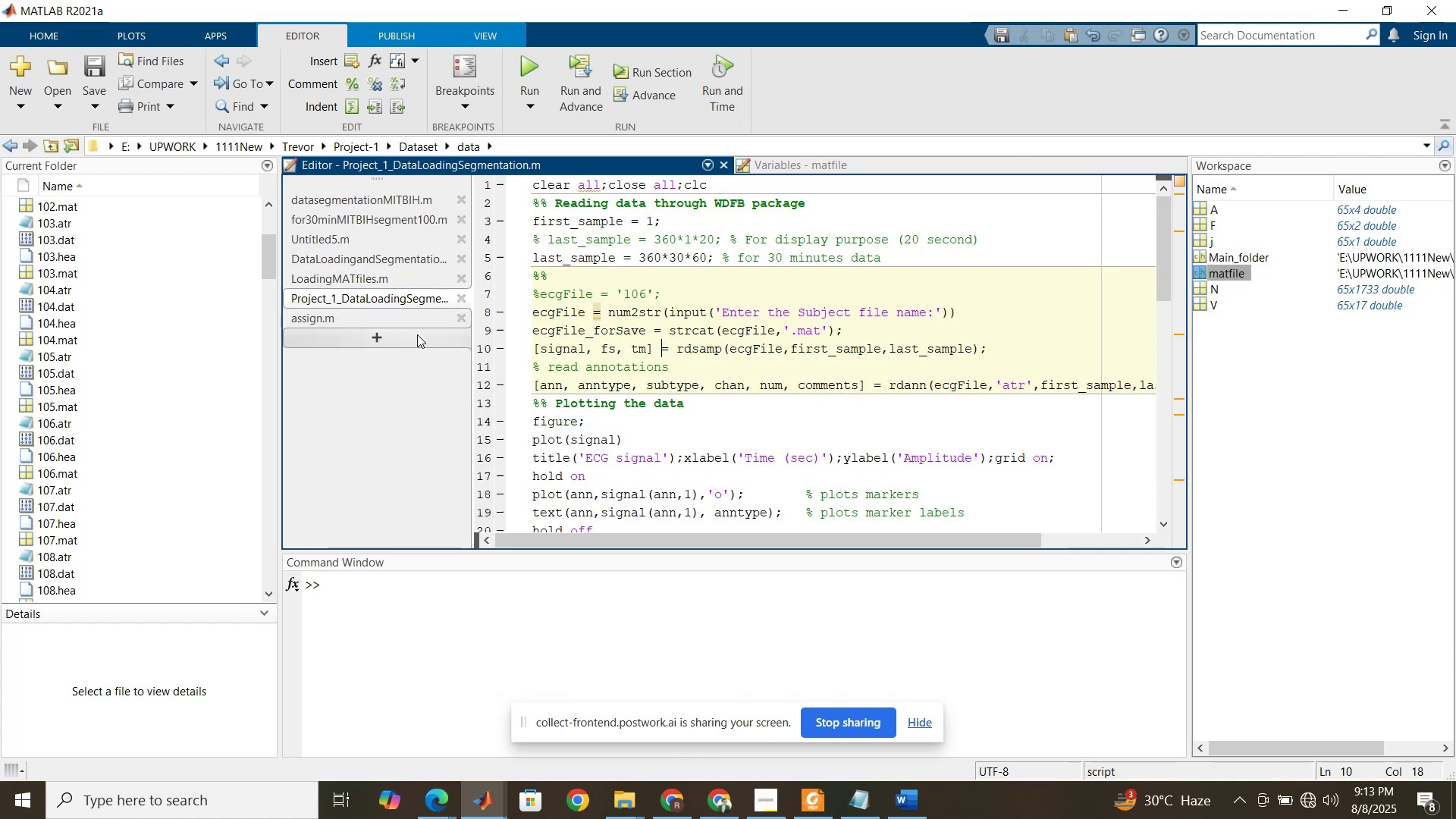 
scroll: coordinate [264, 260], scroll_direction: down, amount: 5.0
 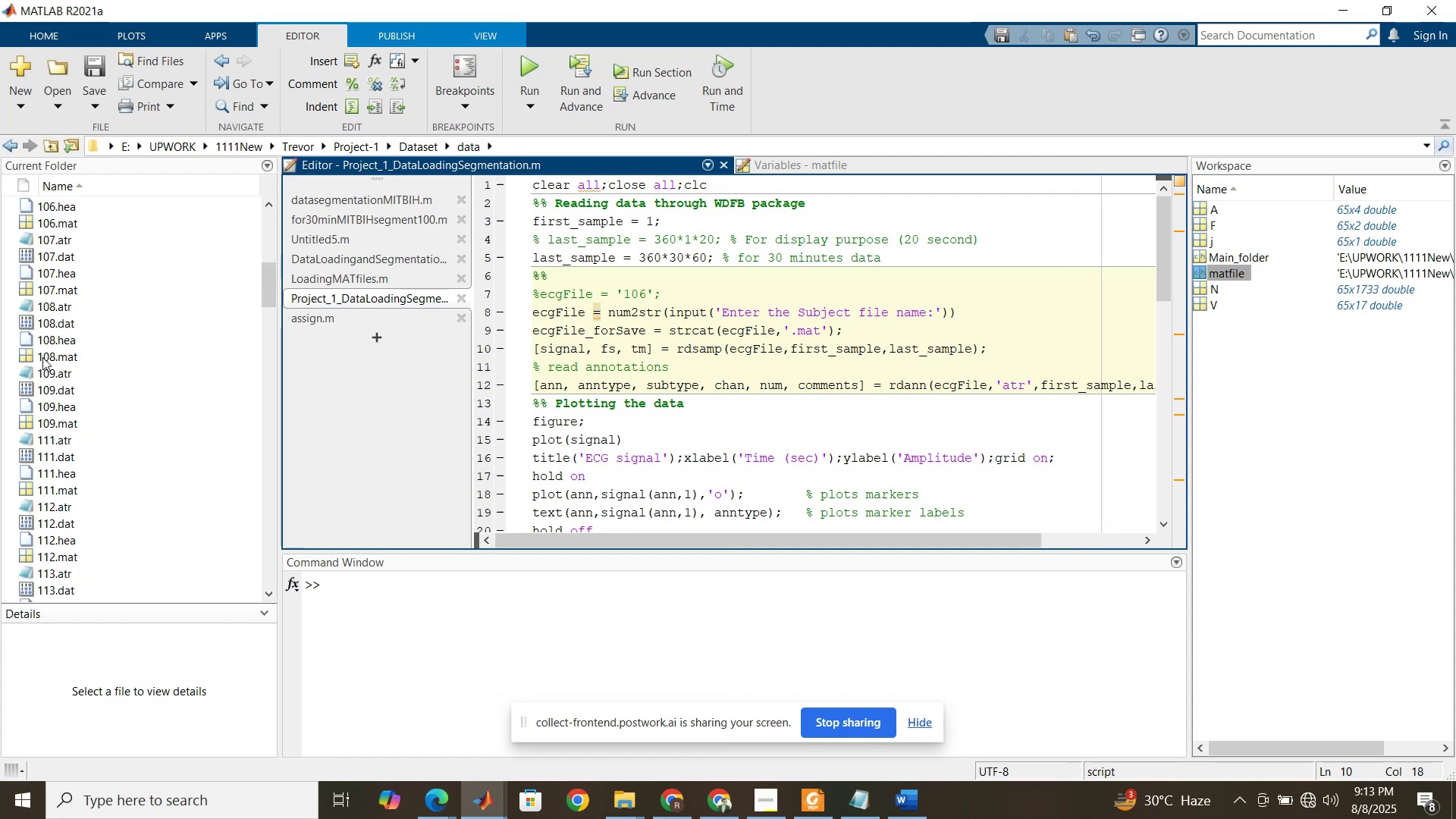 
wait(5.01)
 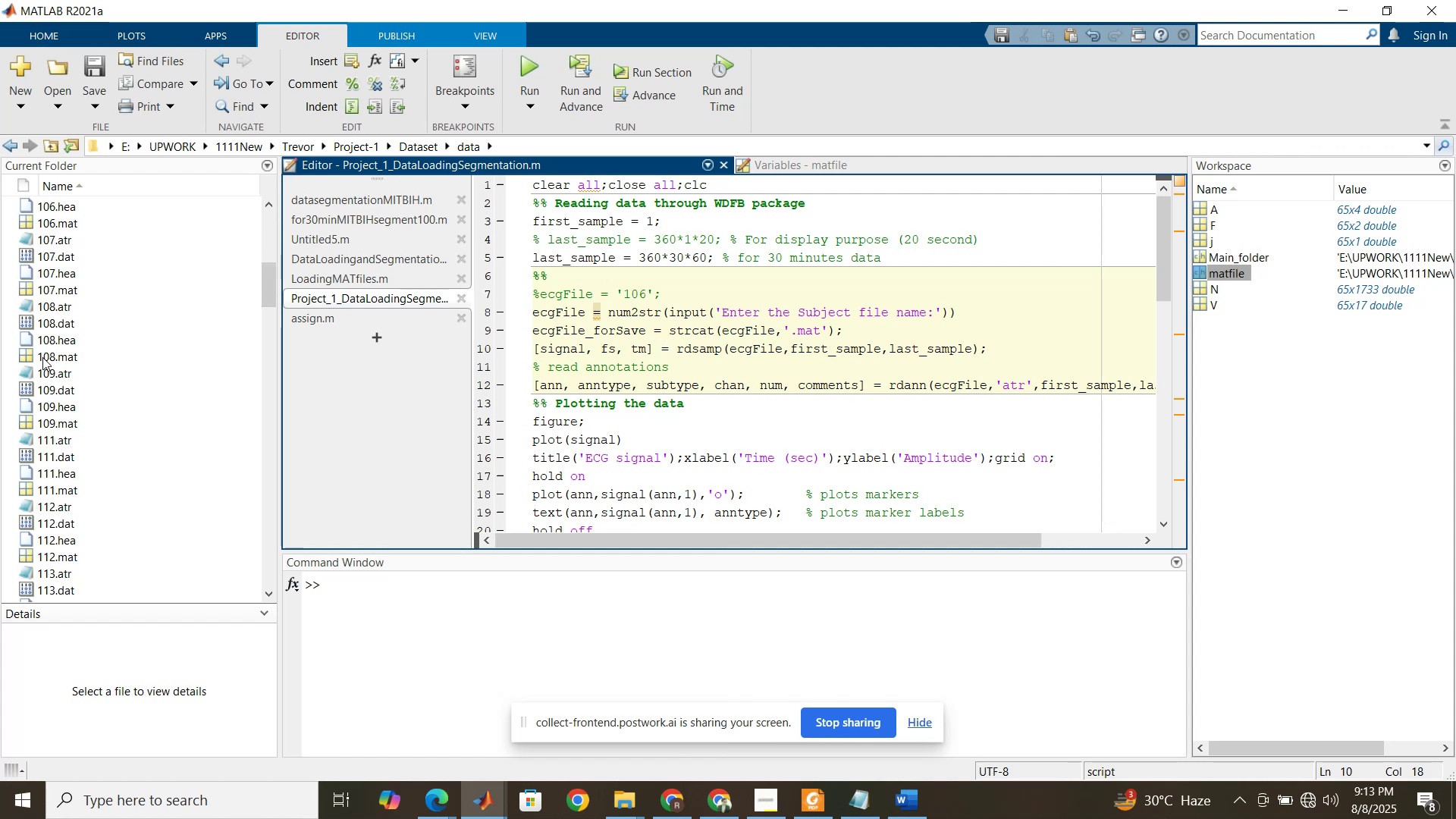 
left_click([614, 799])
 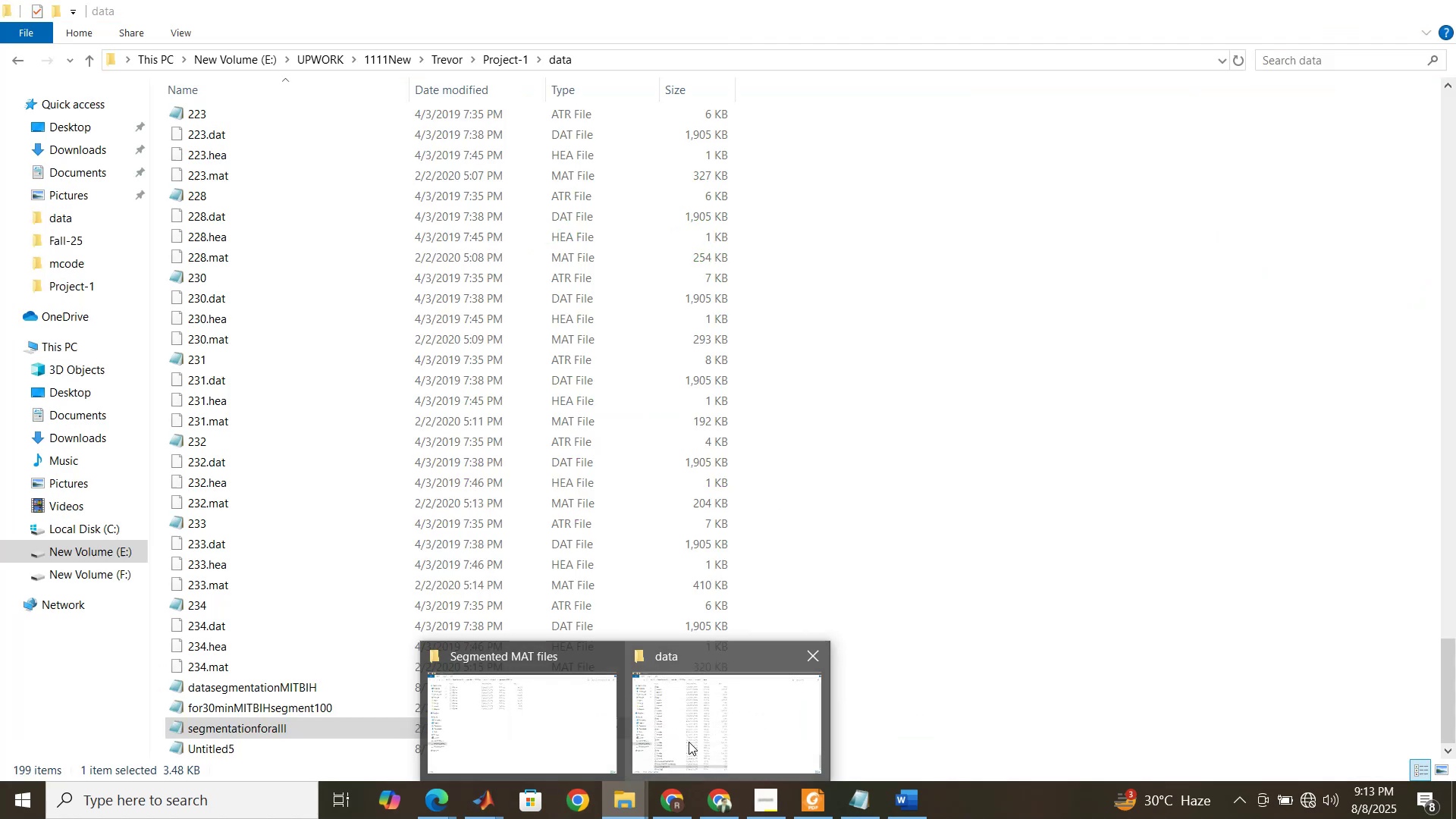 
mouse_move([570, 711])
 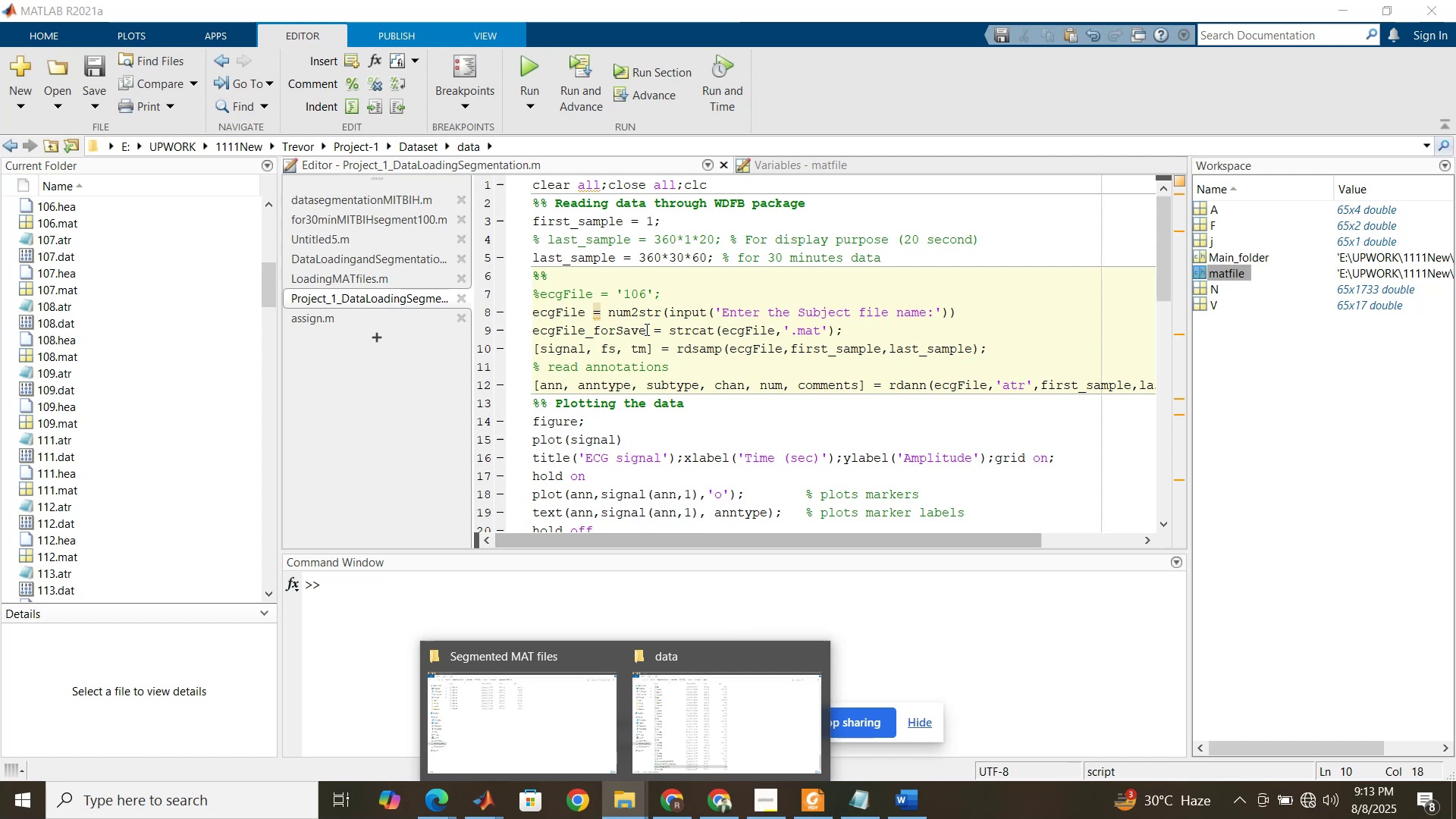 
left_click([645, 329])
 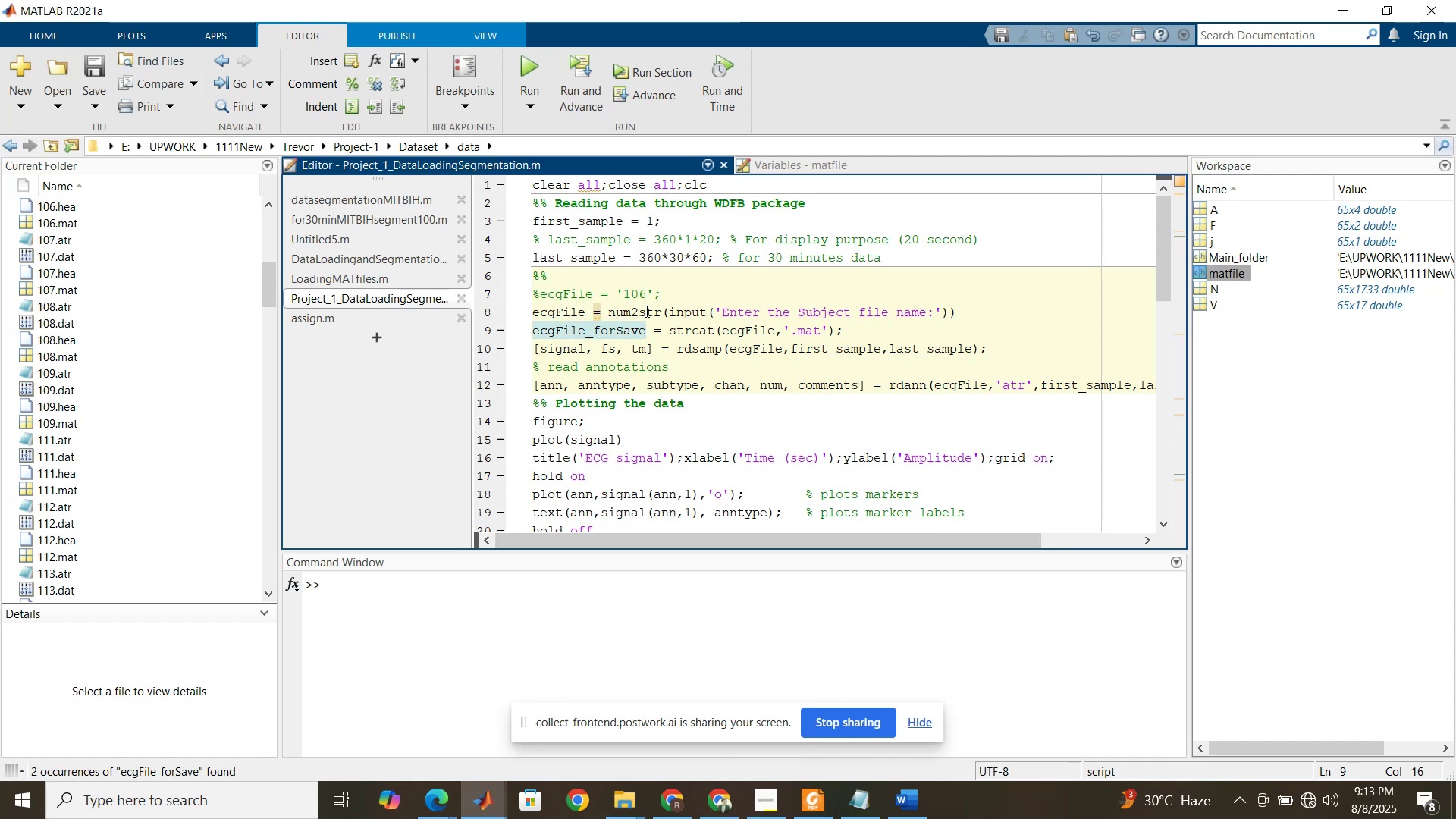 
left_click([645, 279])
 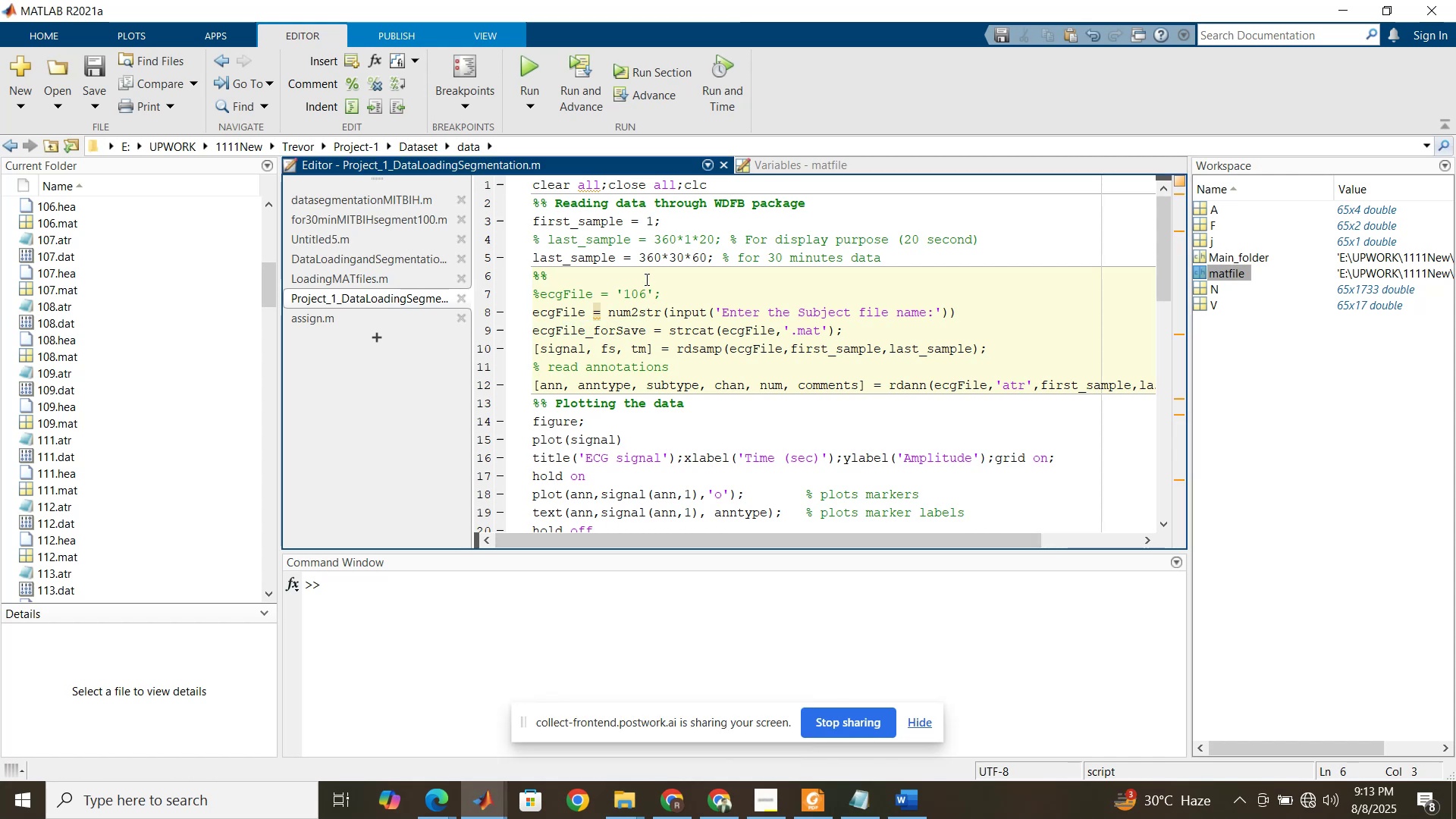 
type( Now user input defined nu)
key(Backspace)
key(Backspace)
type(is)
key(Backspace)
key(Backspace)
type(prompt is up)
key(Backspace)
key(Backspace)
 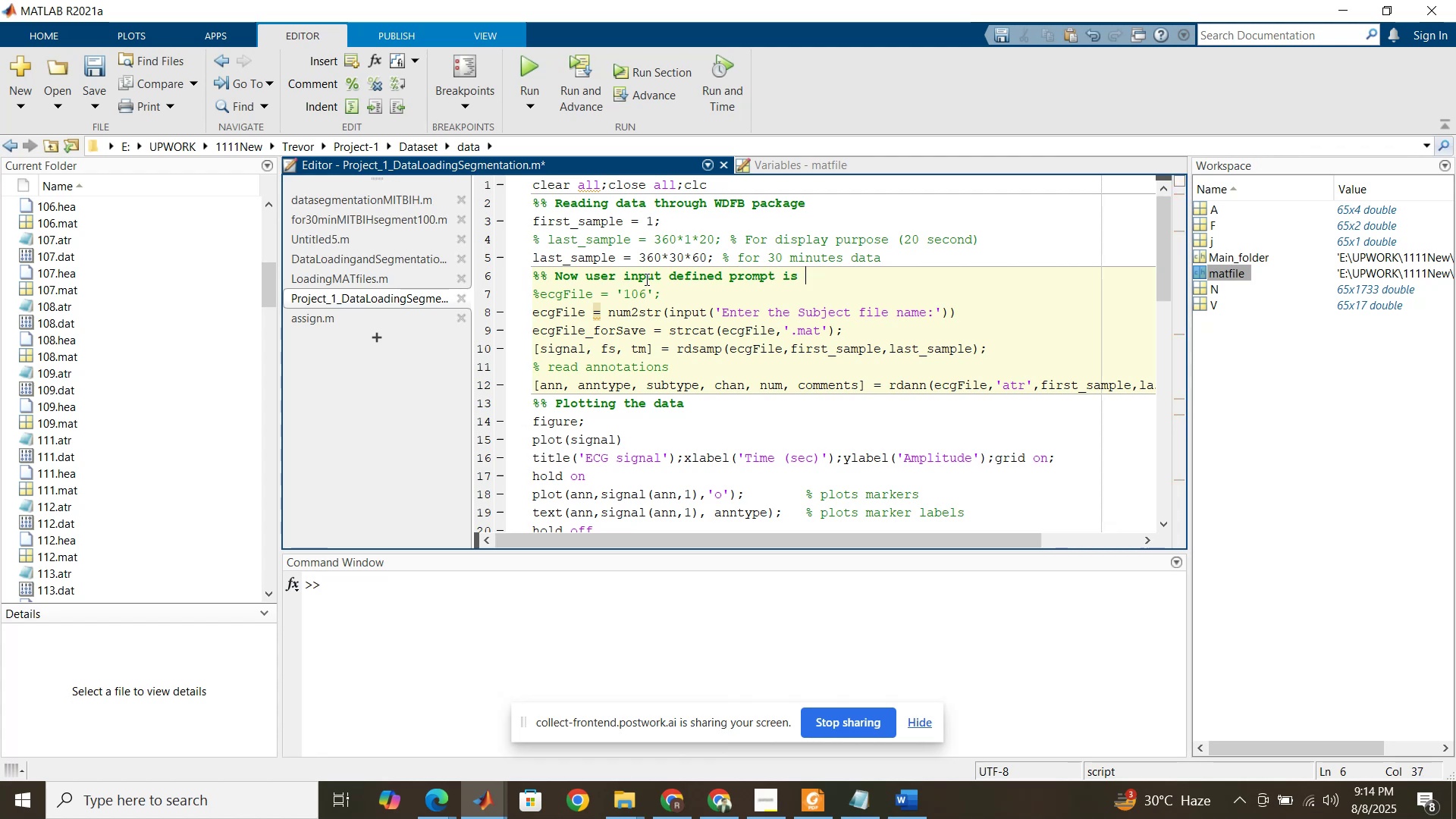 
type(incorporated)
 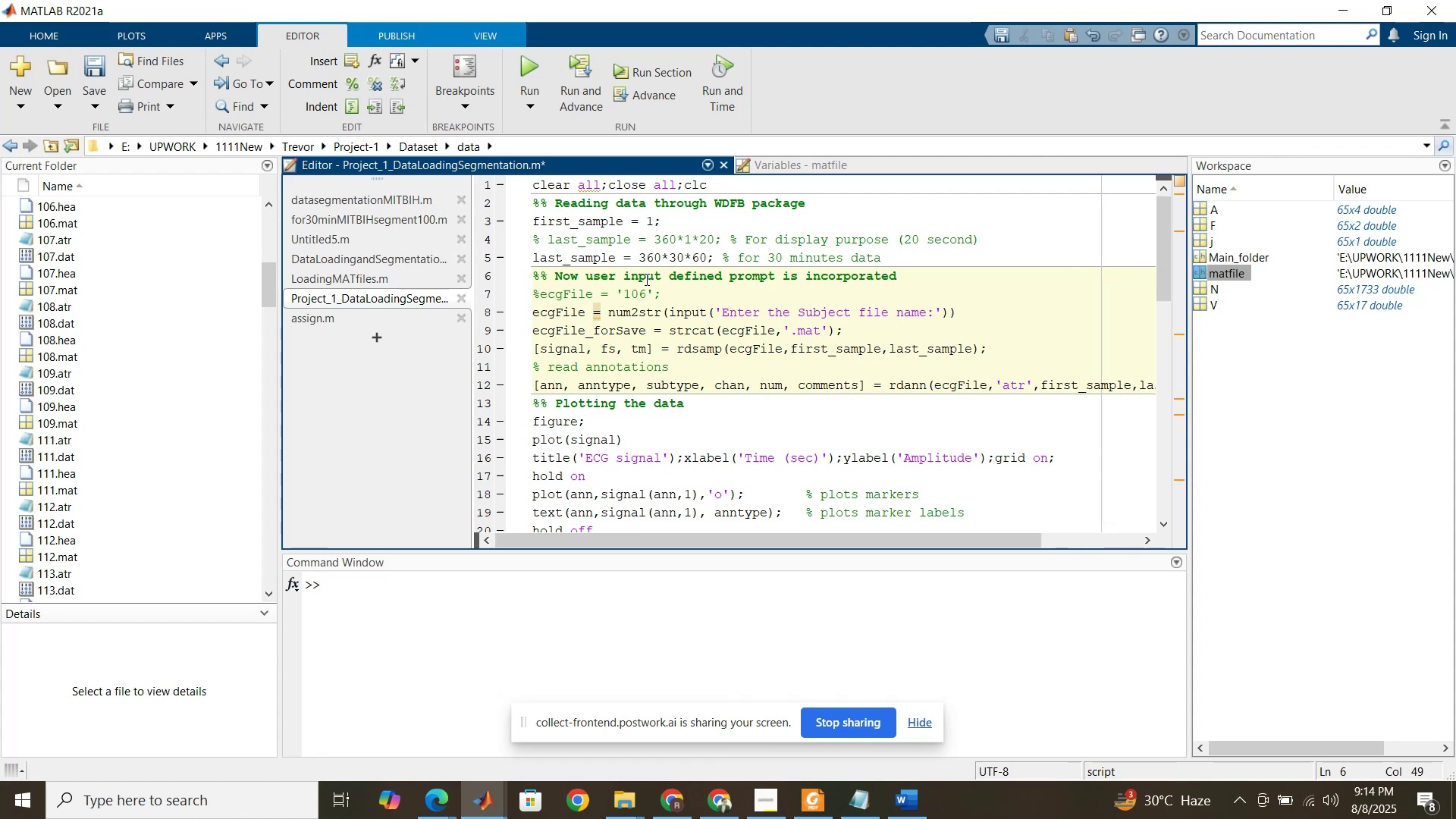 
left_click([653, 286])
 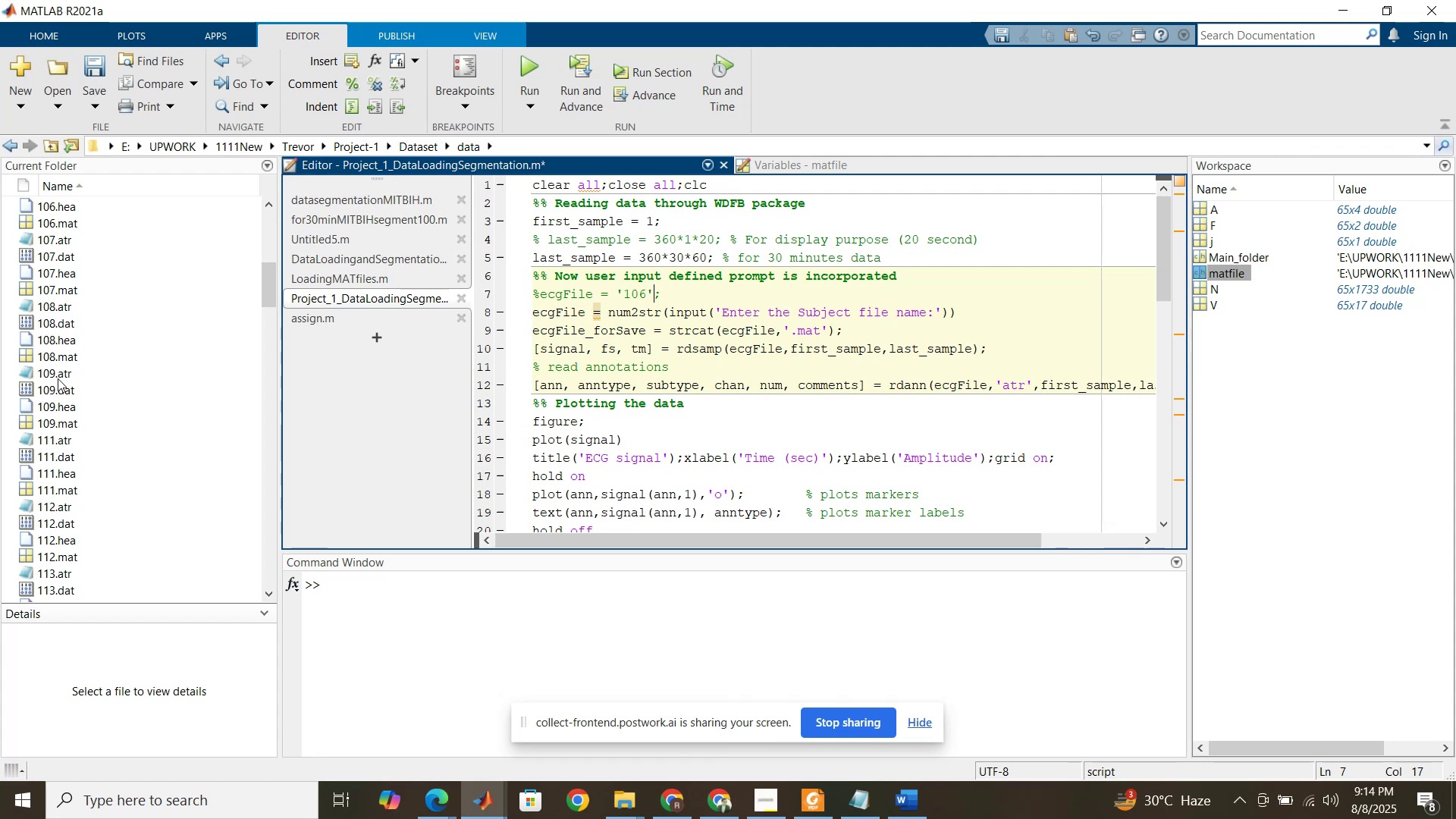 
wait(5.97)
 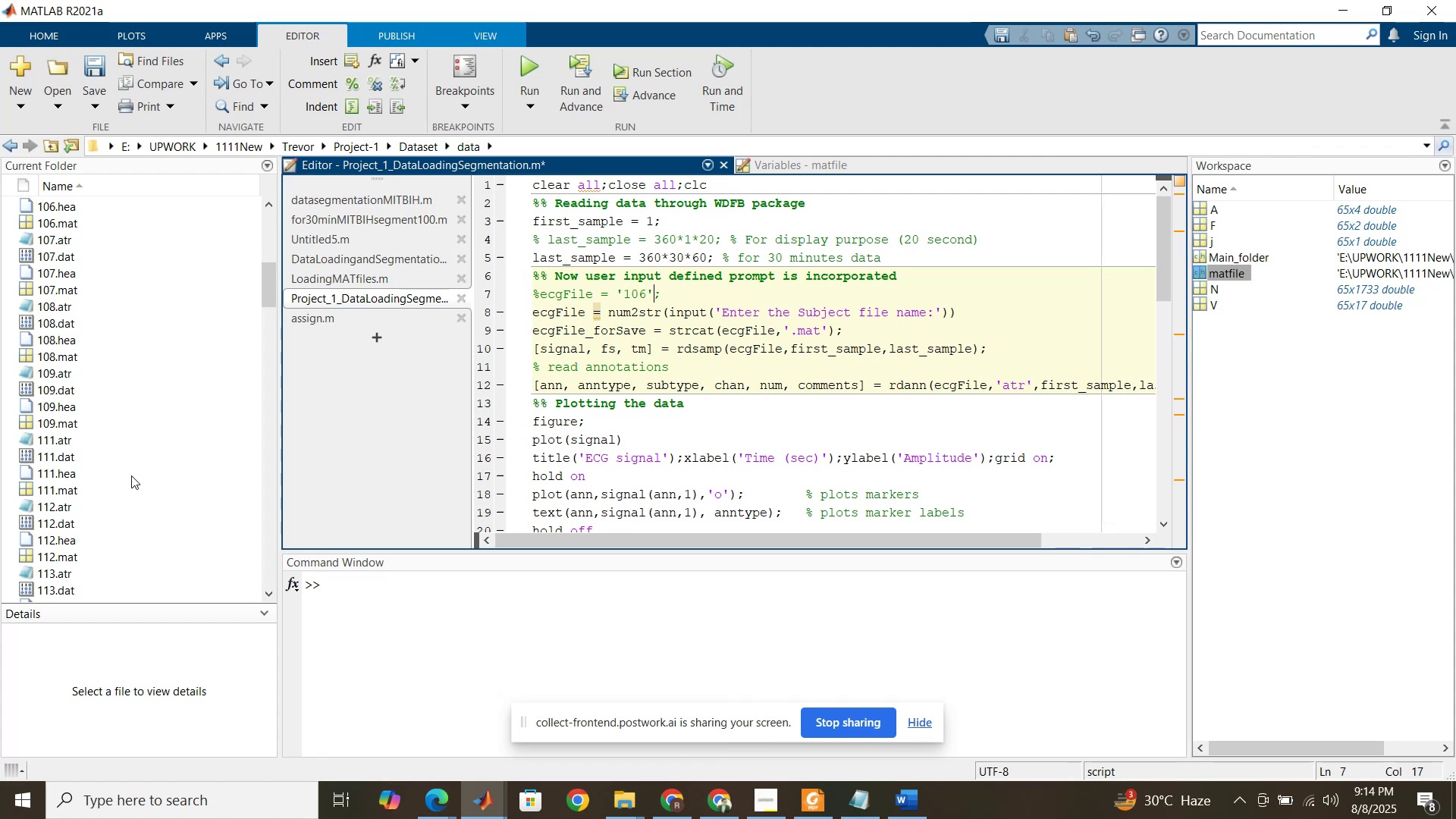 
left_click([542, 63])
 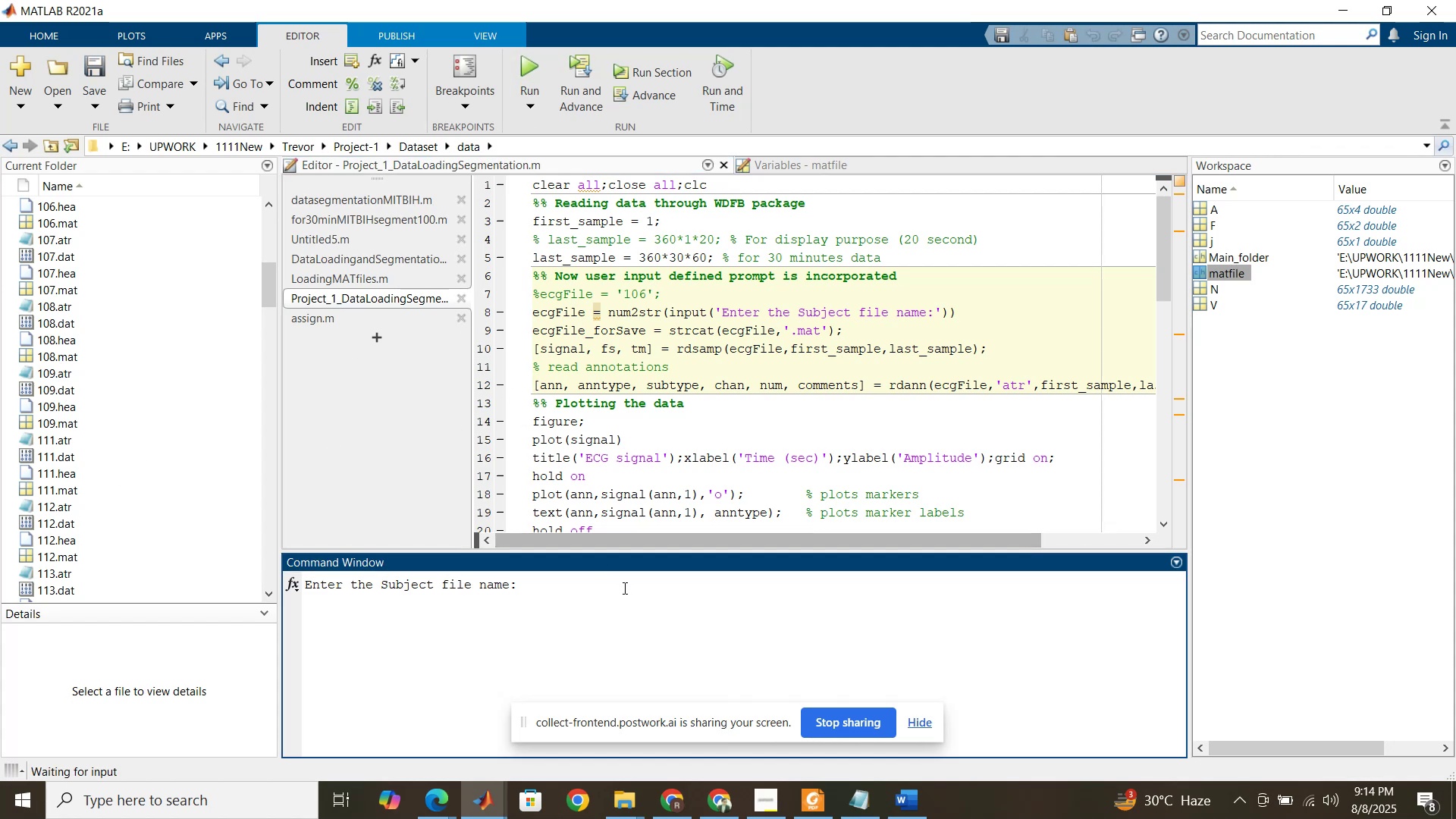 
key(Numpad1)
 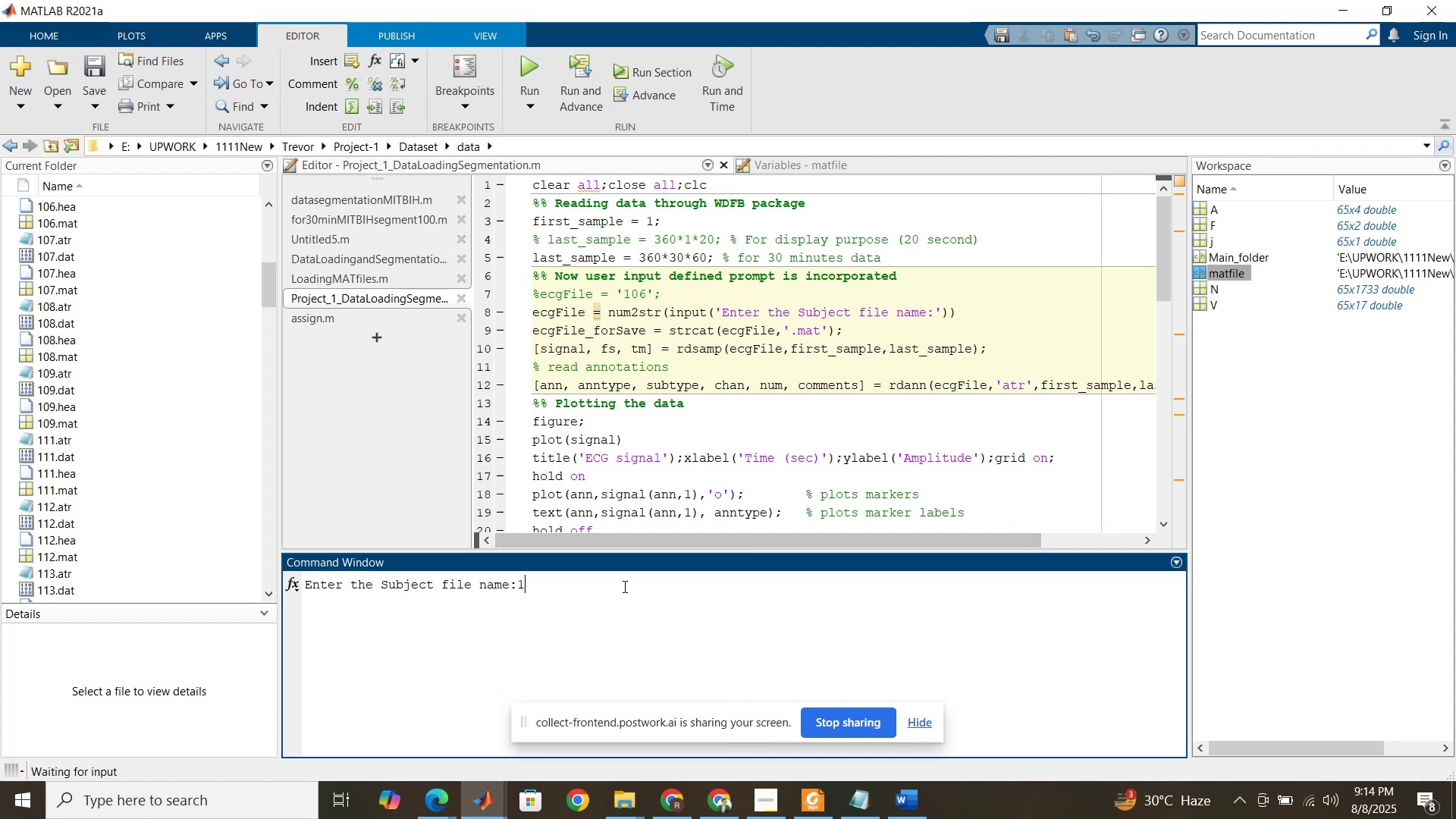 
key(Numpad0)
 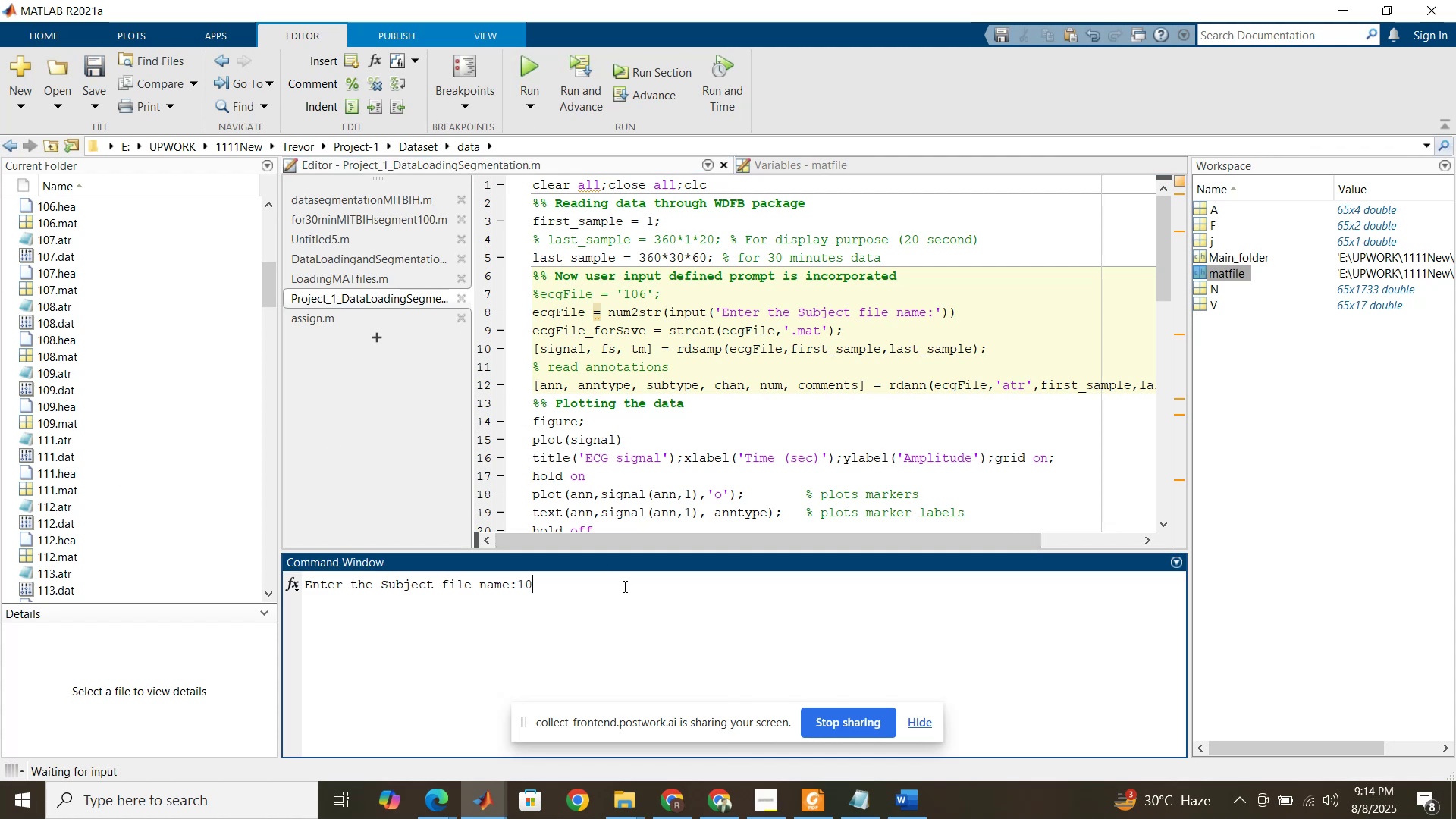 
key(Numpad9)
 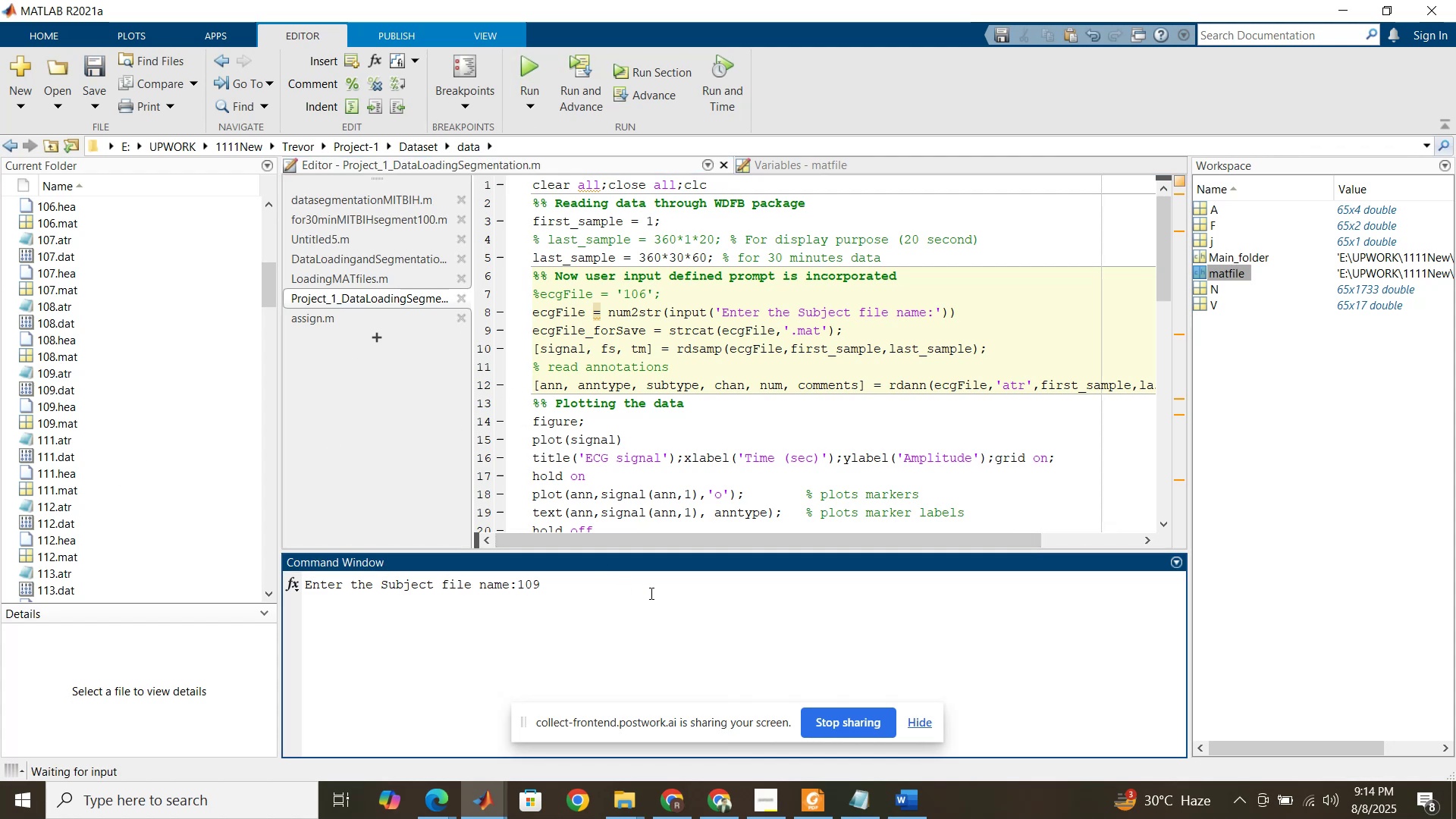 
key(NumpadEnter)
 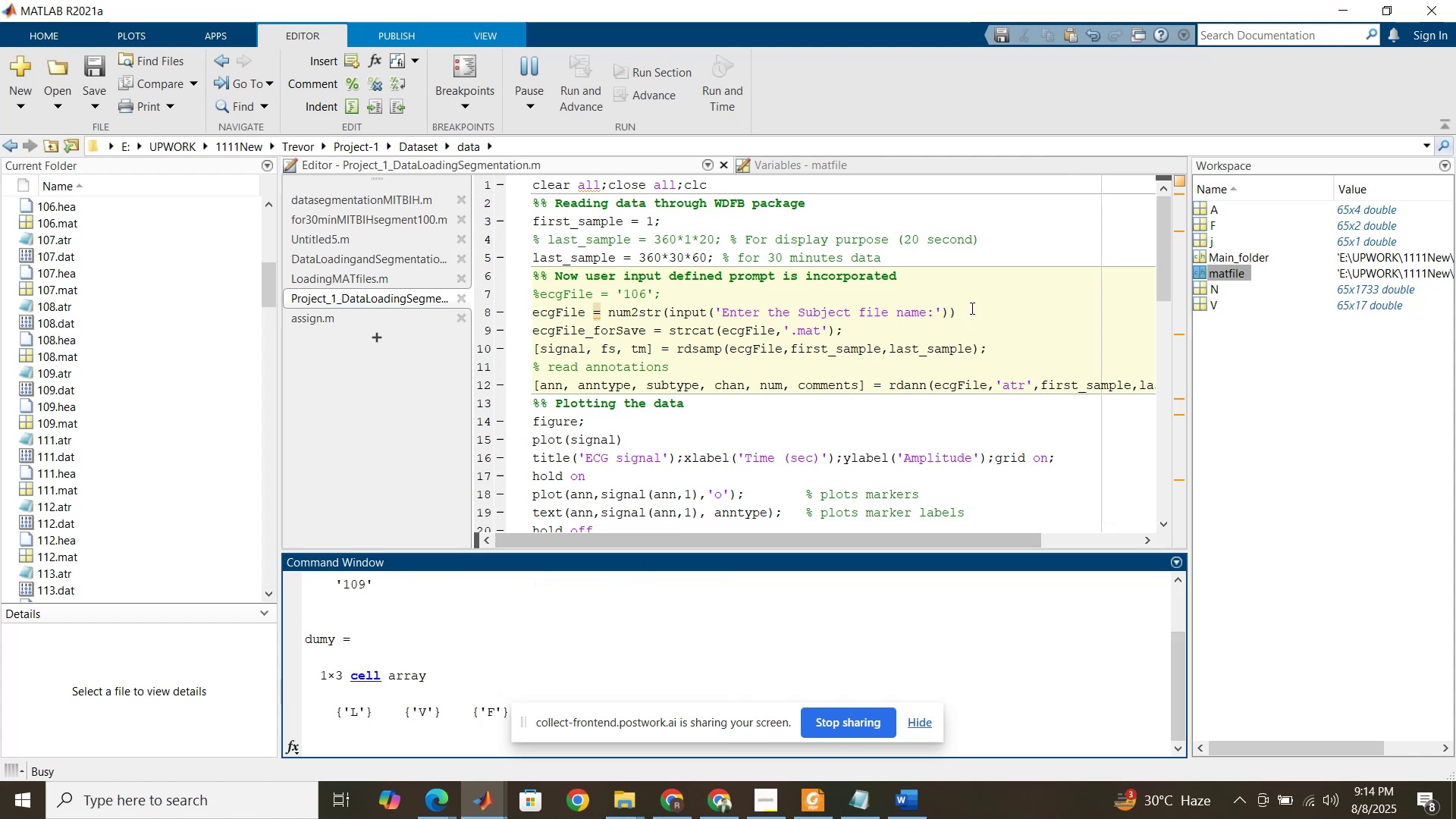 
left_click([971, 308])
 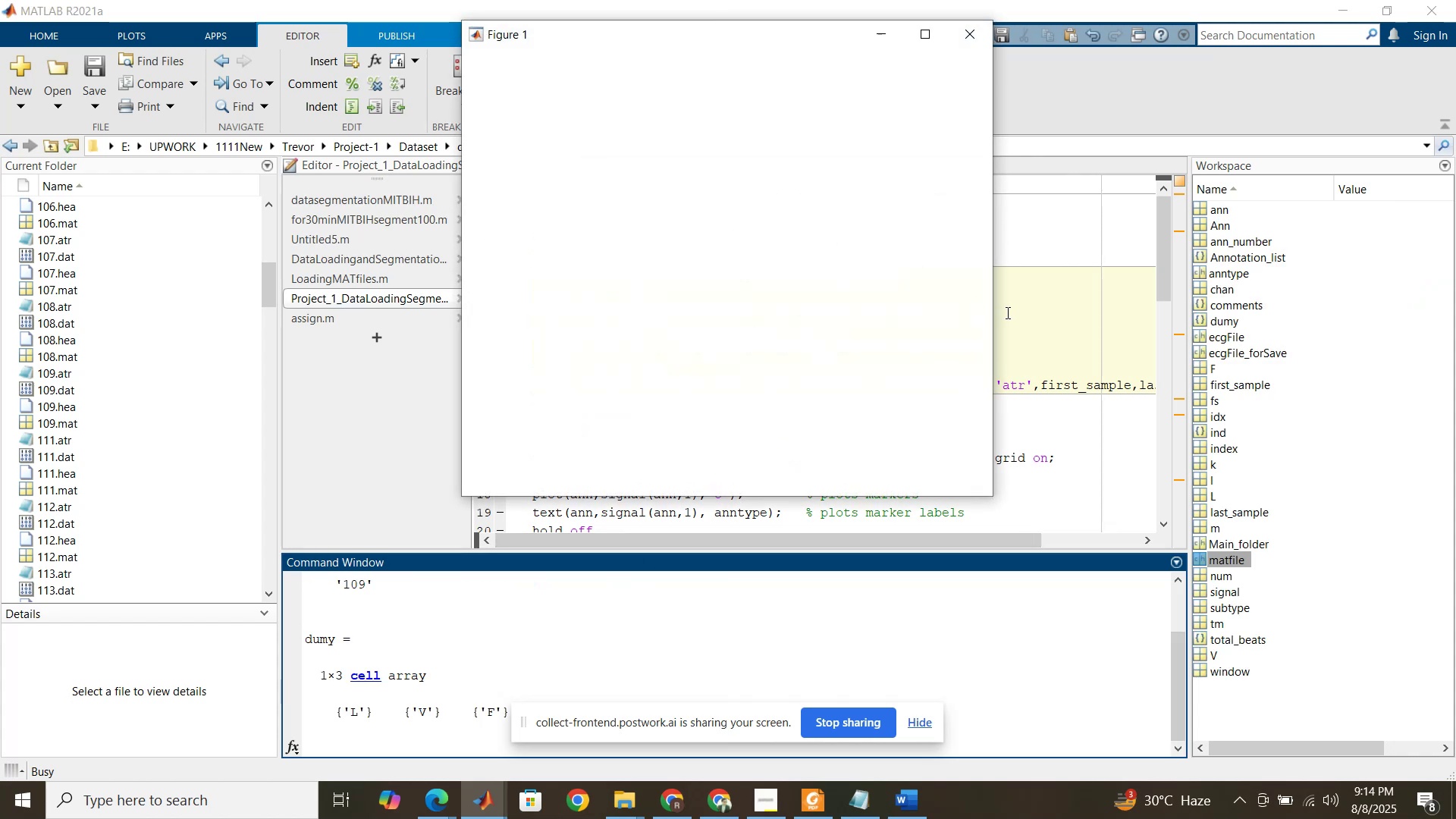 
left_click([1009, 312])
 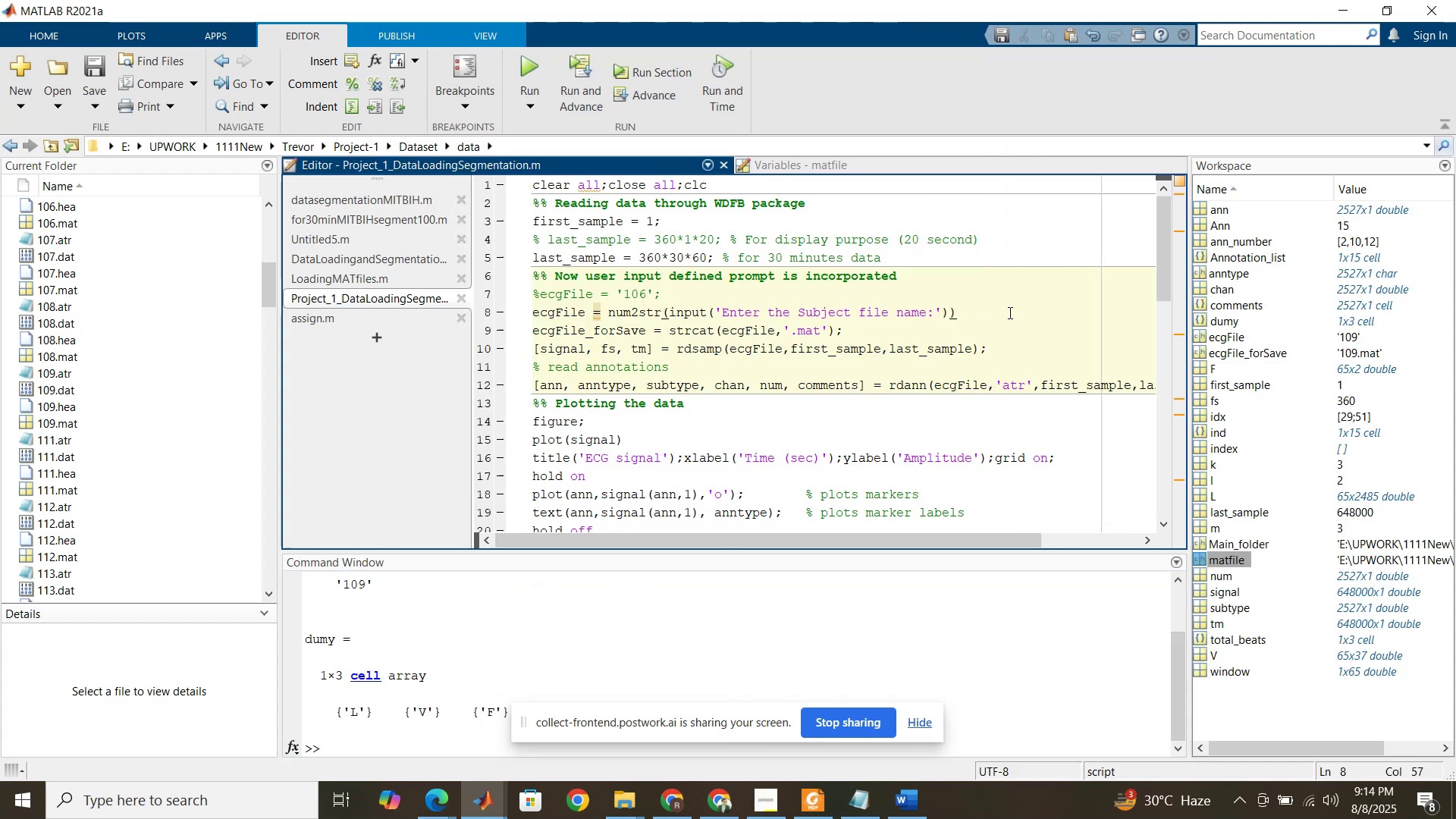 
key(Semicolon)
 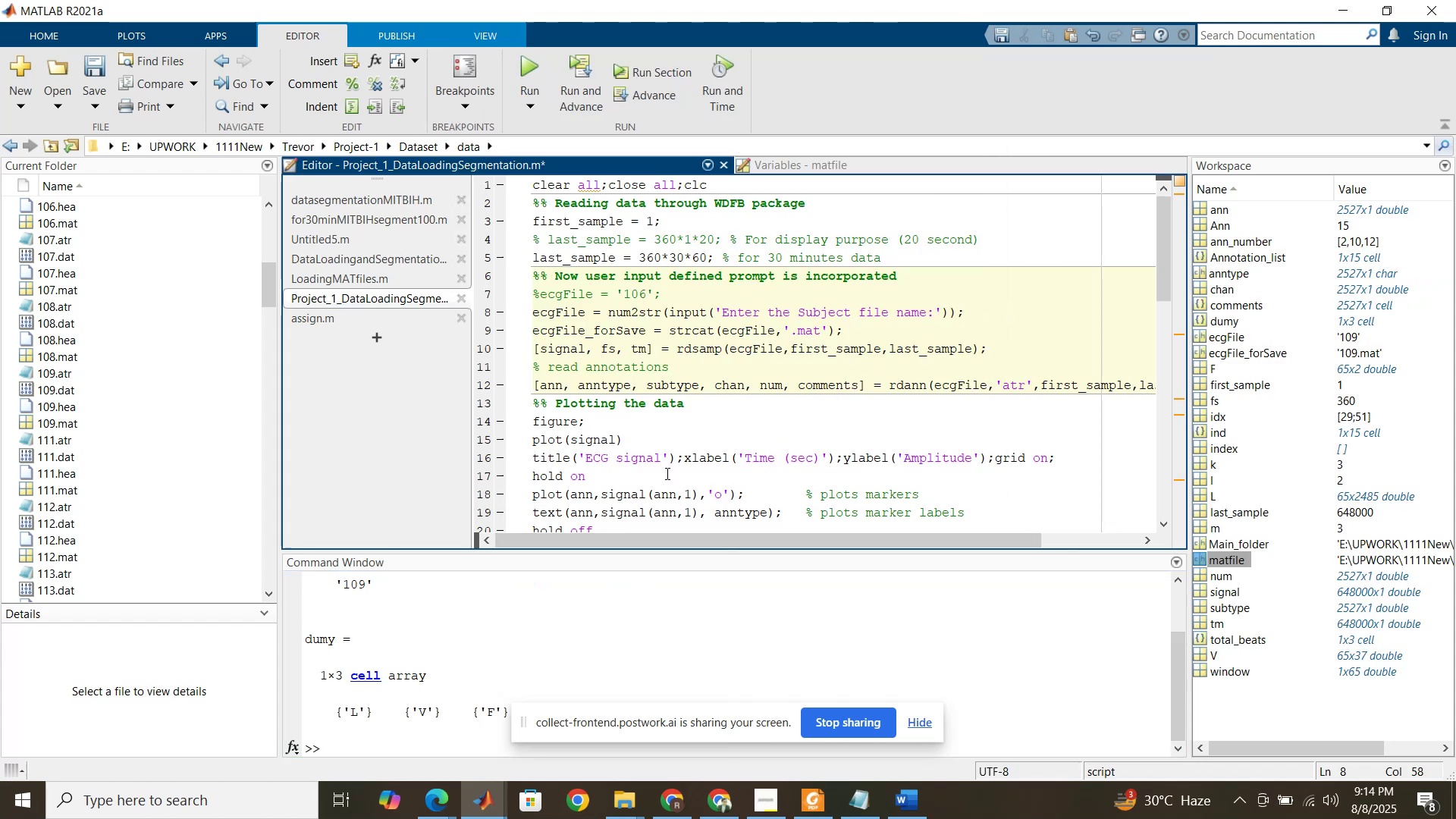 
wait(5.6)
 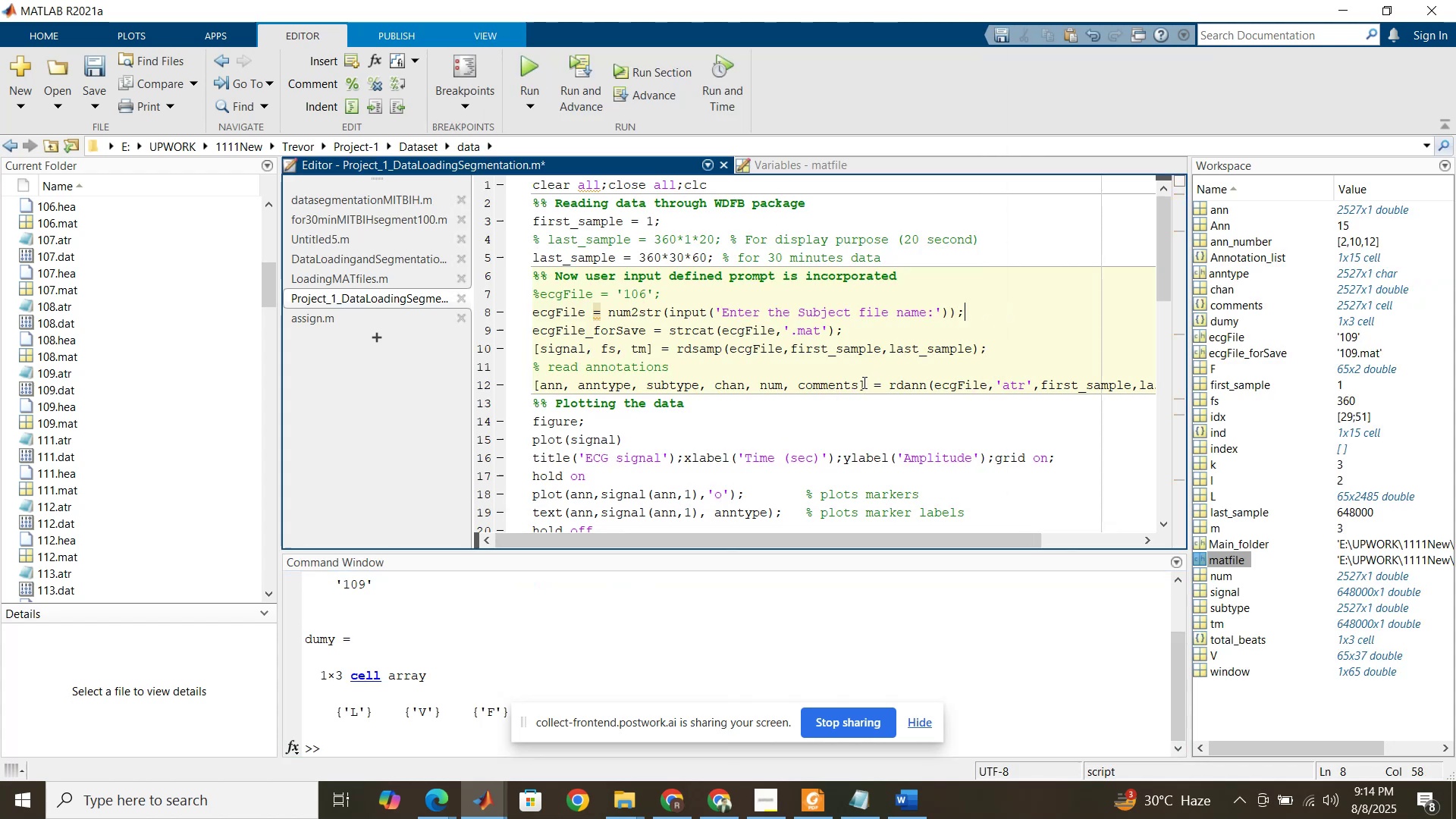 
mouse_move([745, 799])
 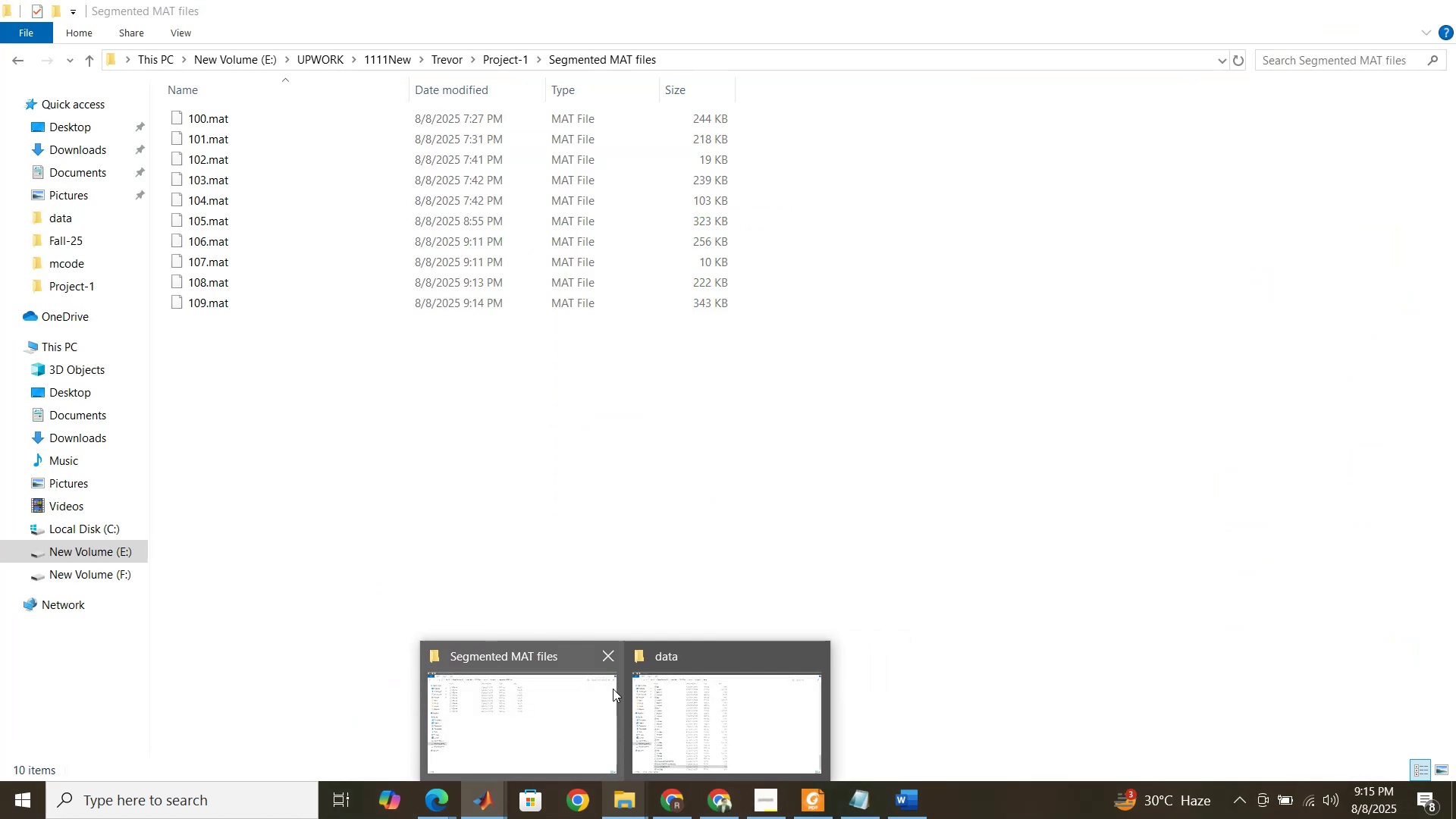 
wait(12.1)
 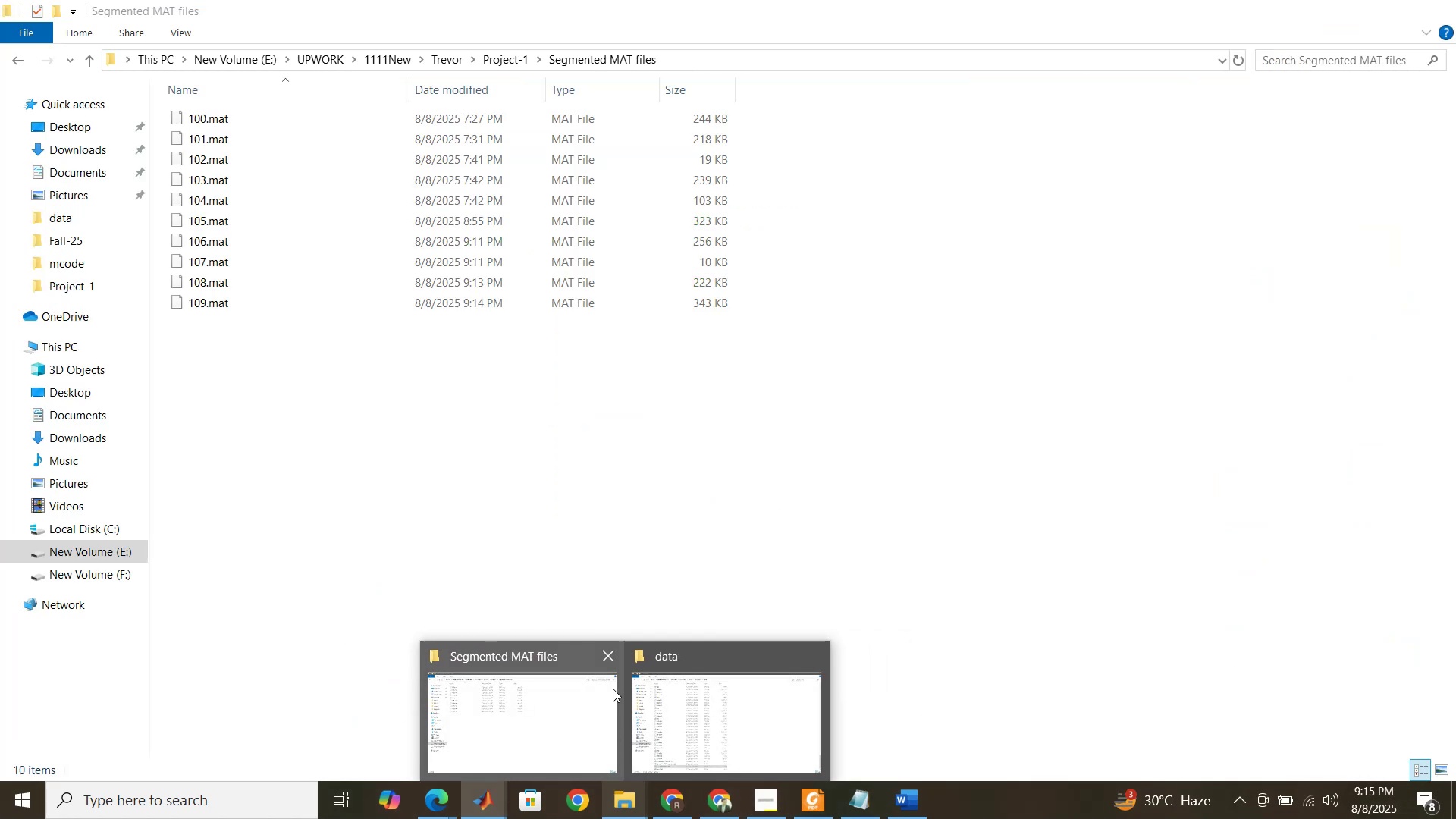 
scroll: coordinate [187, 406], scroll_direction: down, amount: 1.0
 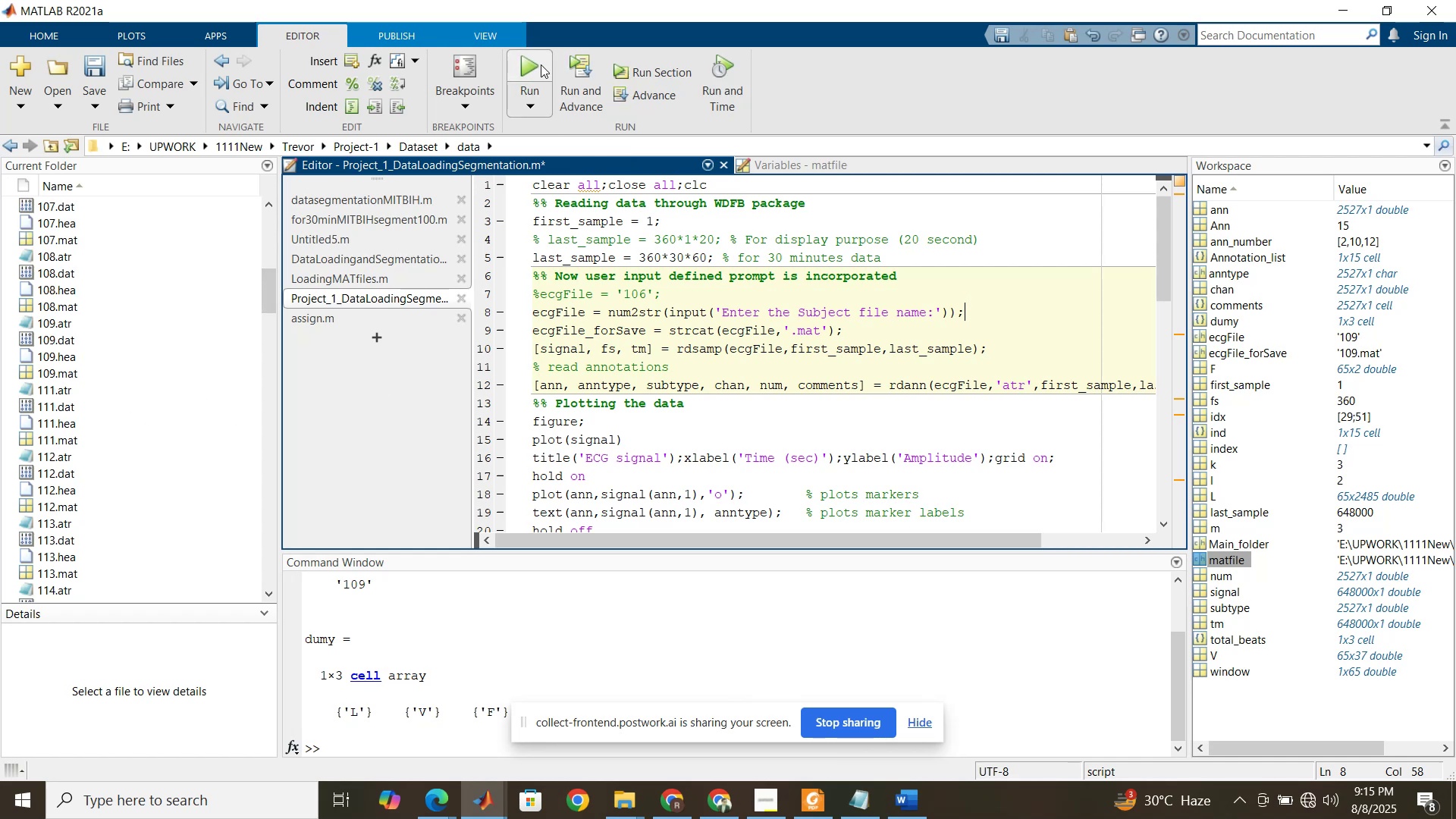 
wait(6.86)
 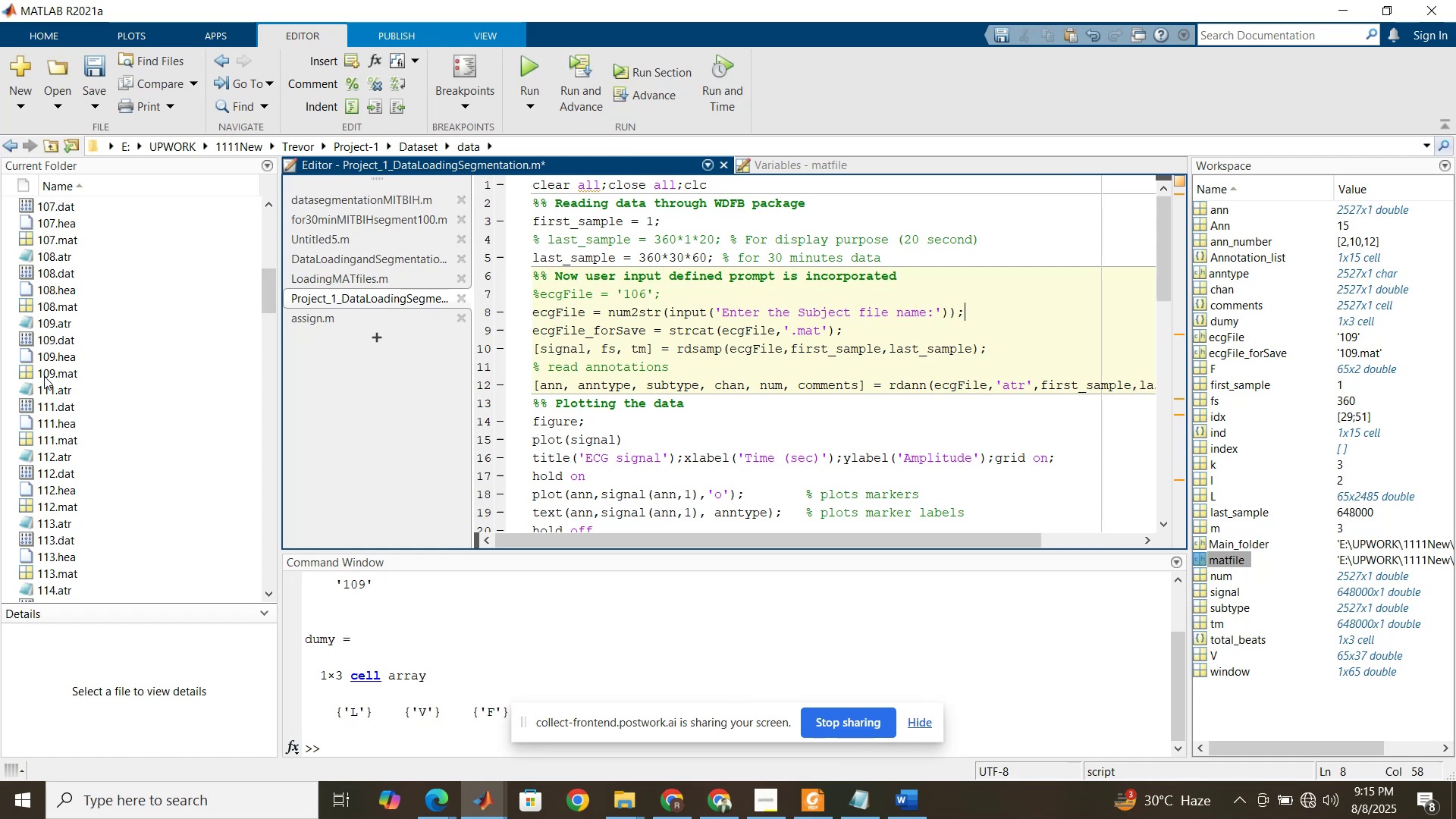 
left_click([541, 64])
 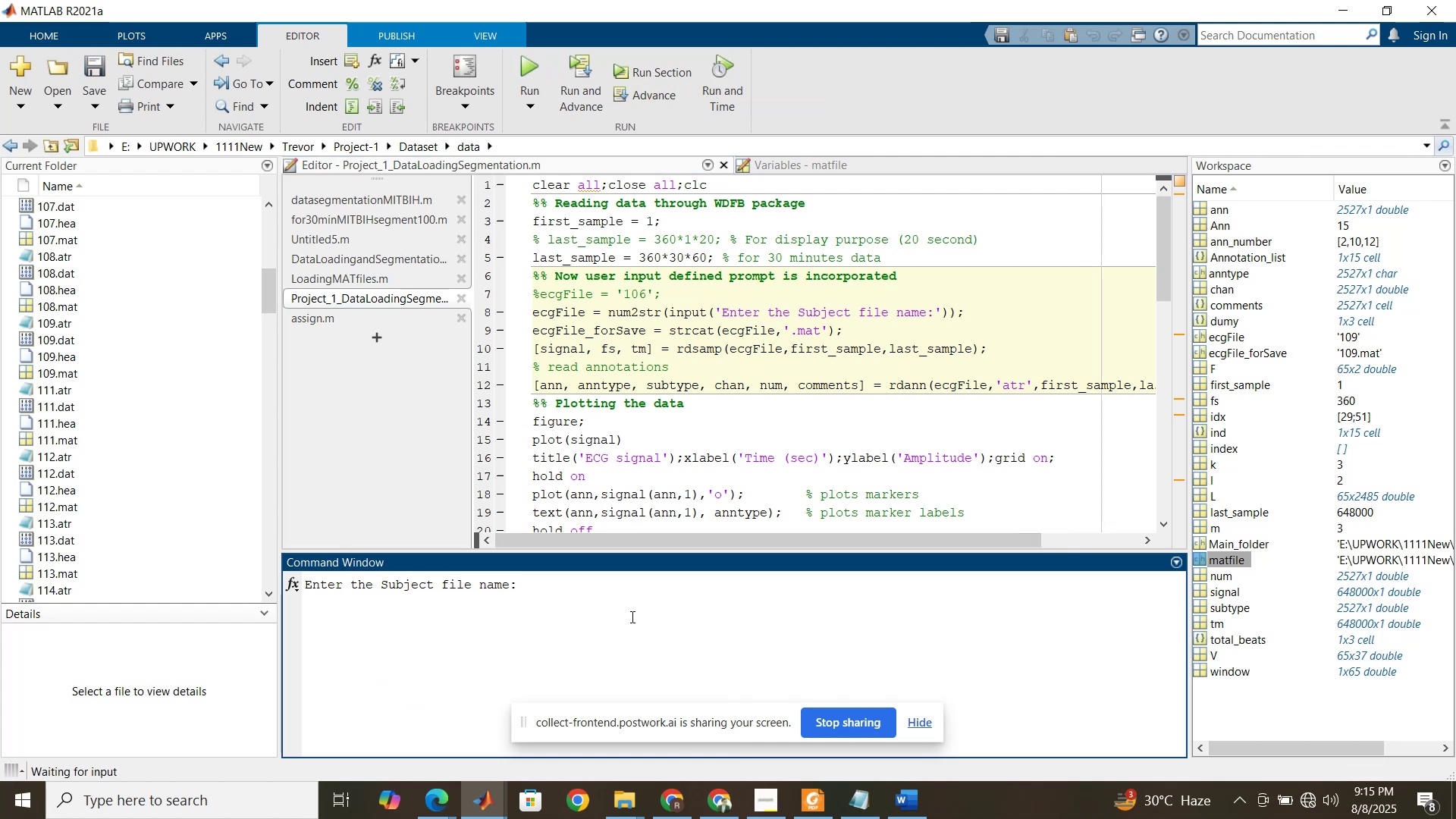 
key(Numpad1)
 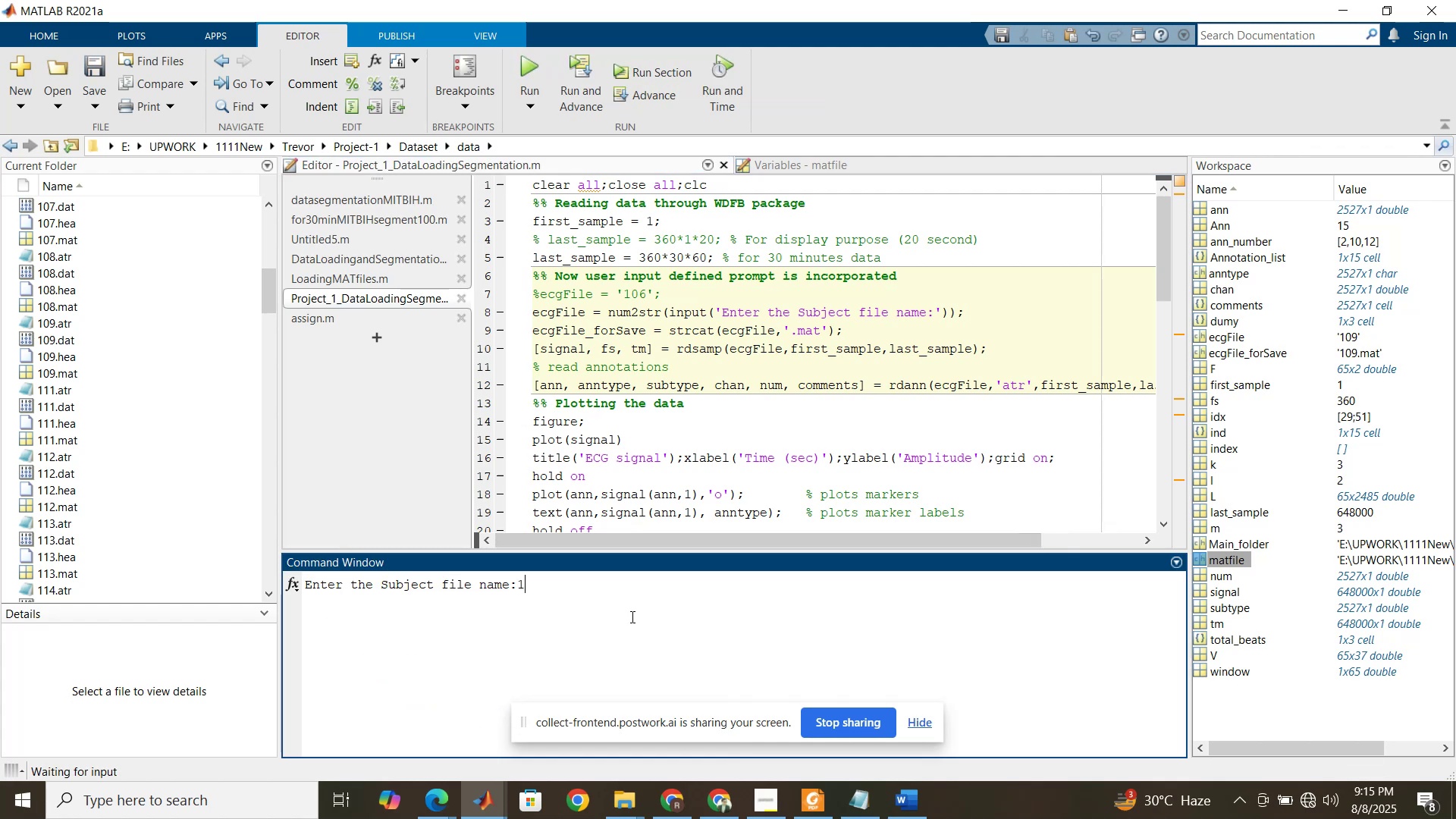 
key(Numpad1)
 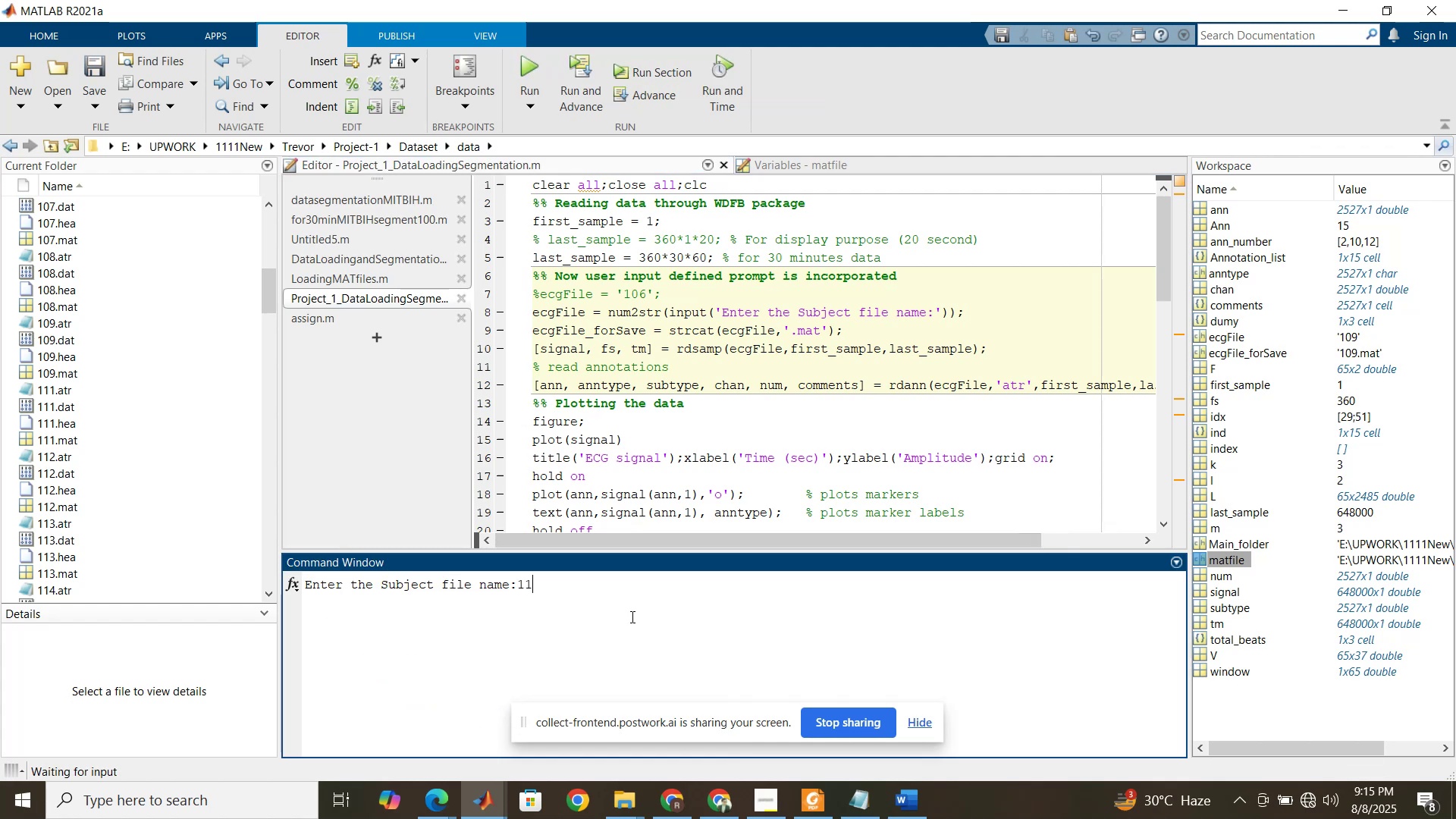 
key(Numpad1)
 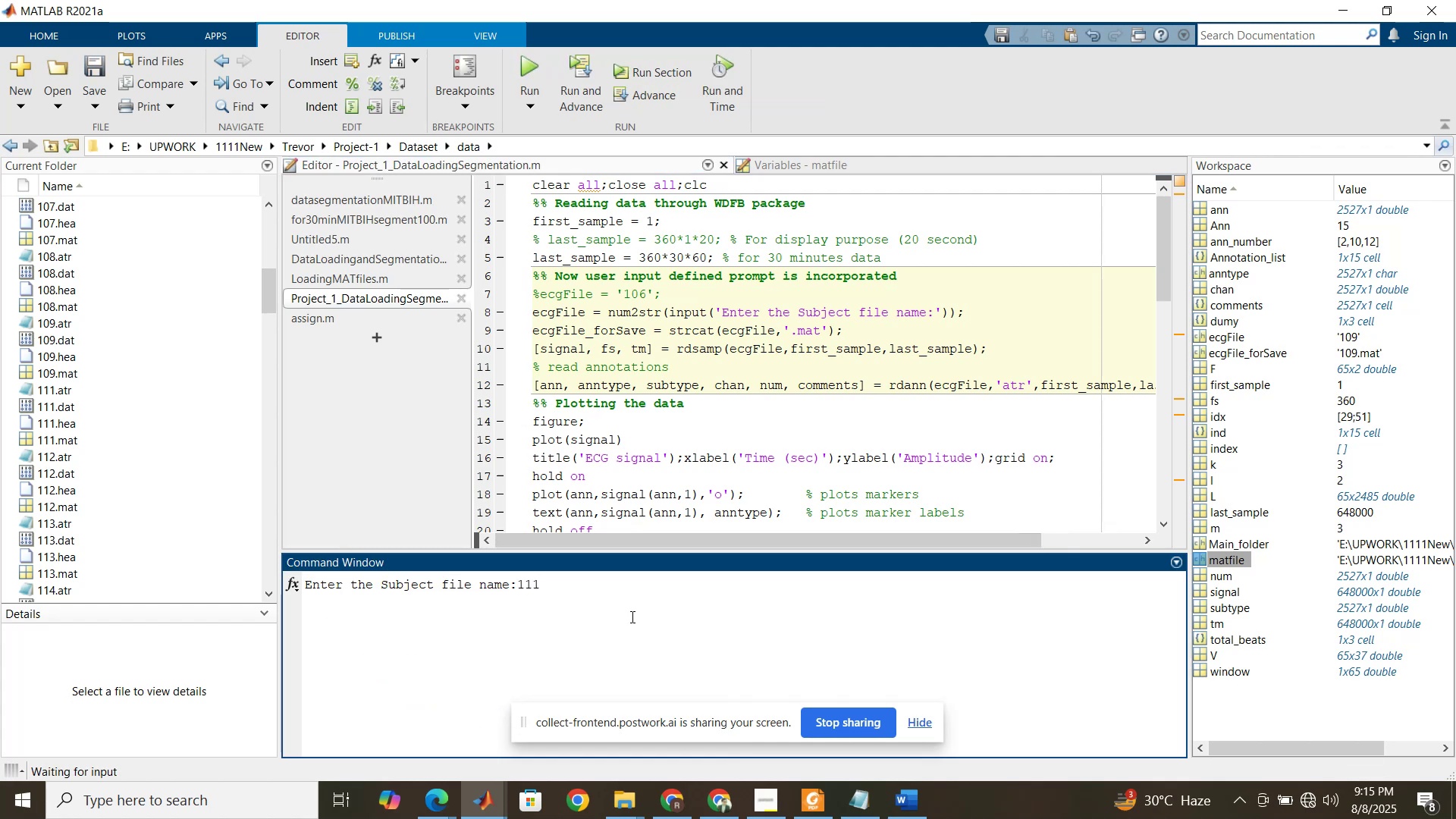 
key(NumpadEnter)
 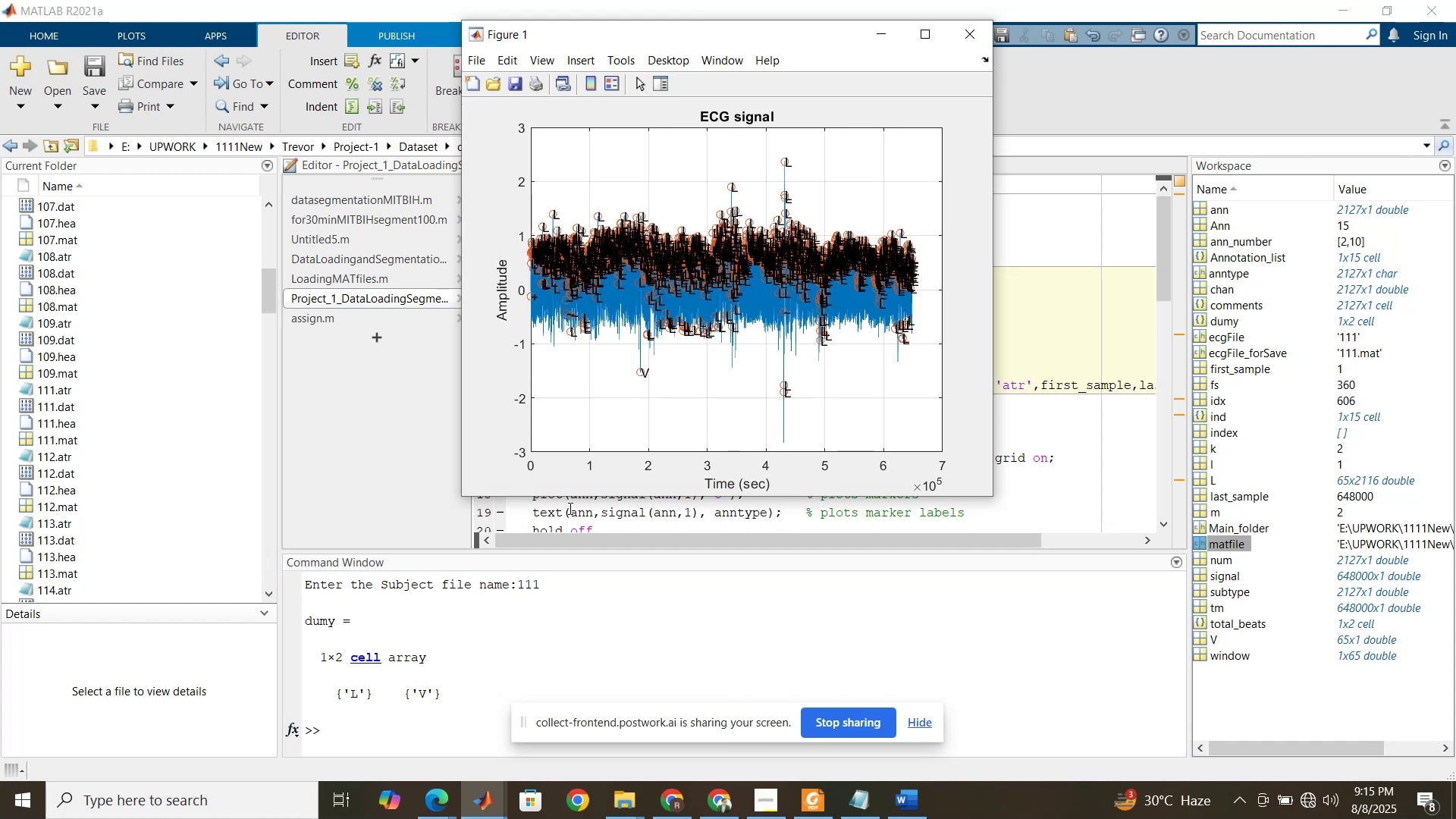 
wait(6.53)
 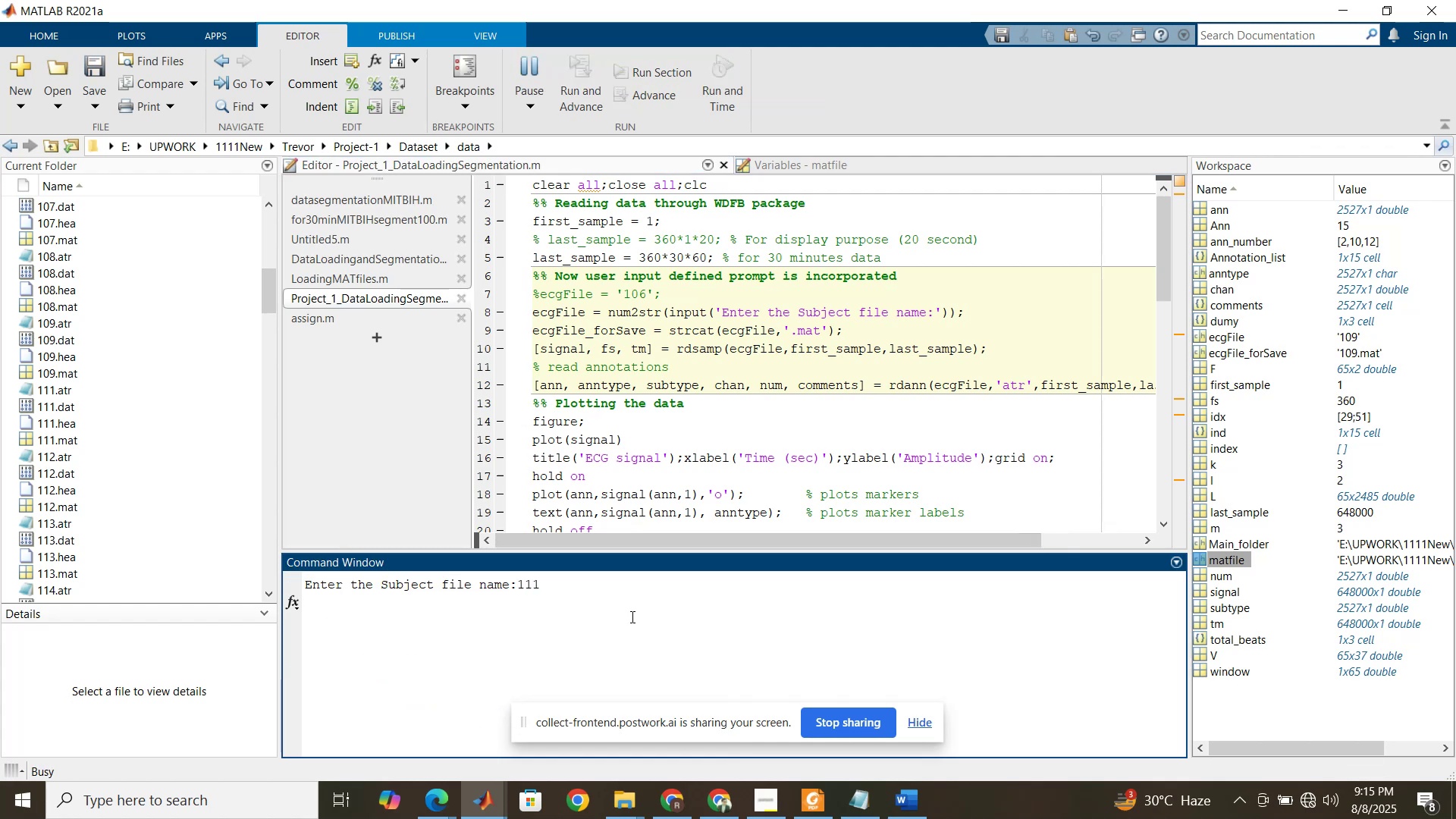 
left_click([344, 273])
 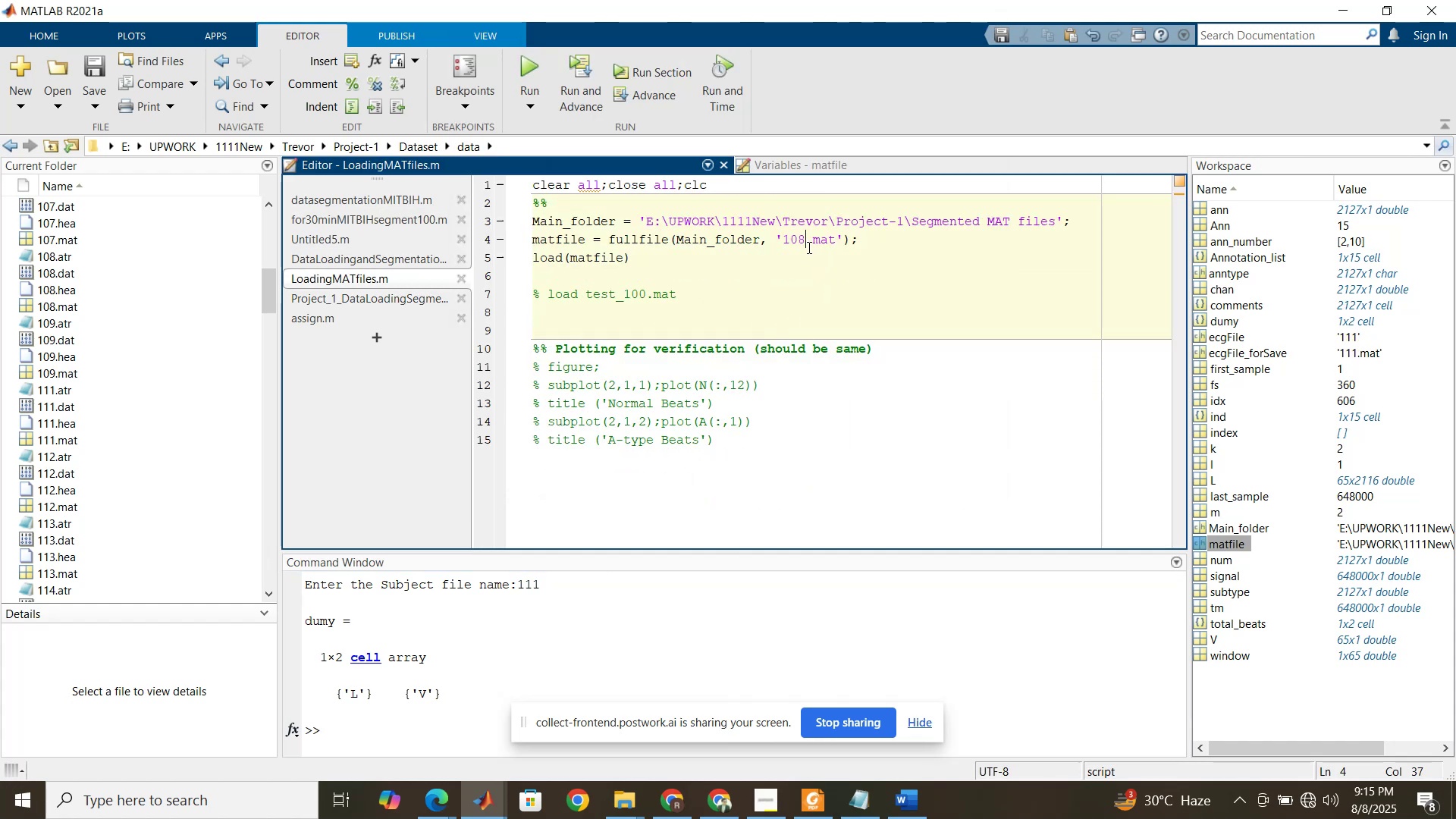 
left_click_drag(start_coordinate=[805, 239], to_coordinate=[792, 237])
 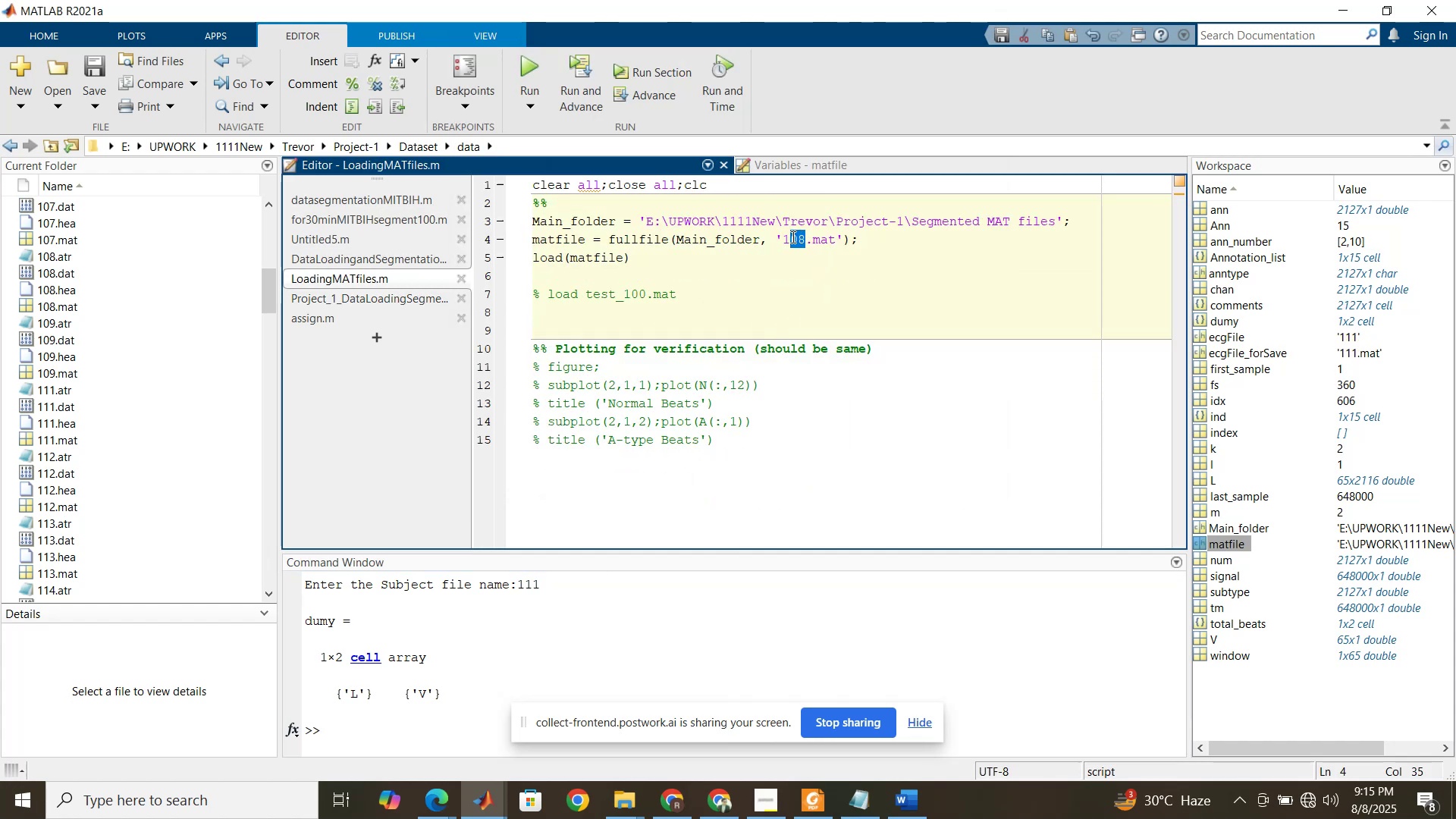 
key(Numpad1)
 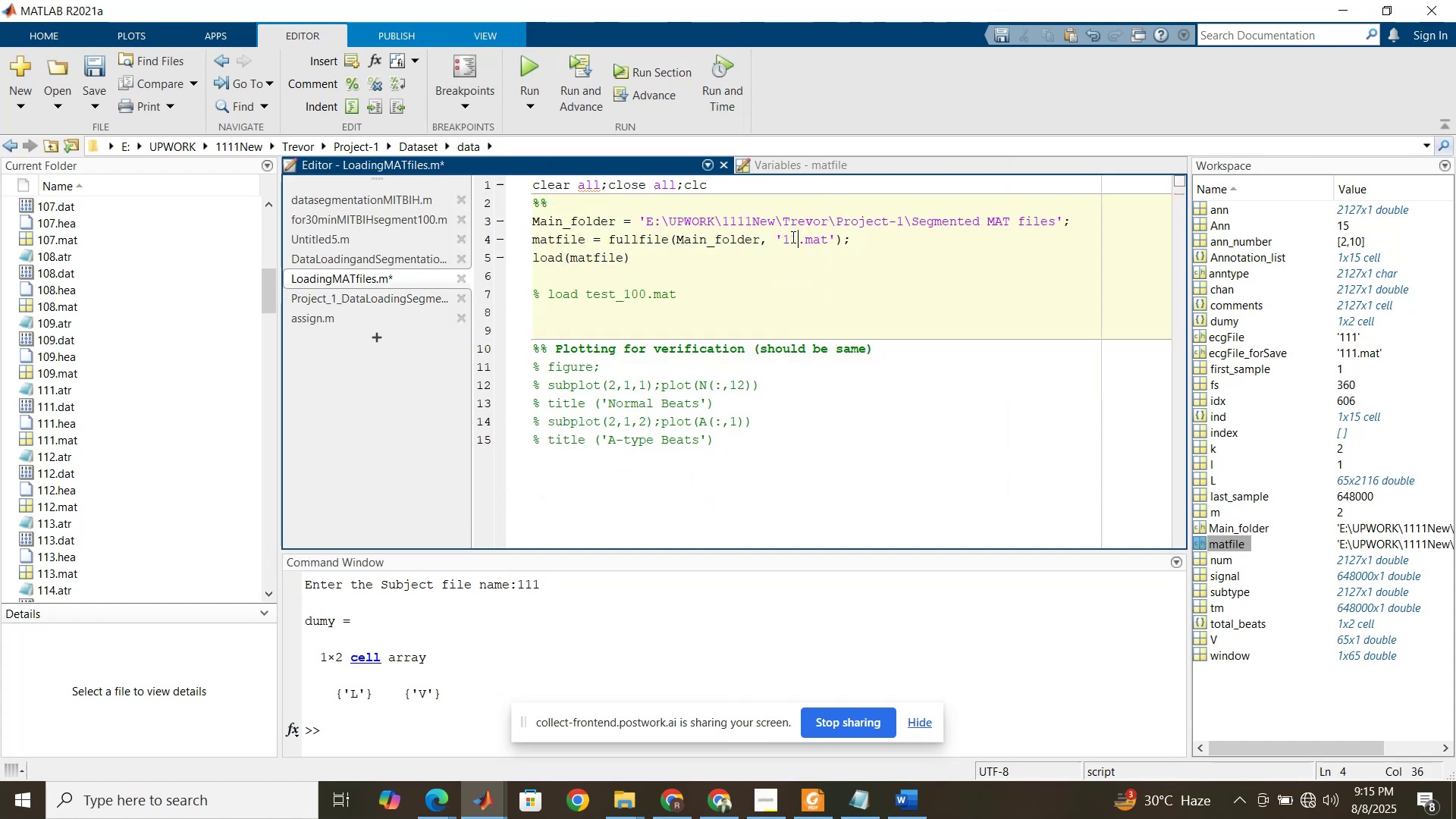 
key(Numpad1)
 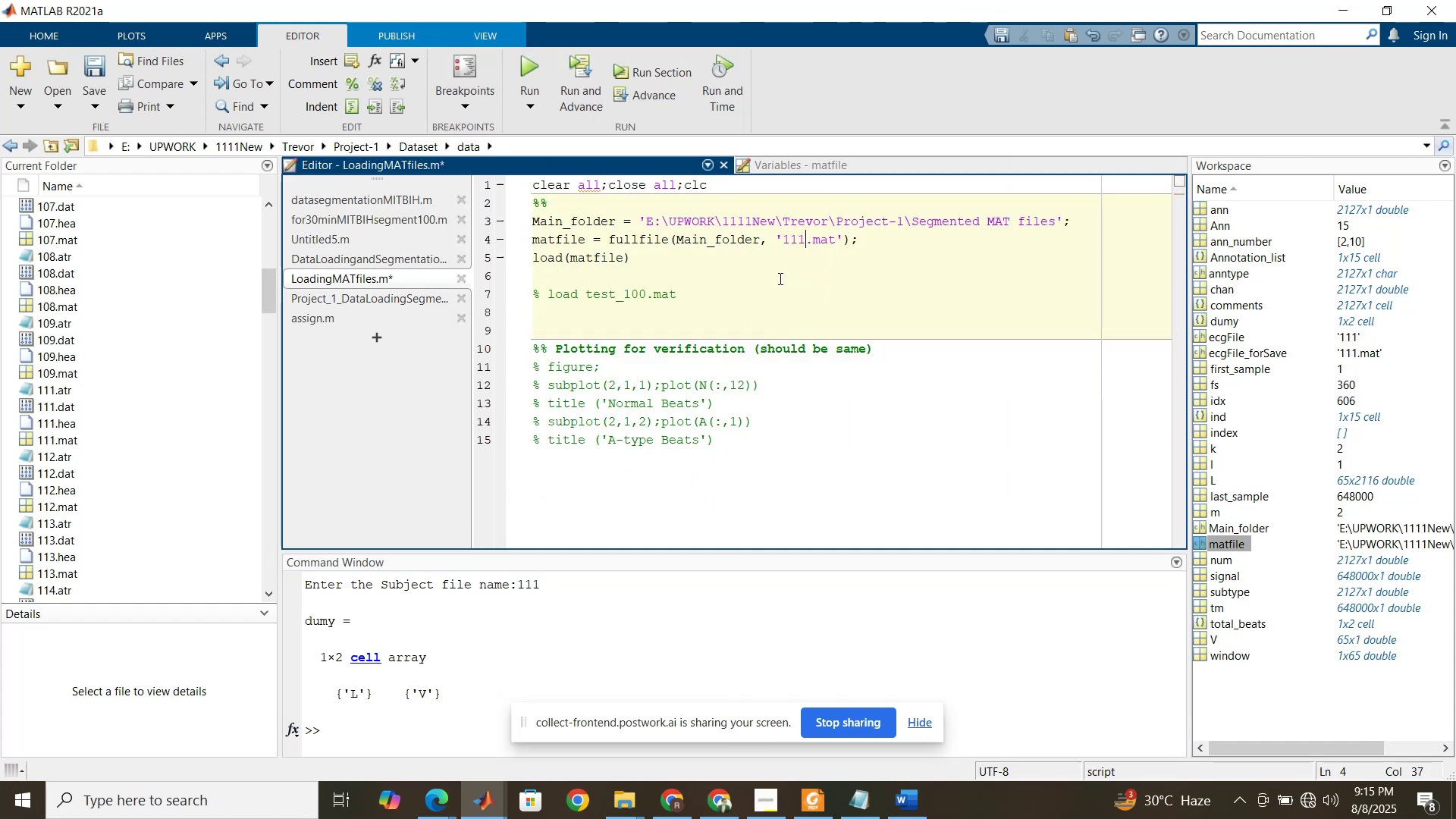 
left_click([779, 278])
 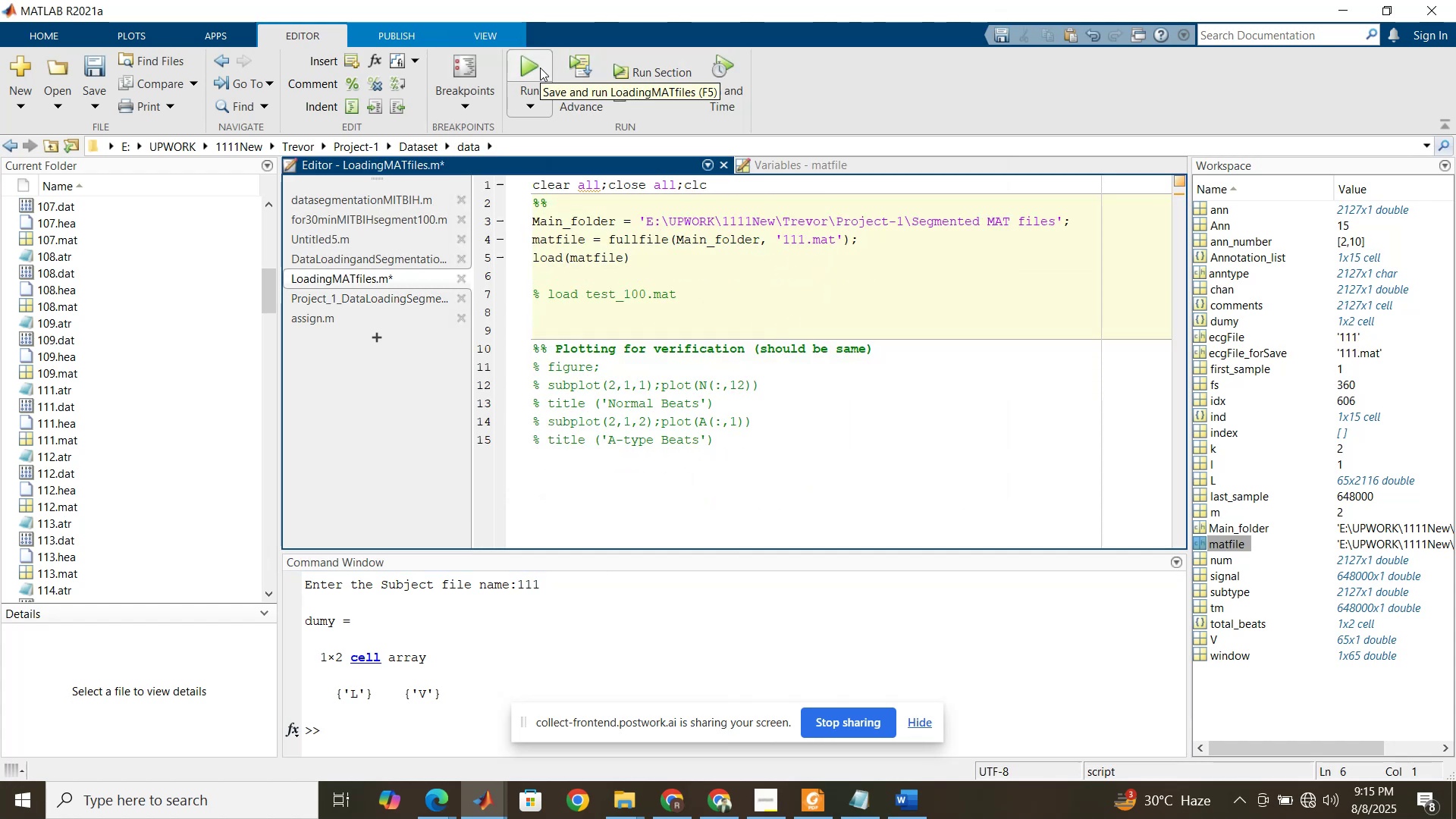 
left_click([540, 67])
 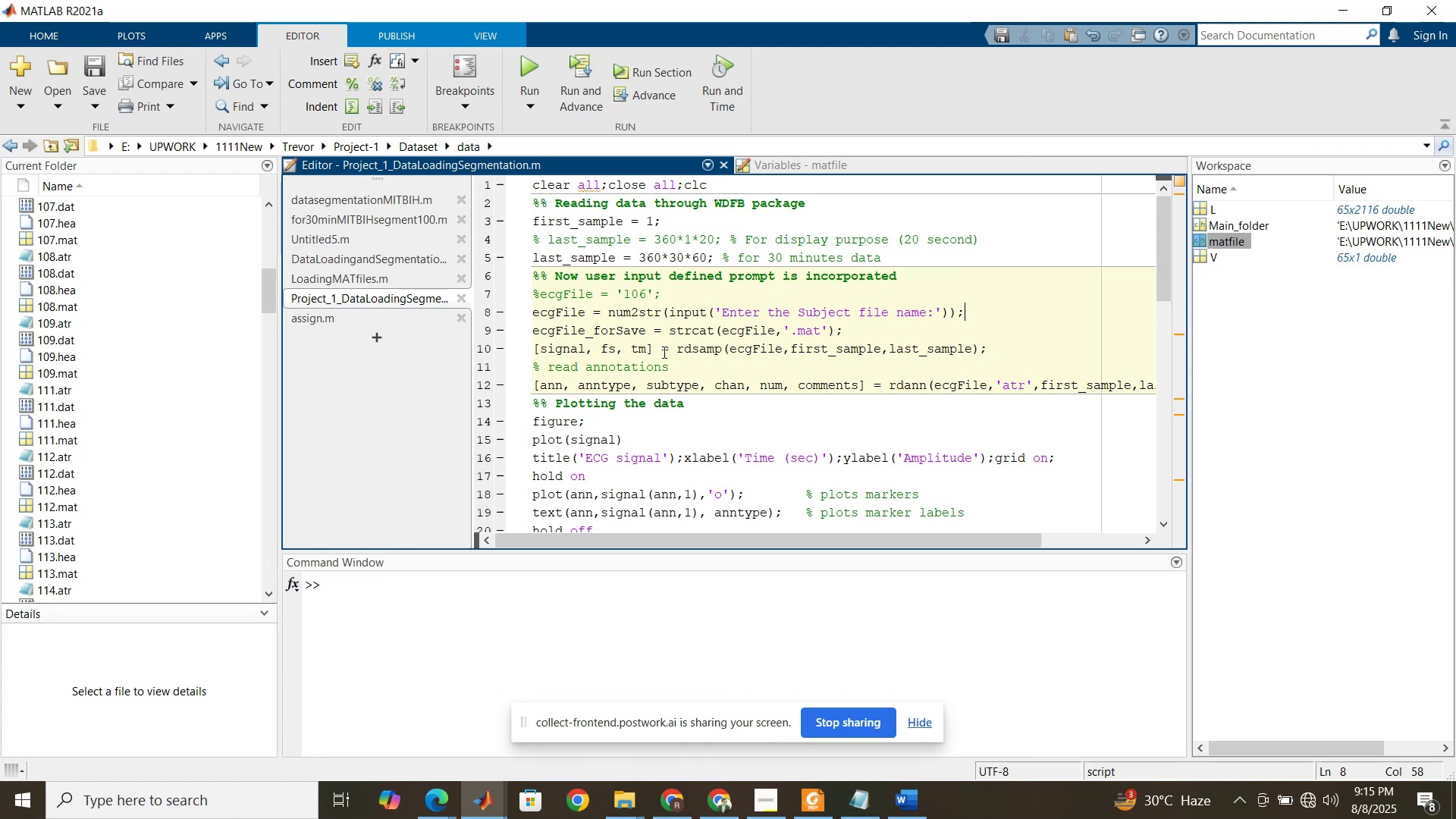 
wait(15.15)
 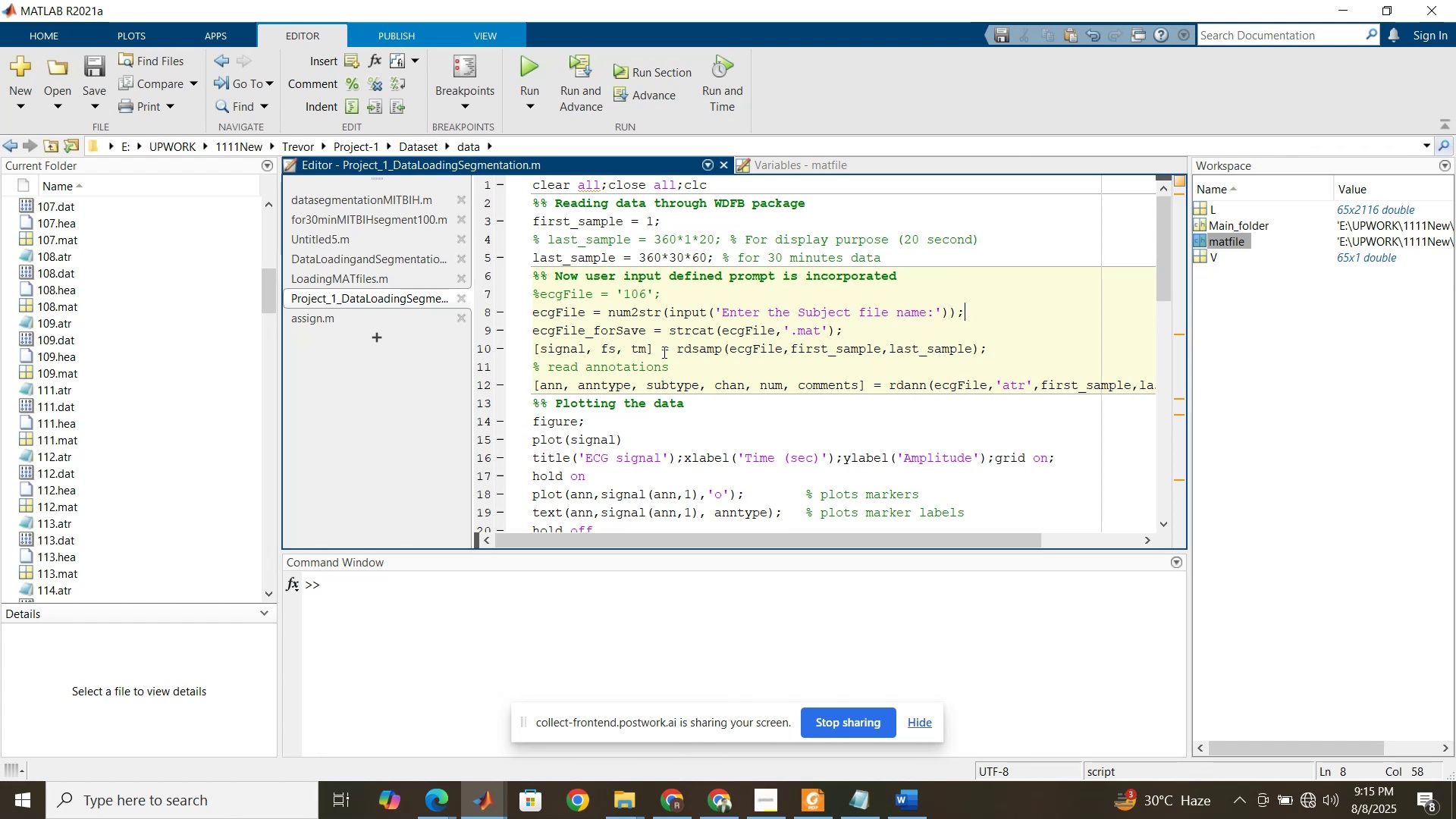 
left_click([542, 66])
 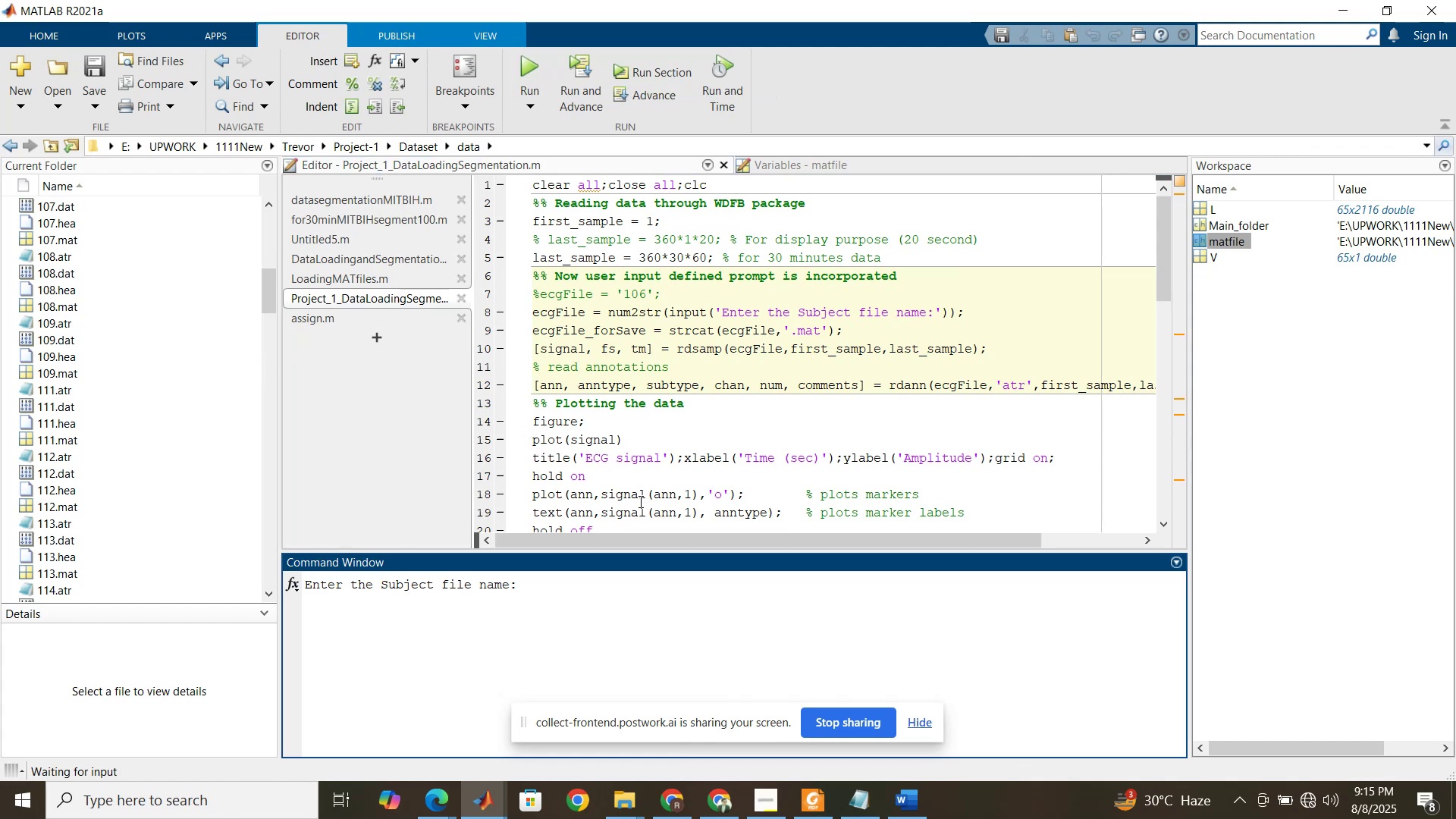 
key(Numpad1)
 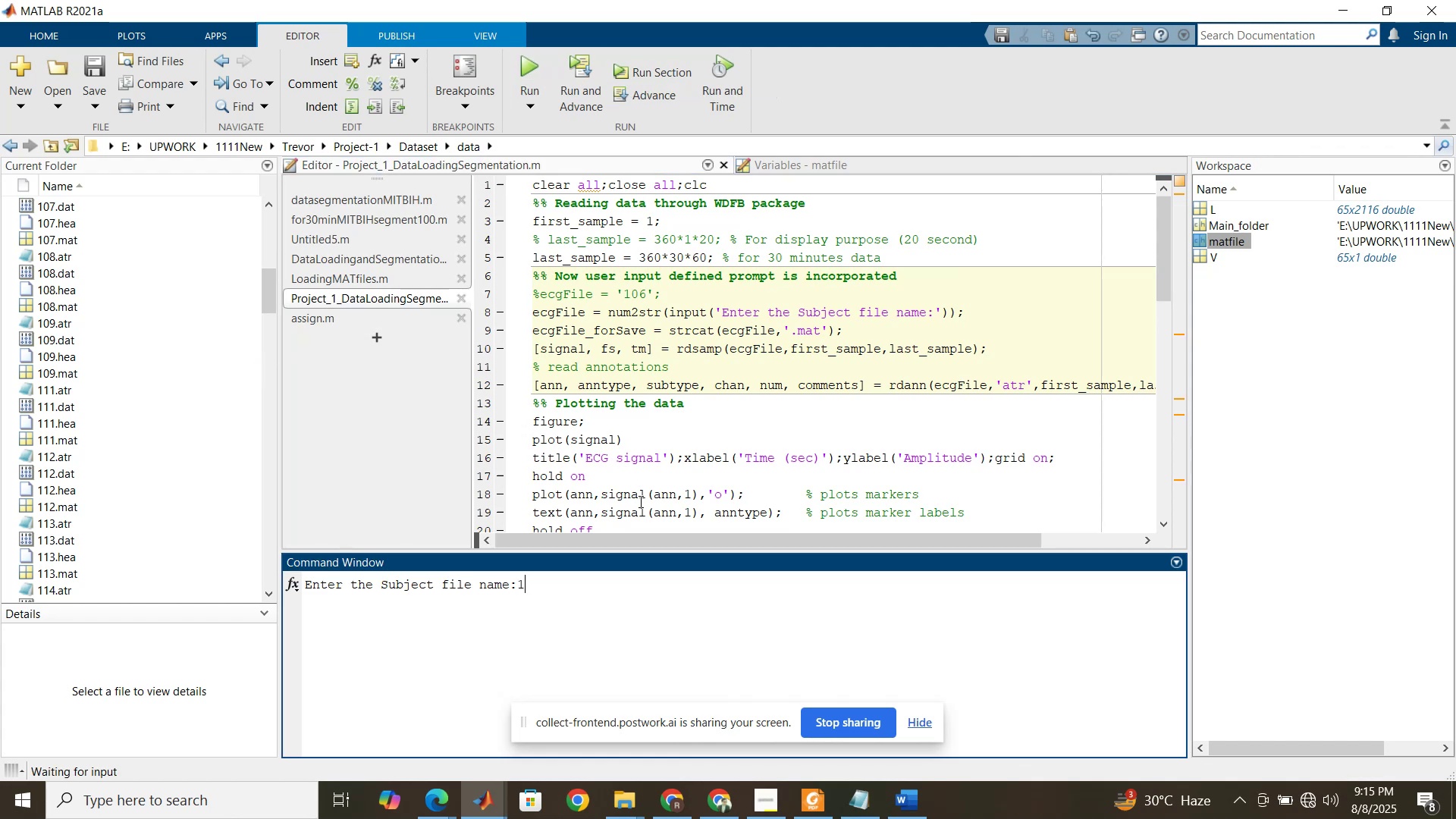 
key(Numpad1)
 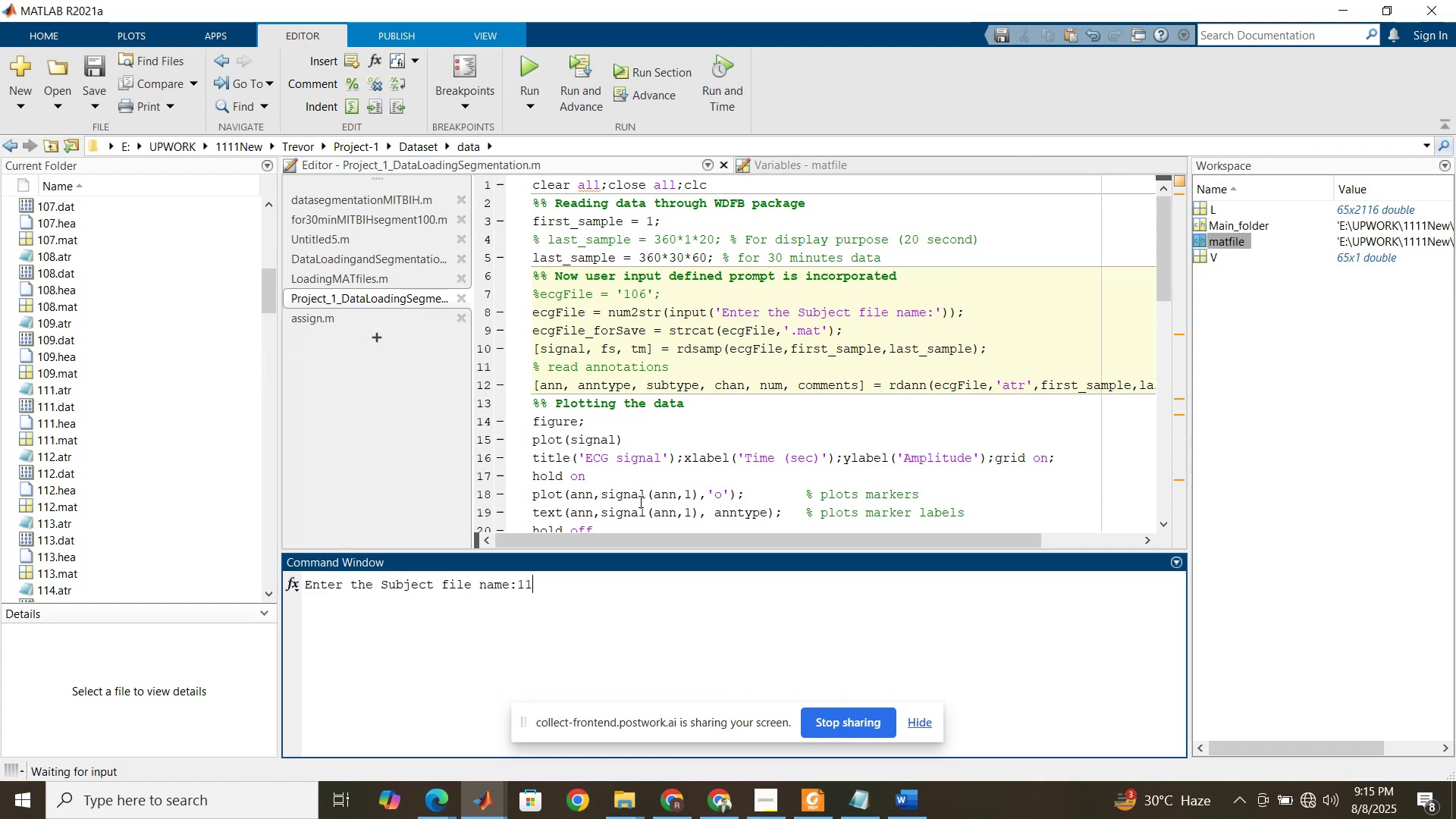 
key(Numpad2)
 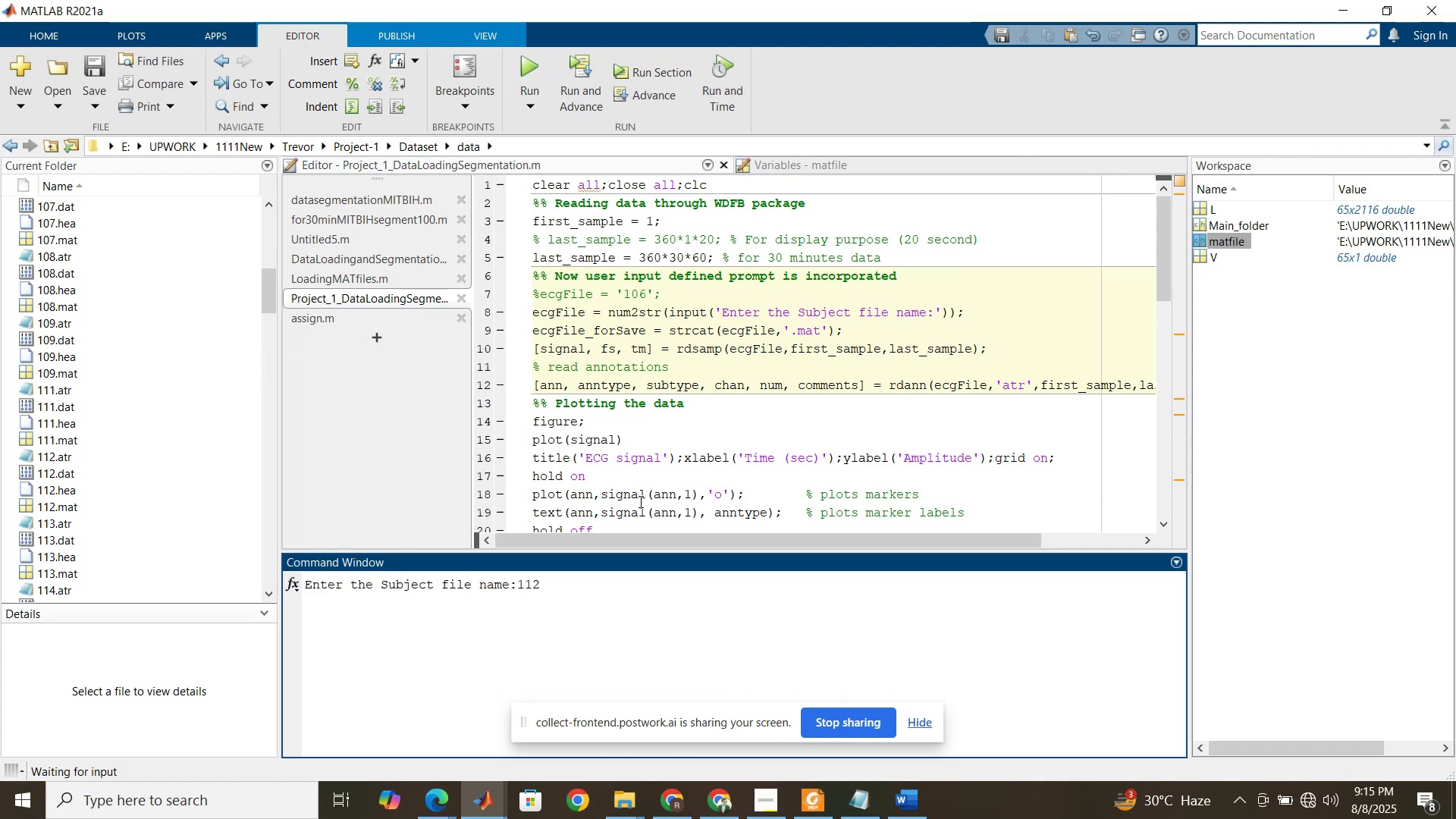 
key(NumpadEnter)
 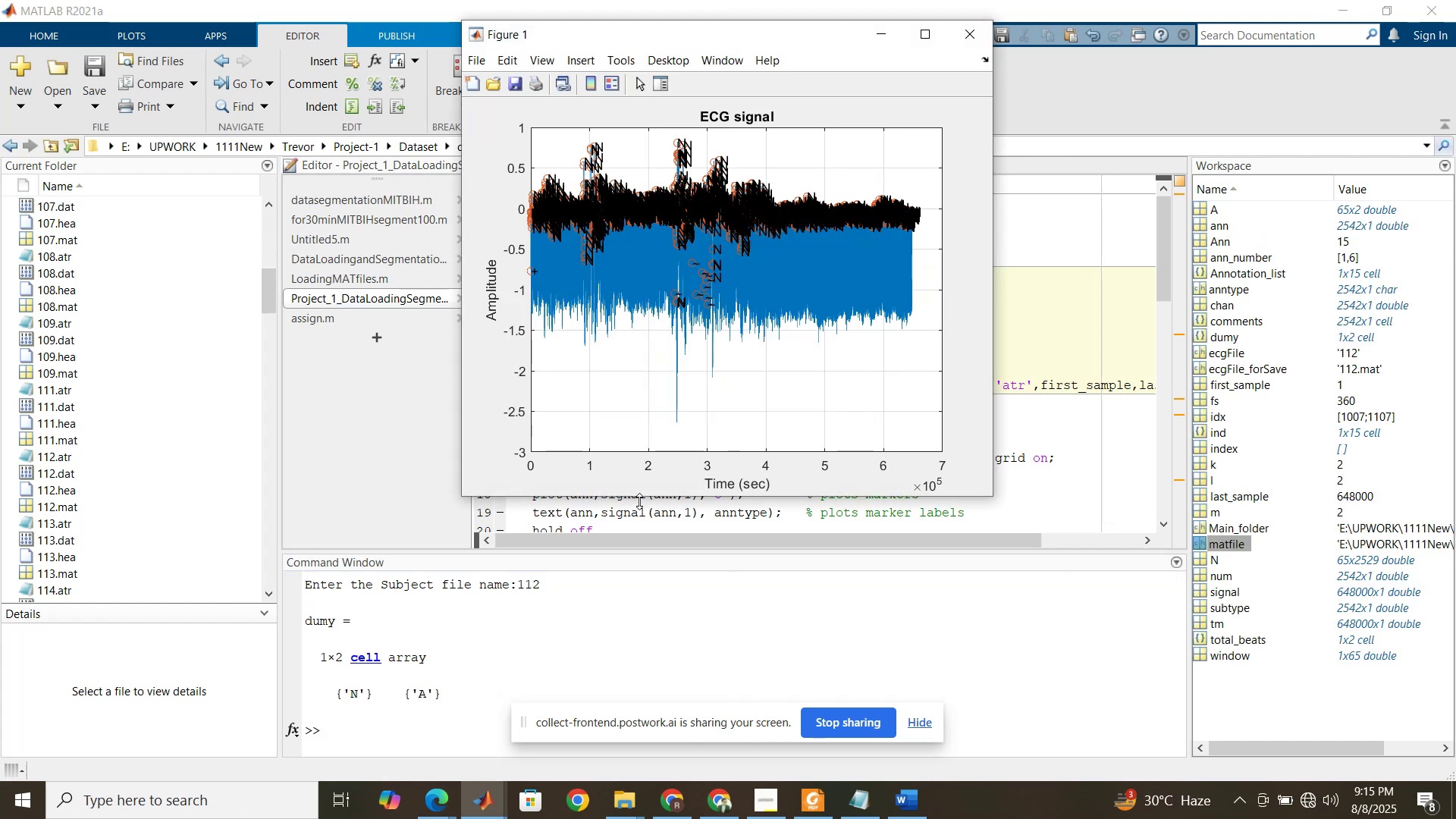 
wait(6.7)
 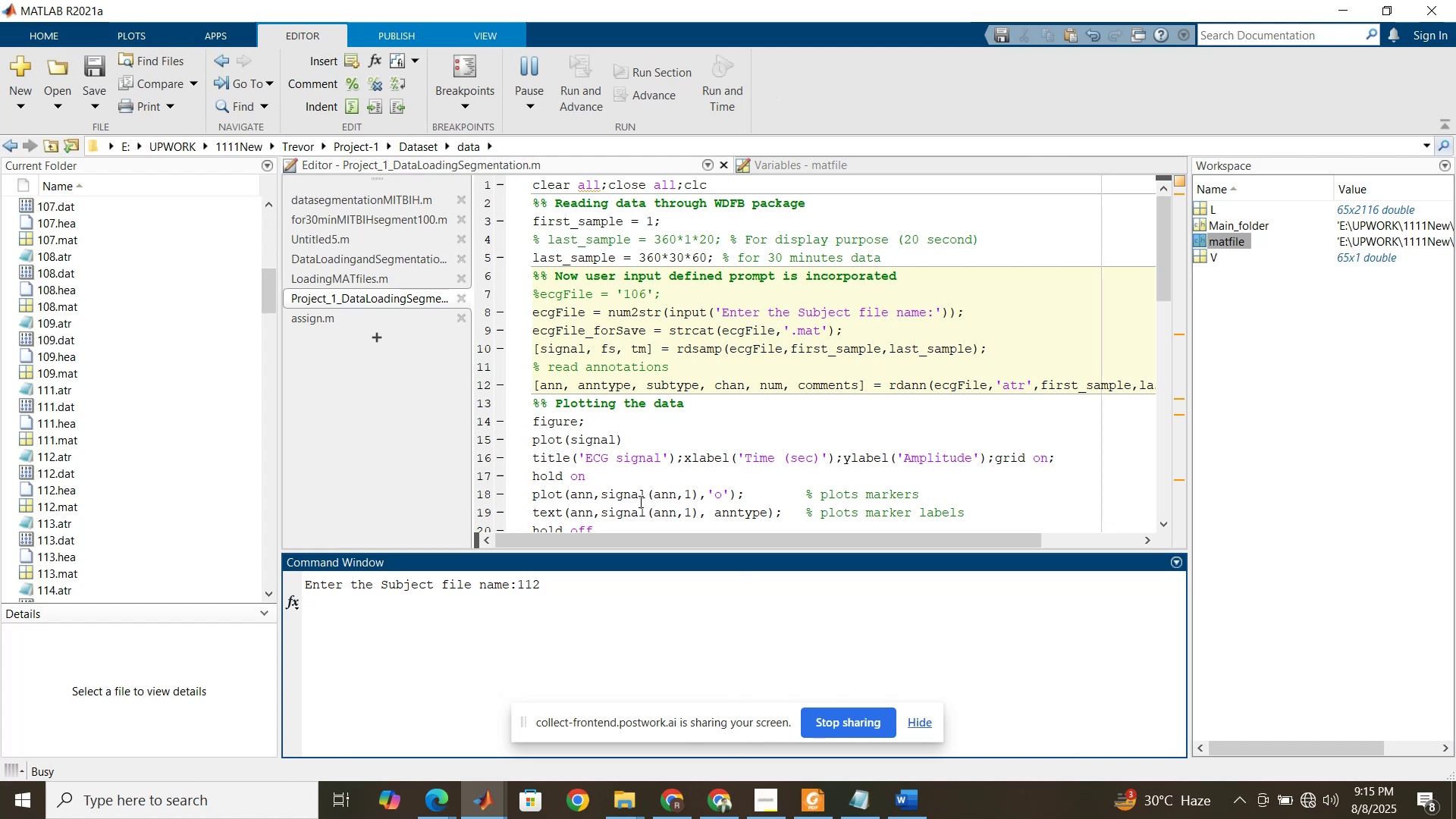 
left_click([1039, 432])
 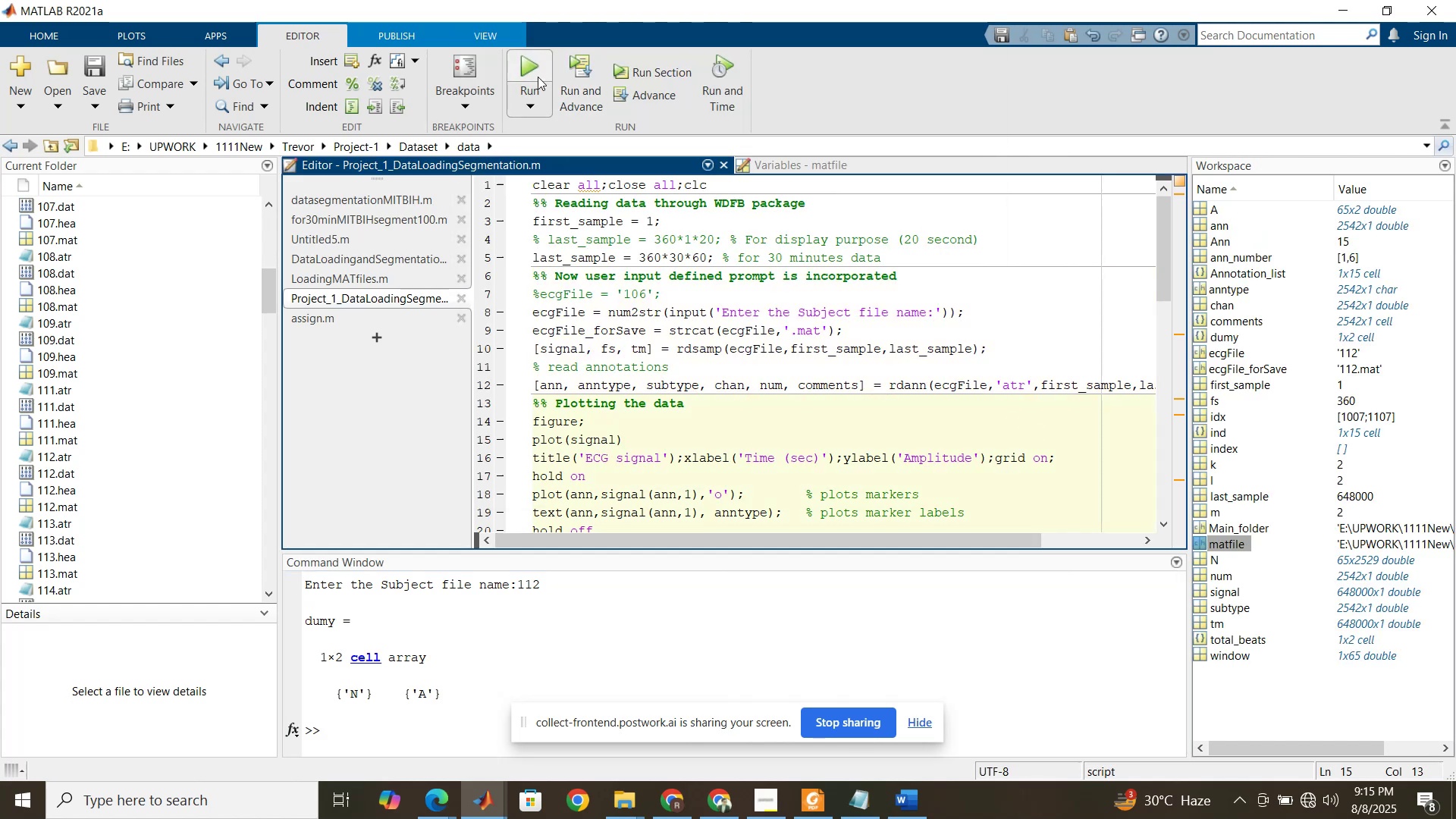 
left_click([538, 77])
 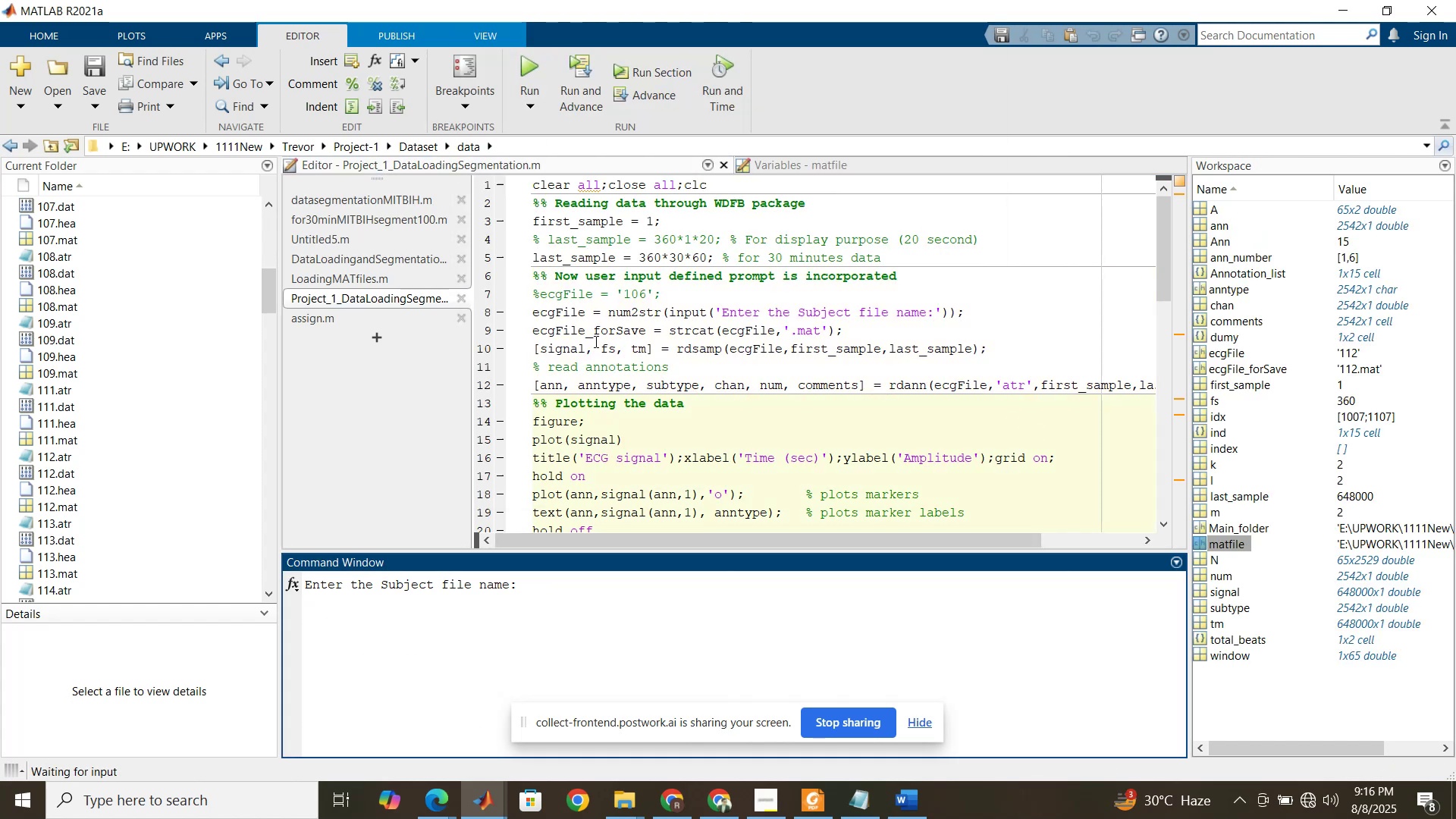 
key(Numpad1)
 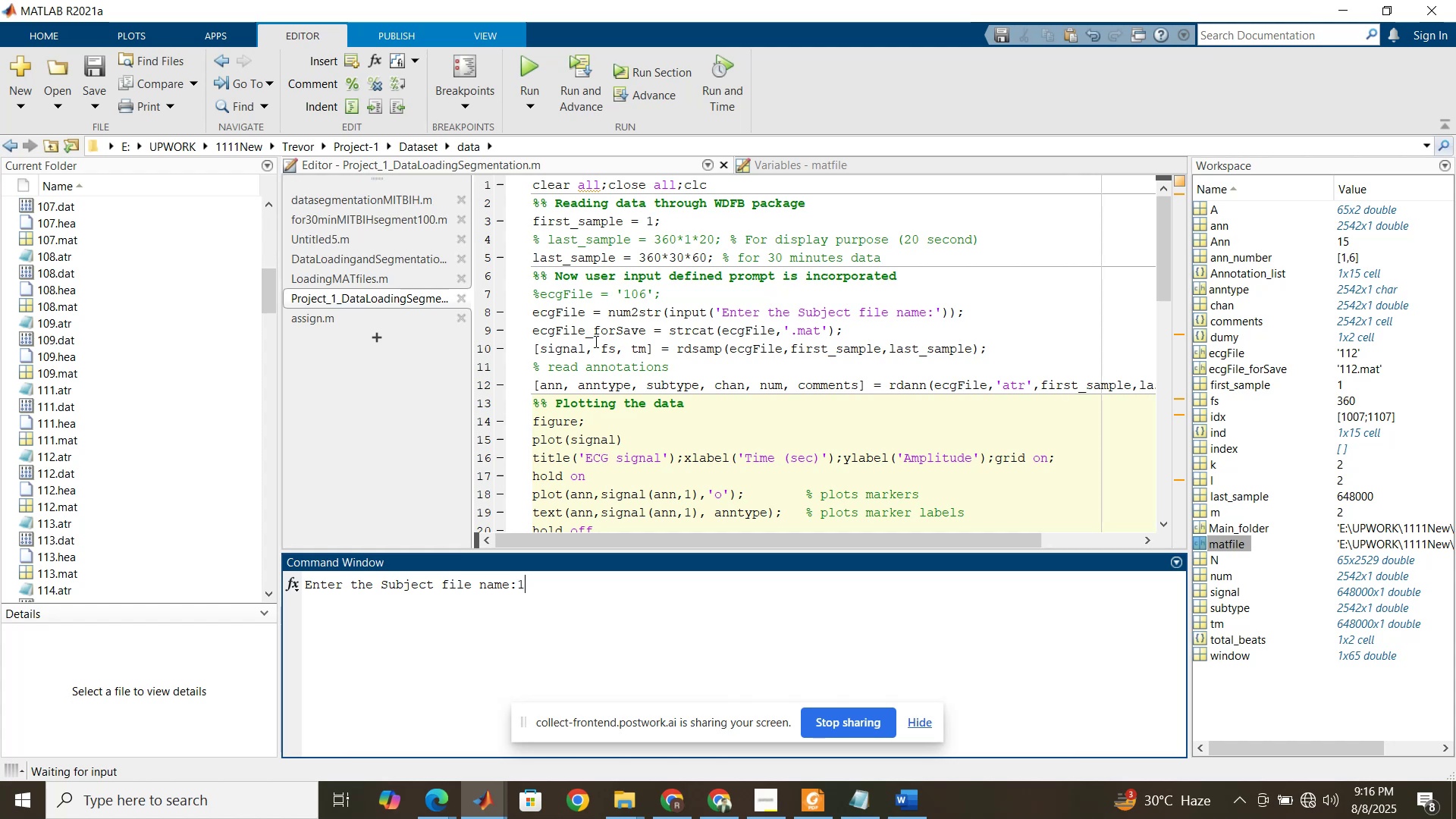 
key(Numpad1)
 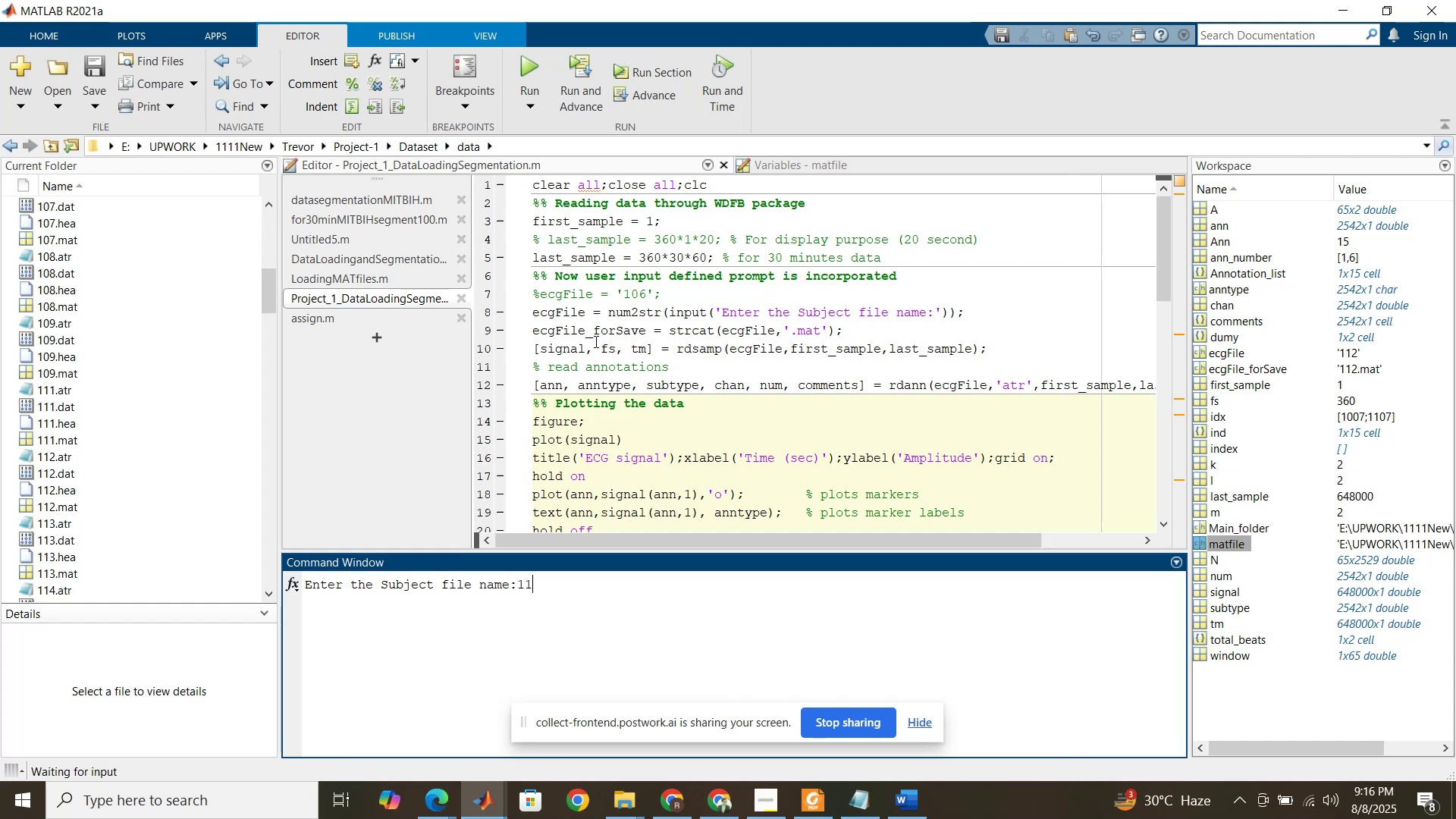 
key(Numpad3)
 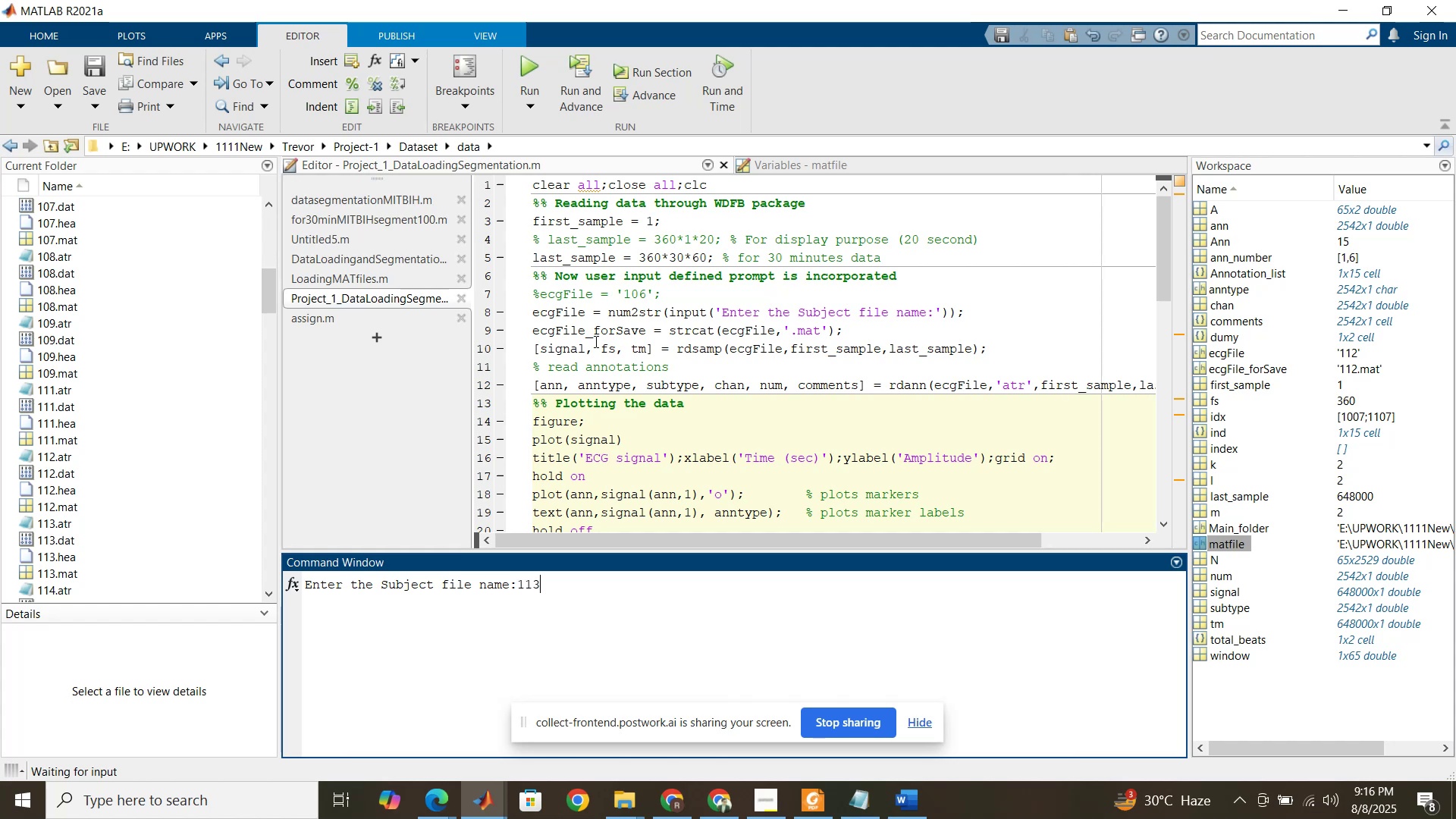 
key(NumpadEnter)
 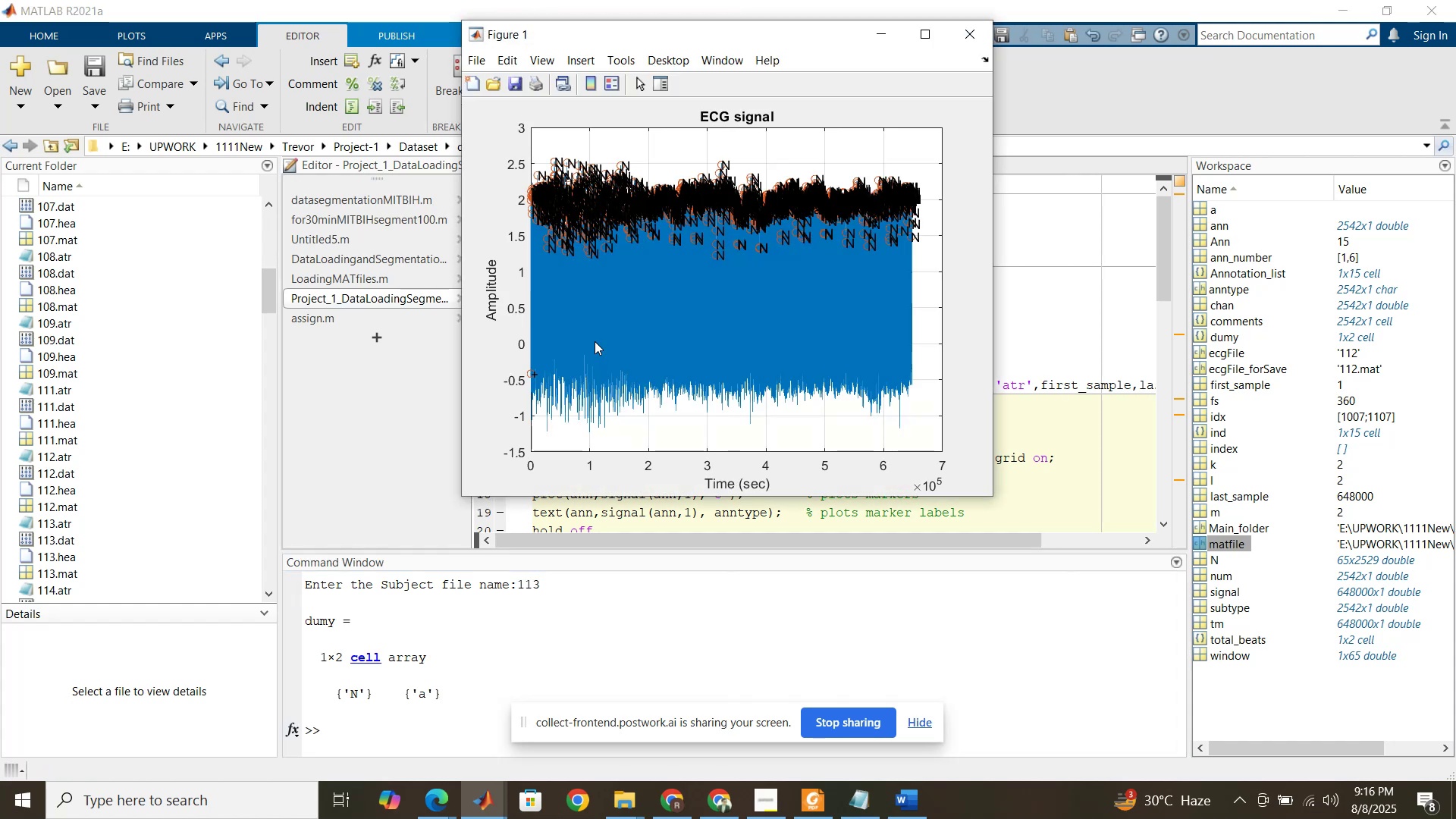 
wait(8.89)
 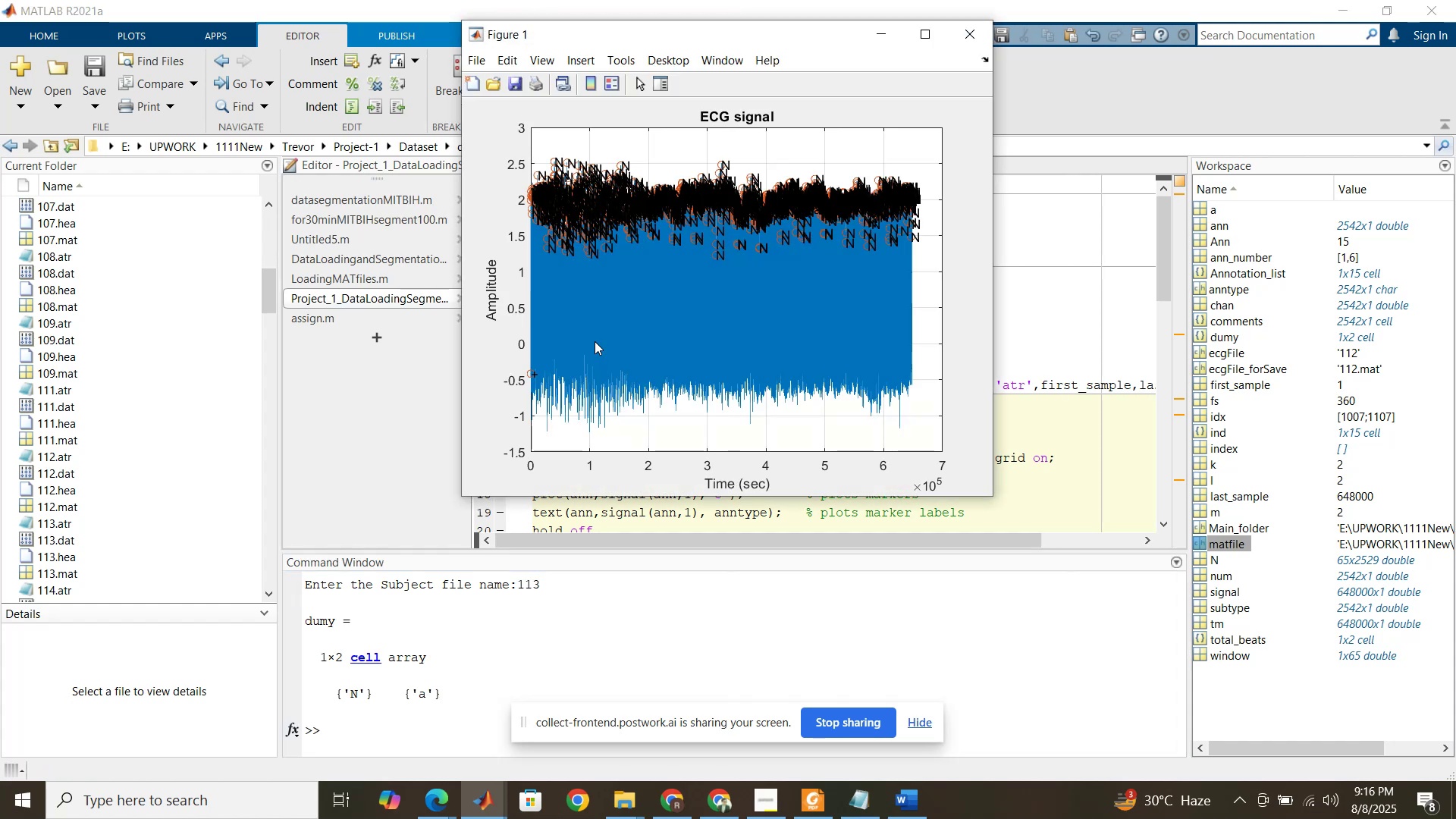 
left_click([360, 286])
 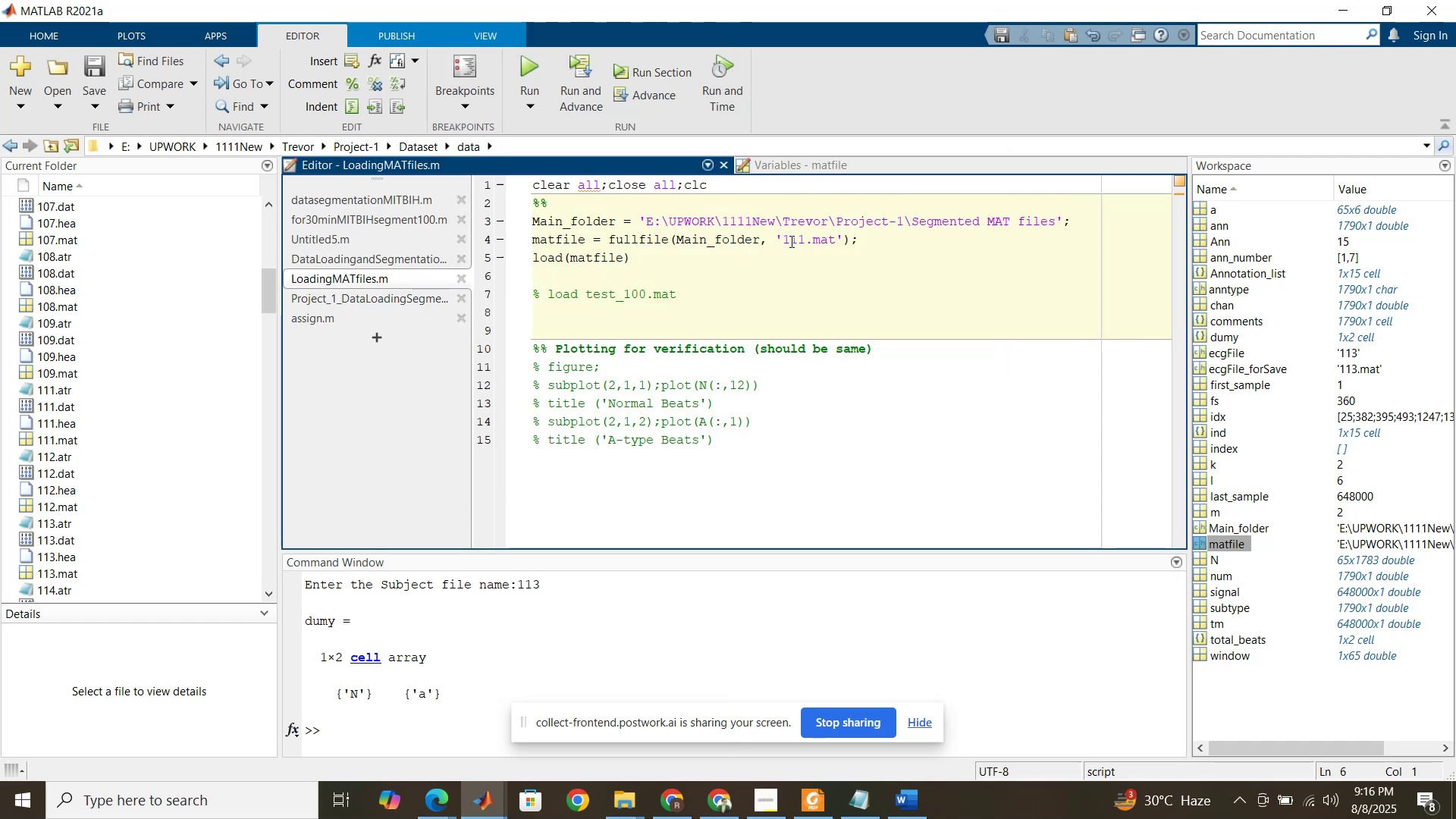 
left_click([802, 240])
 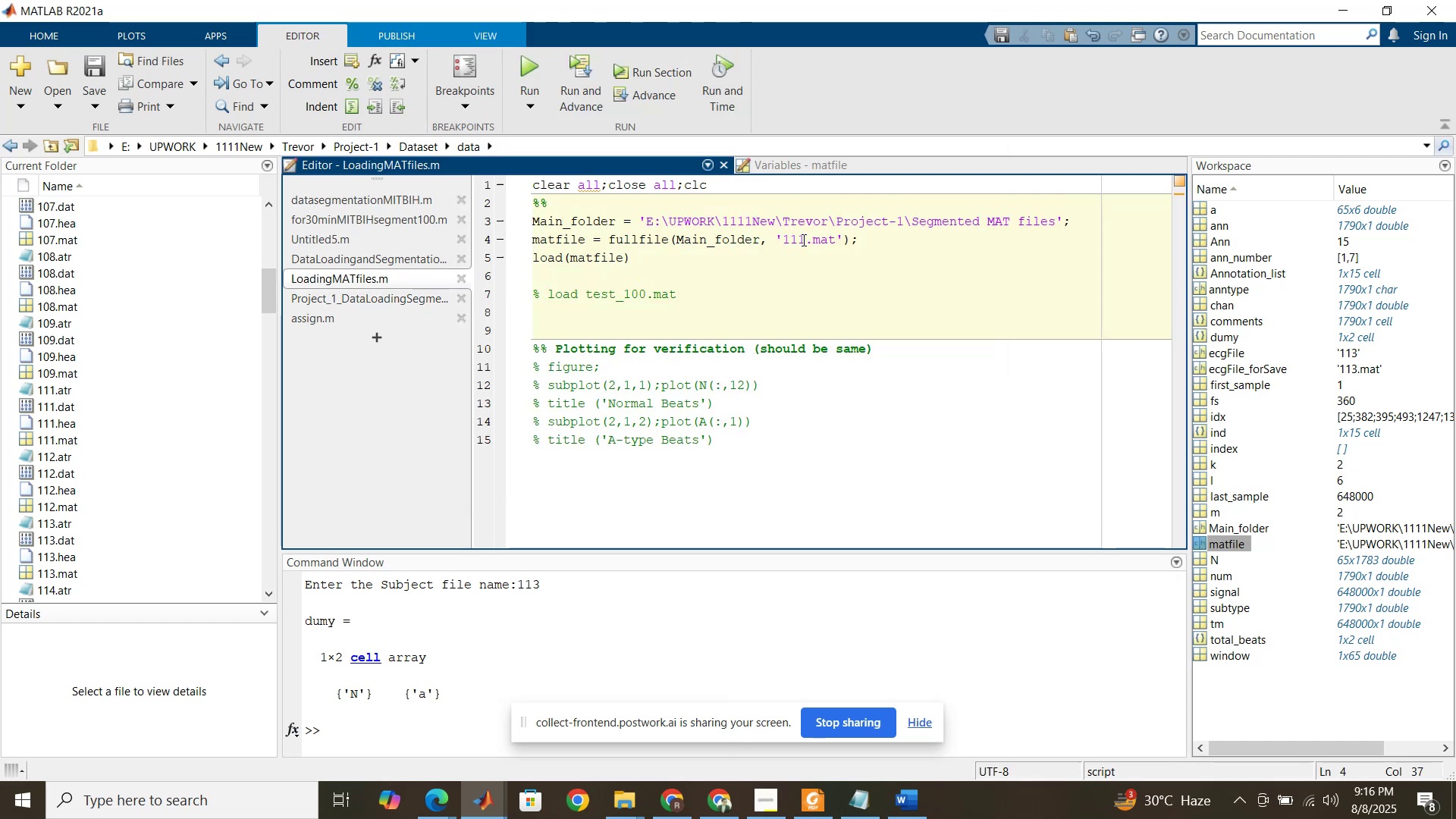 
key(Backspace)
 